 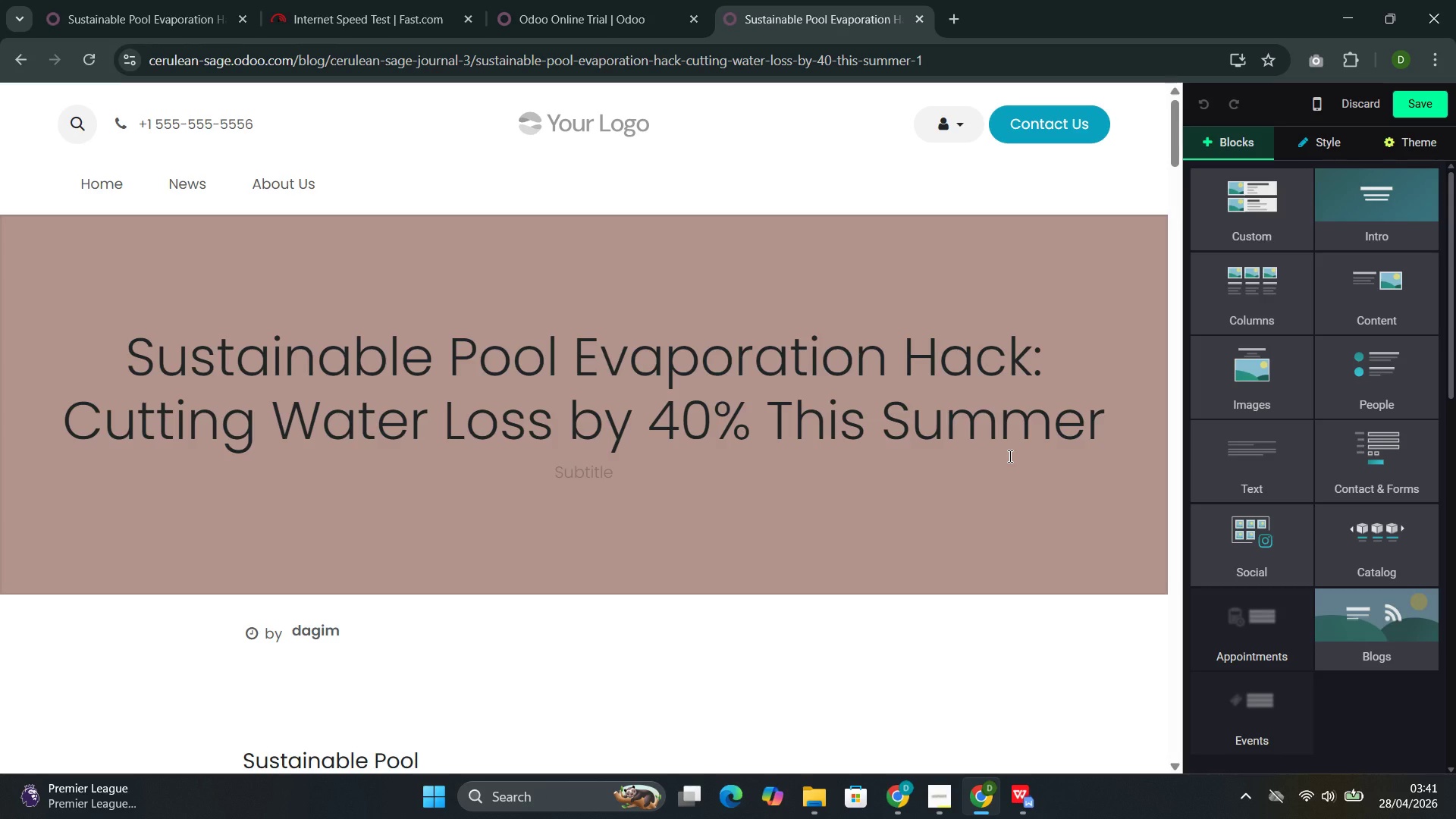 
left_click([705, 462])
 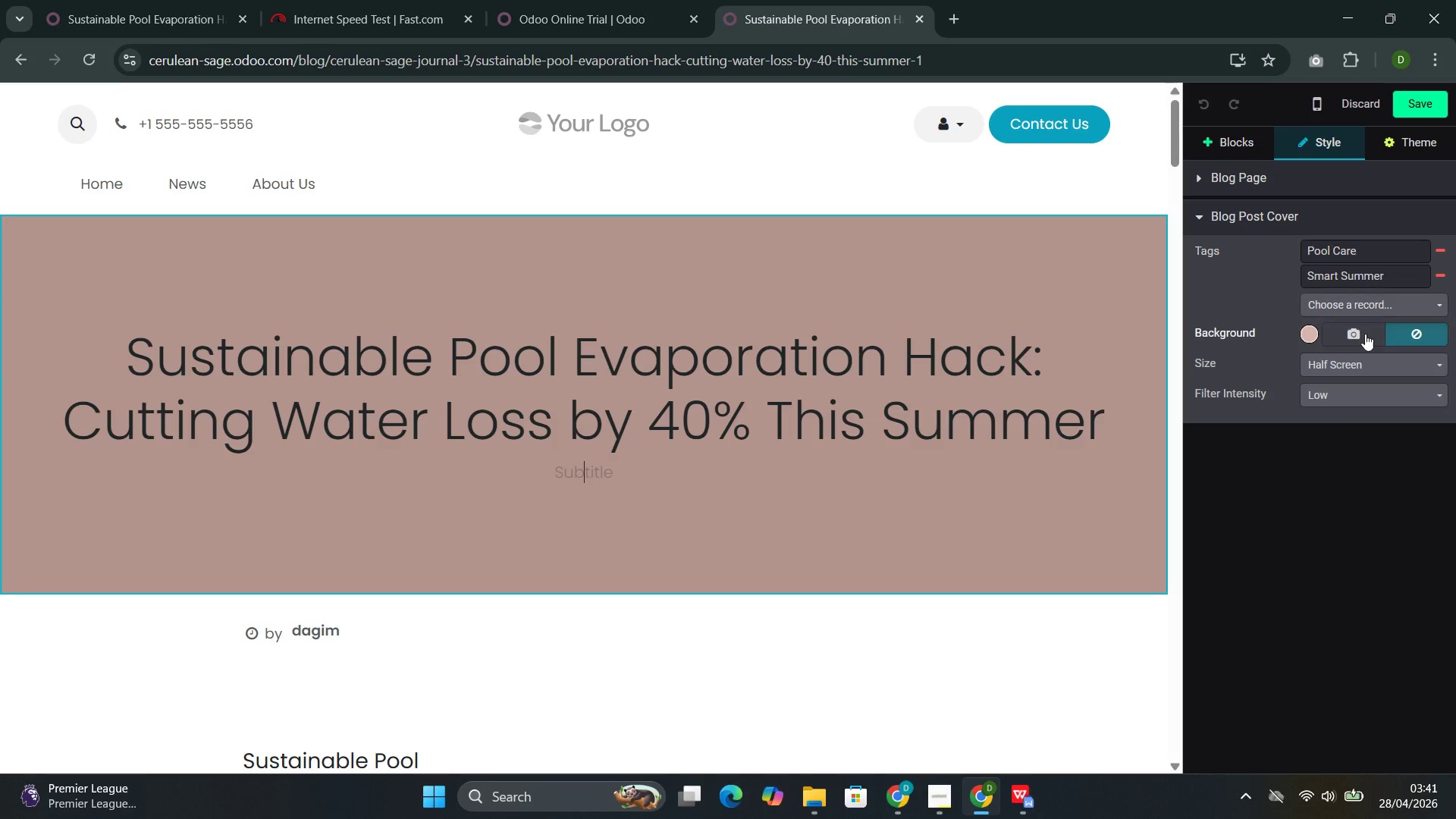 
left_click([1365, 336])
 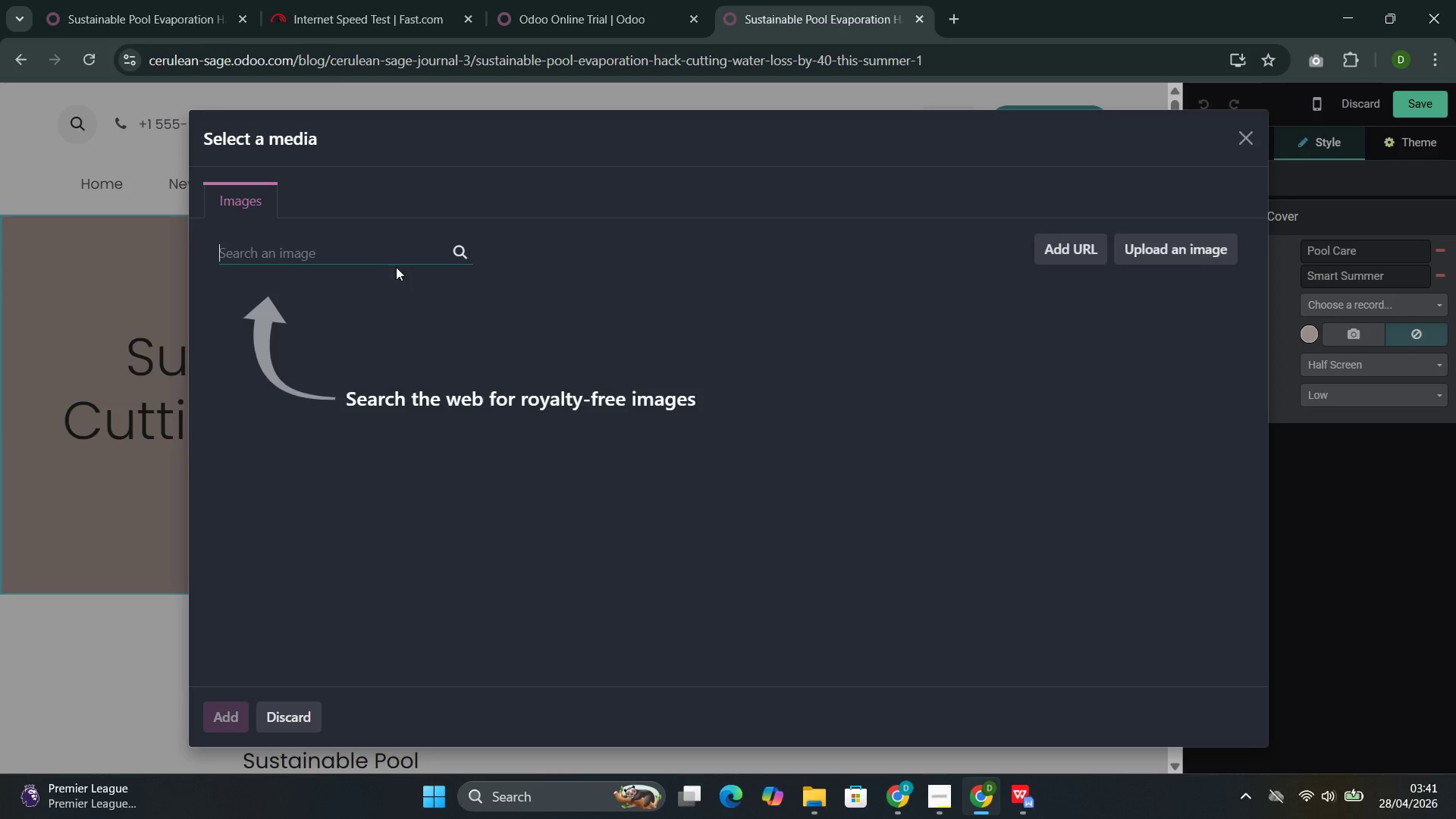 
left_click([403, 256])
 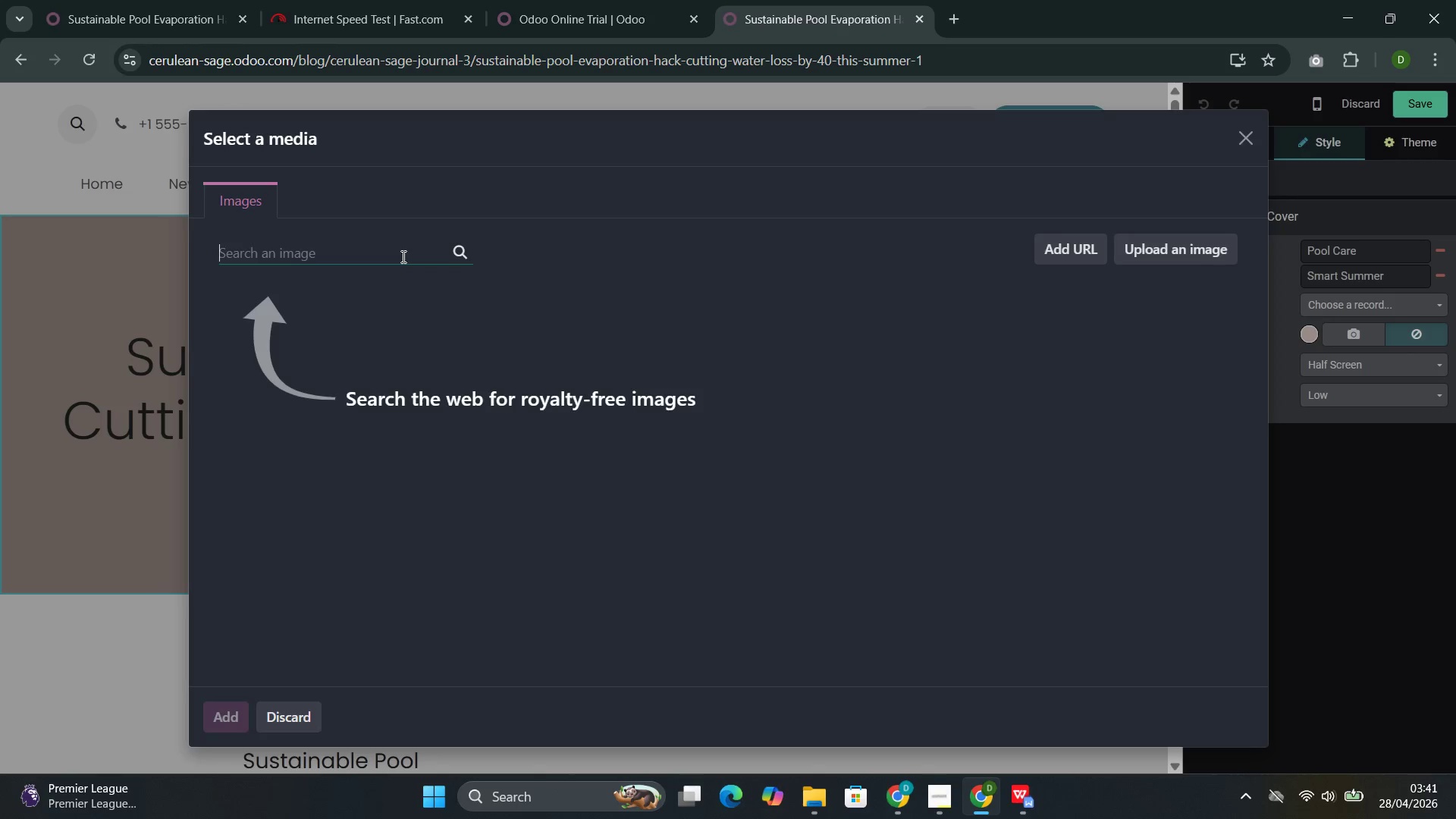 
wait(7.66)
 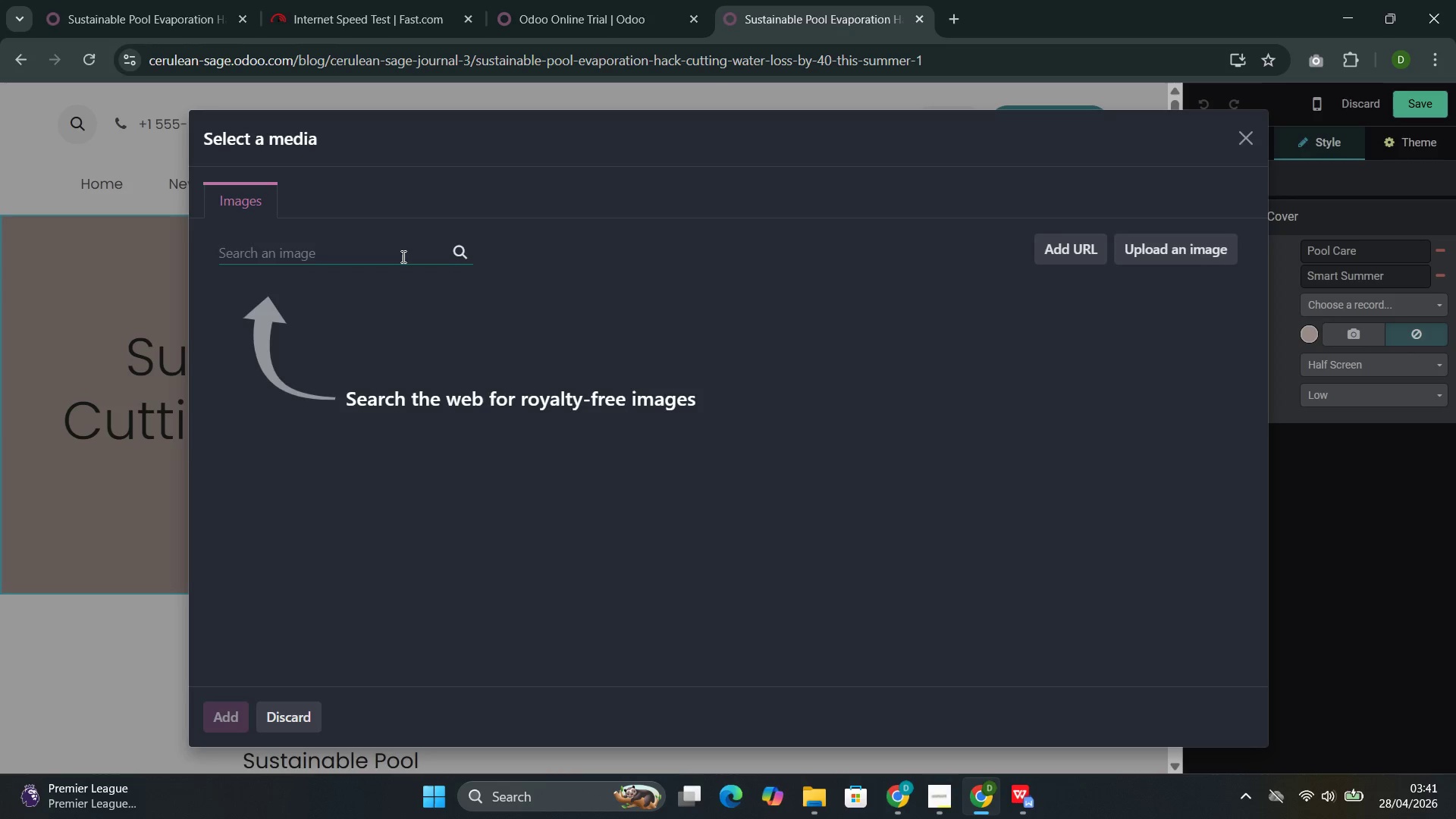 
type(li)
key(Backspace)
type(uxury pooln)
key(Backspace)
type( e)
key(Backspace)
 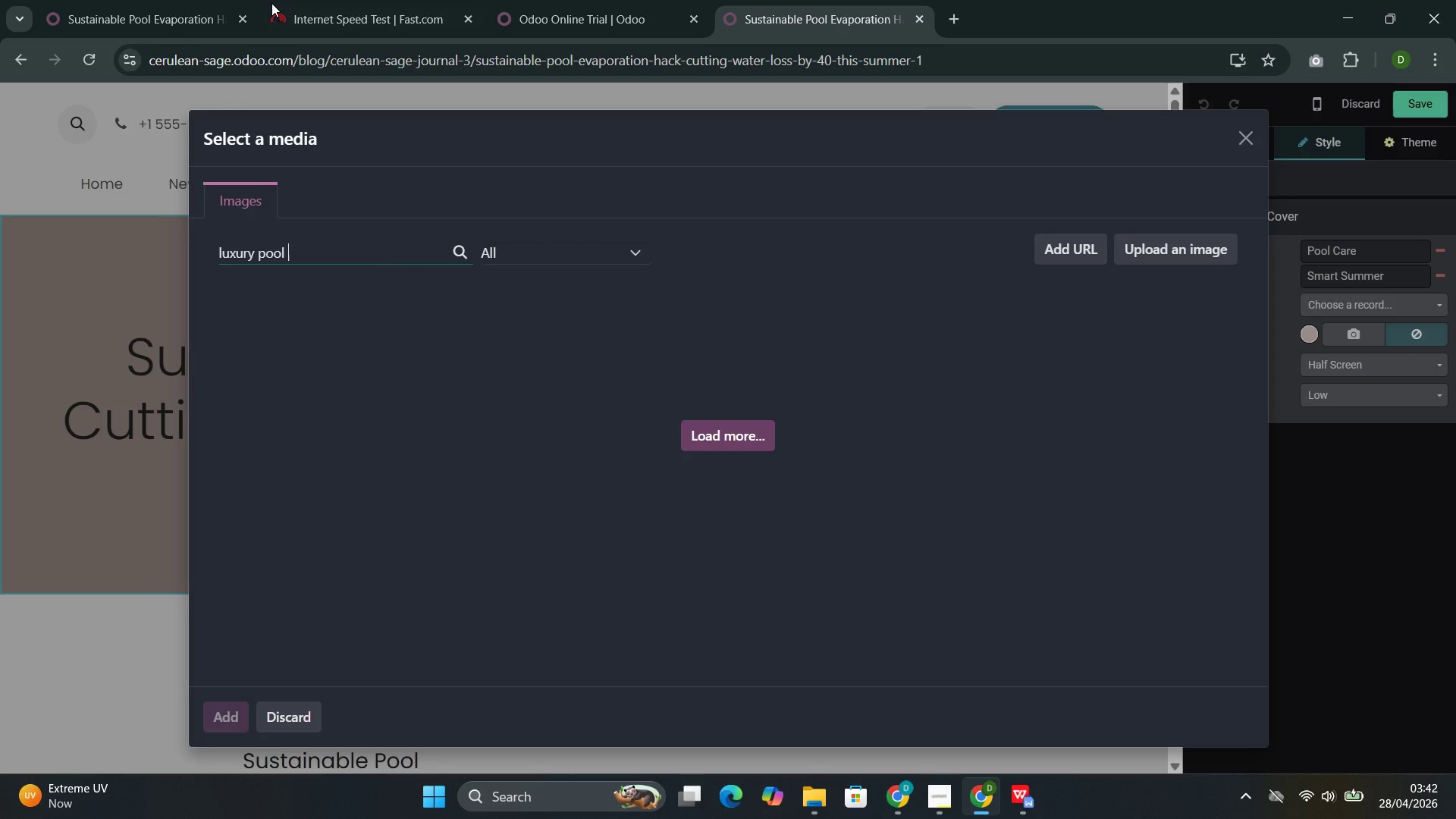 
wait(15.14)
 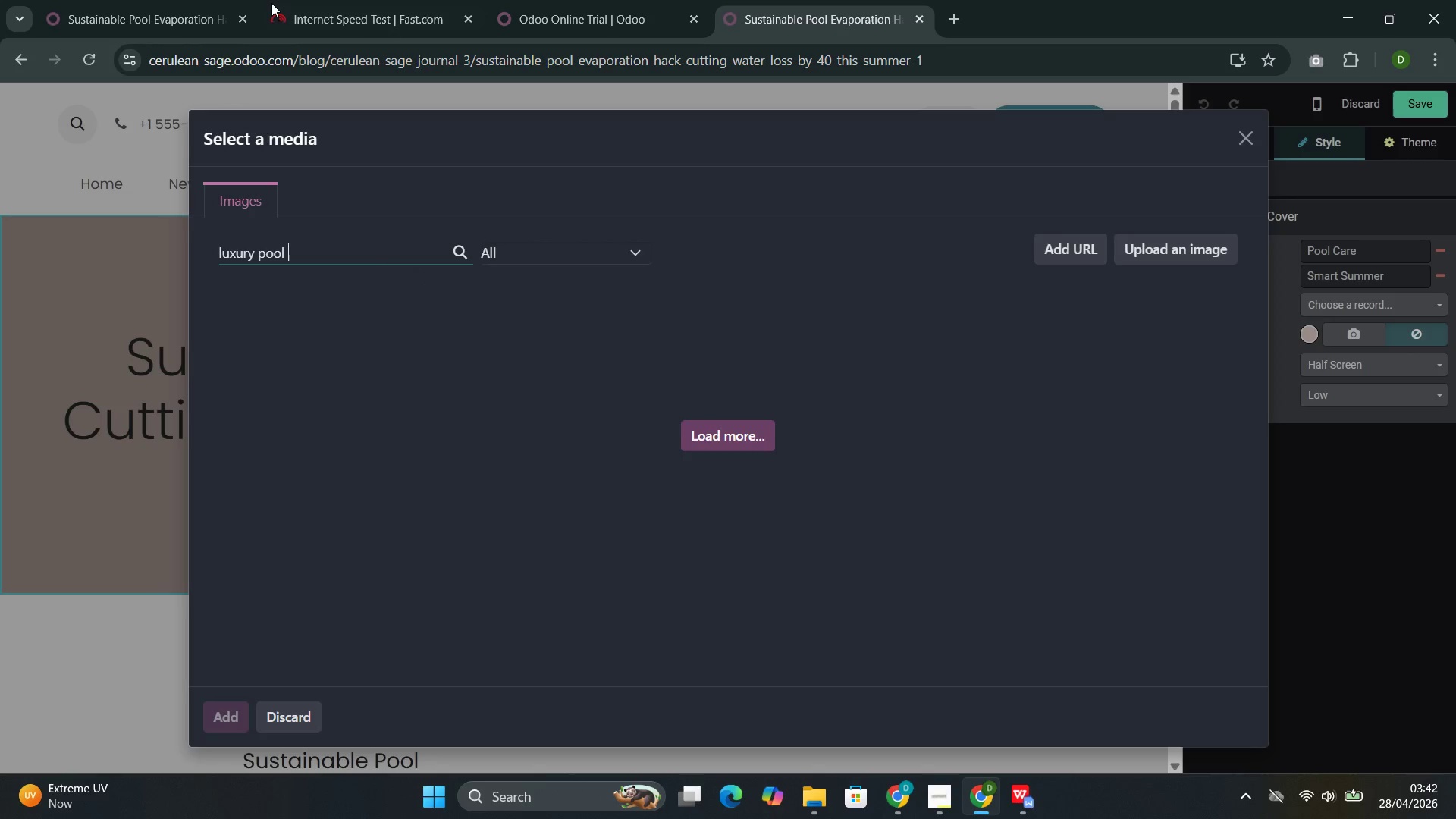 
key(Backspace)
 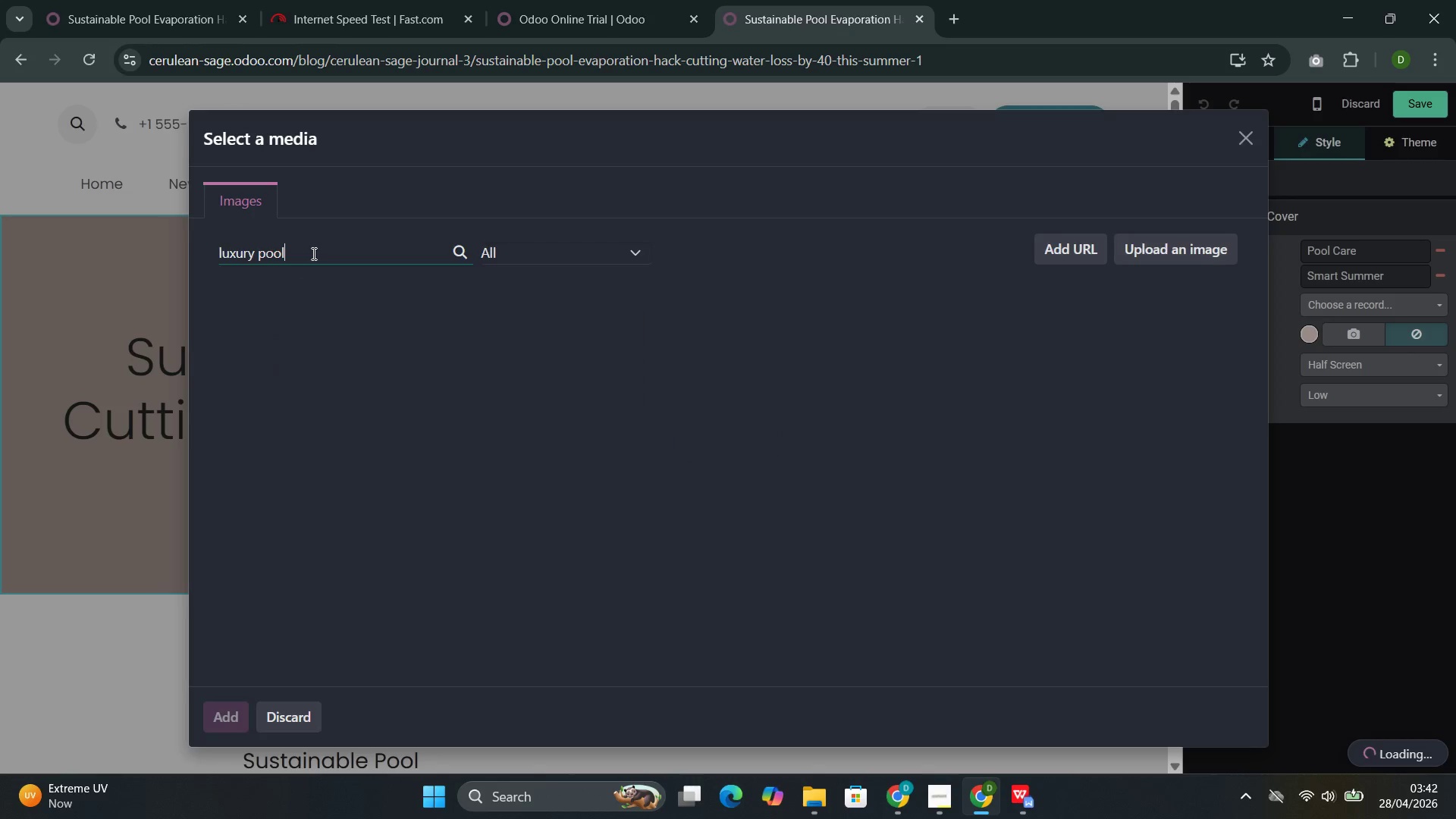 
wait(10.32)
 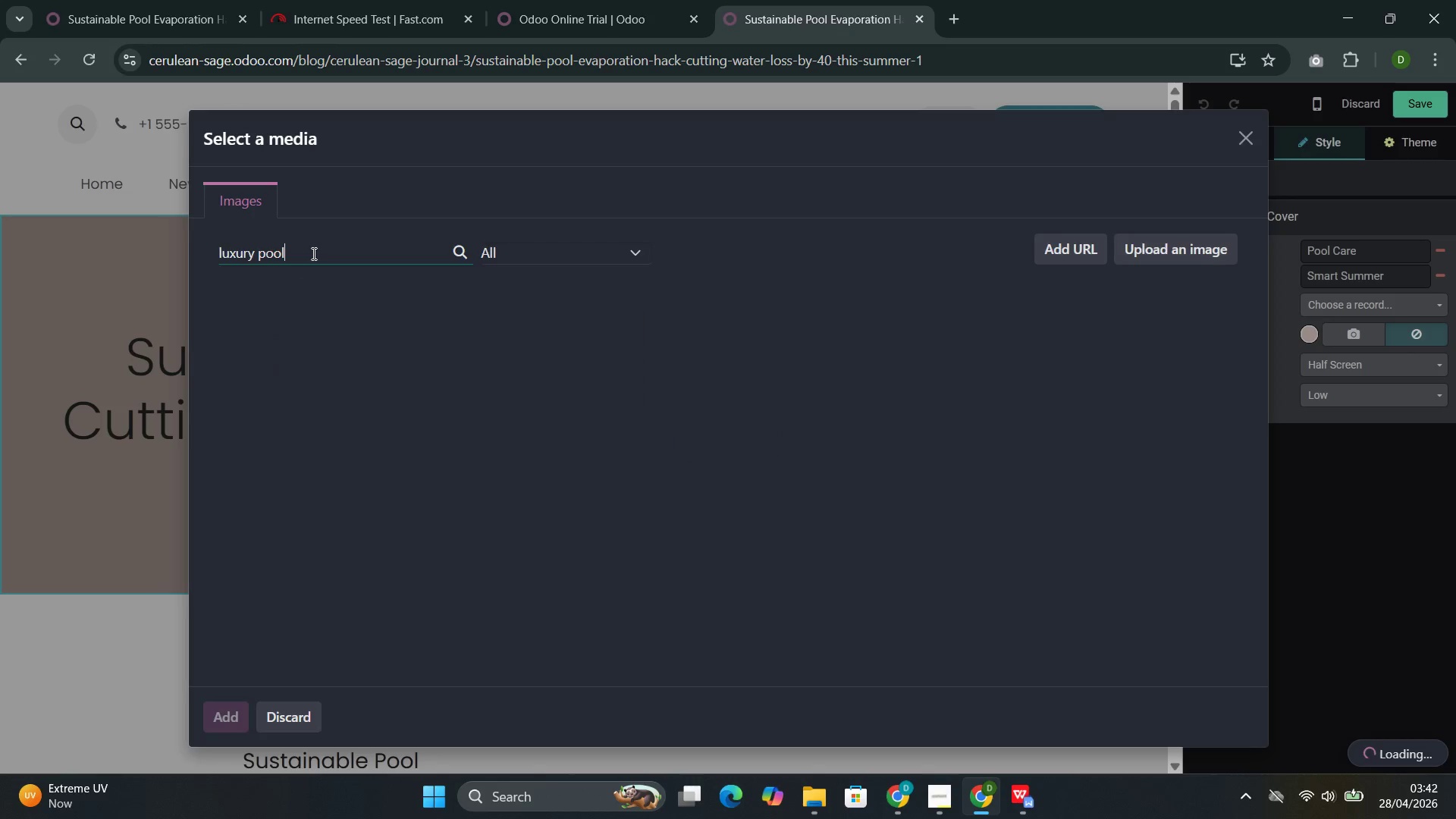 
mouse_move([324, 240])
 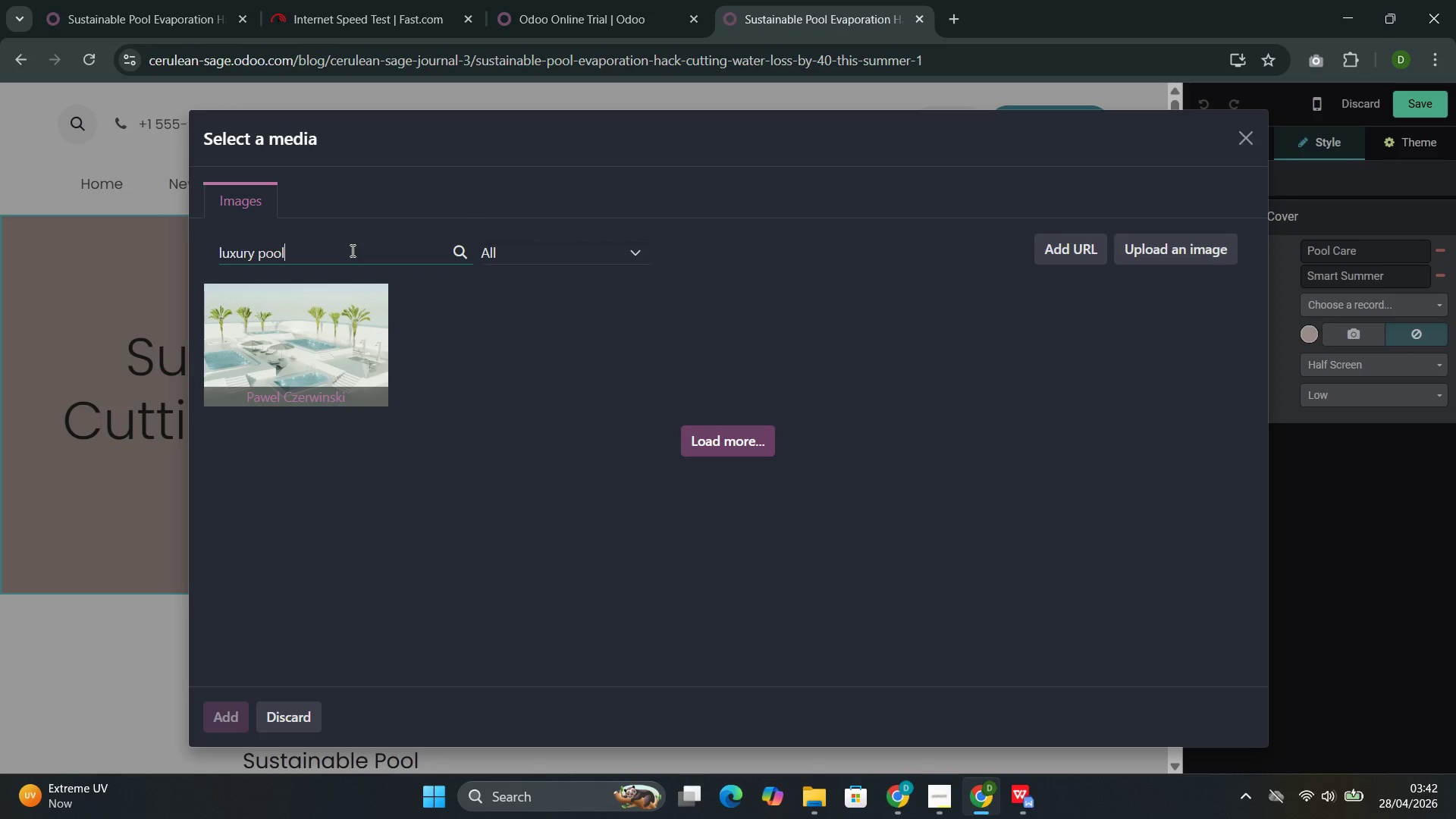 
key(Space)
 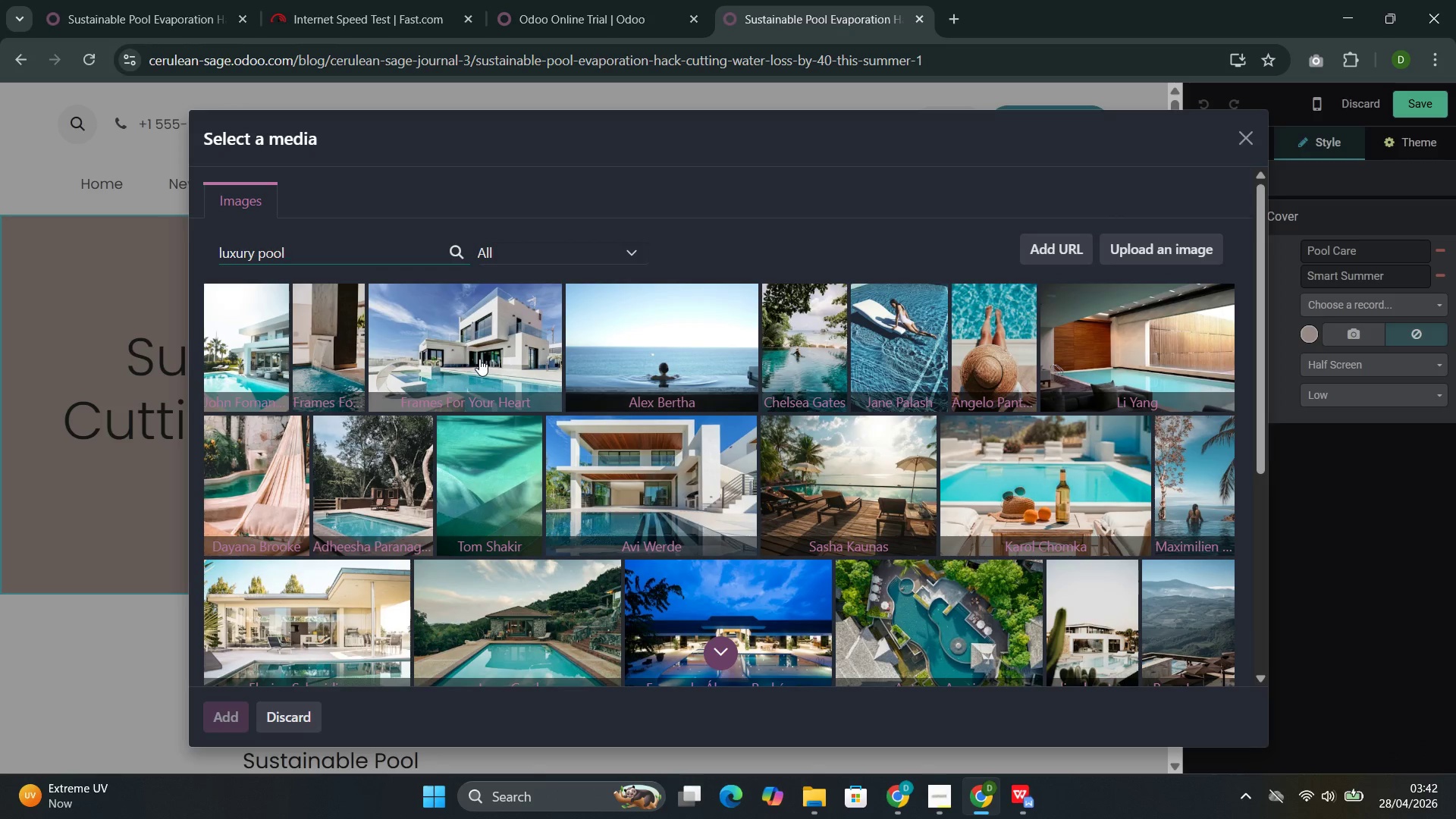 
wait(7.91)
 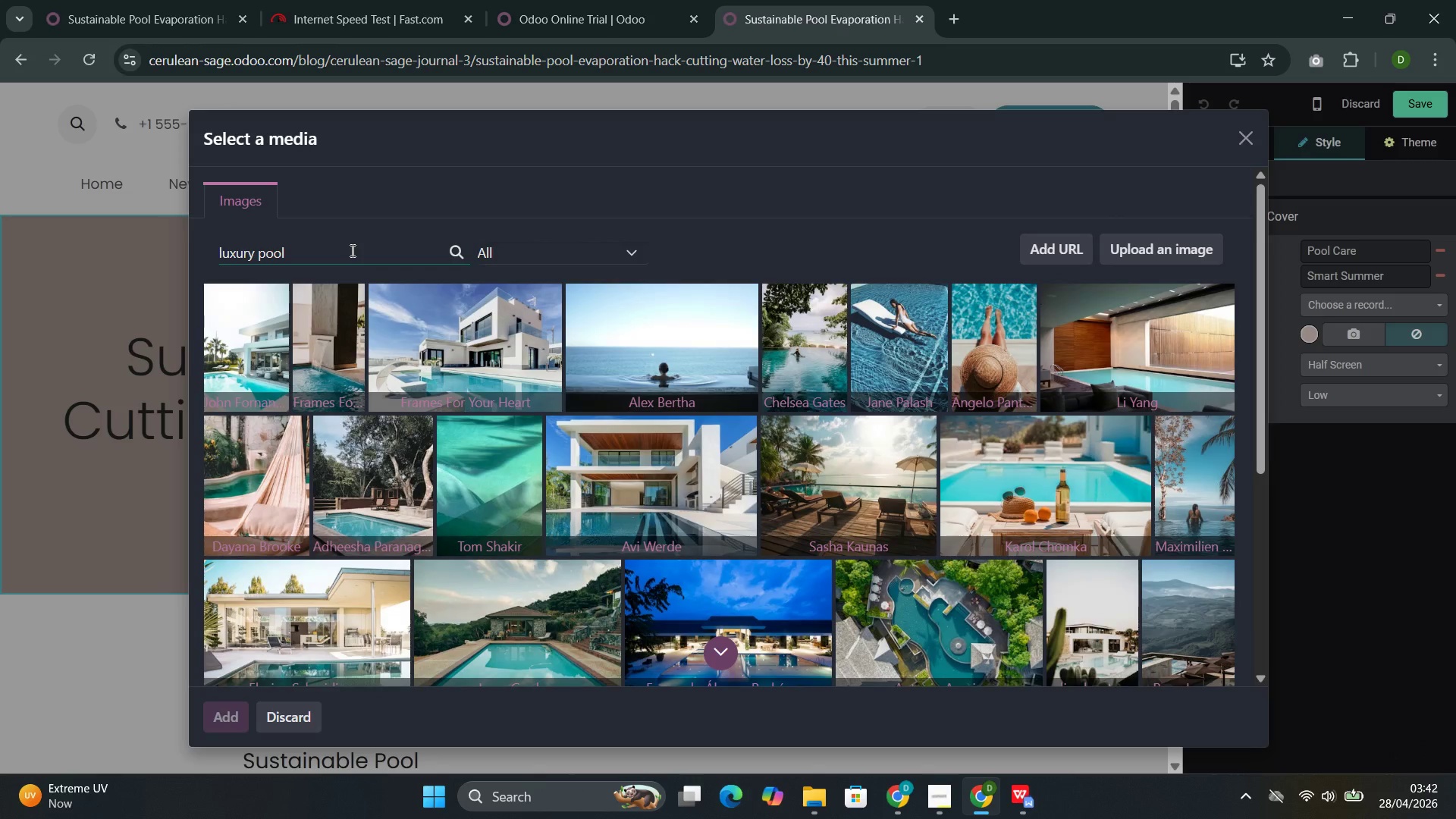 
left_click_drag(start_coordinate=[294, 258], to_coordinate=[206, 256])
 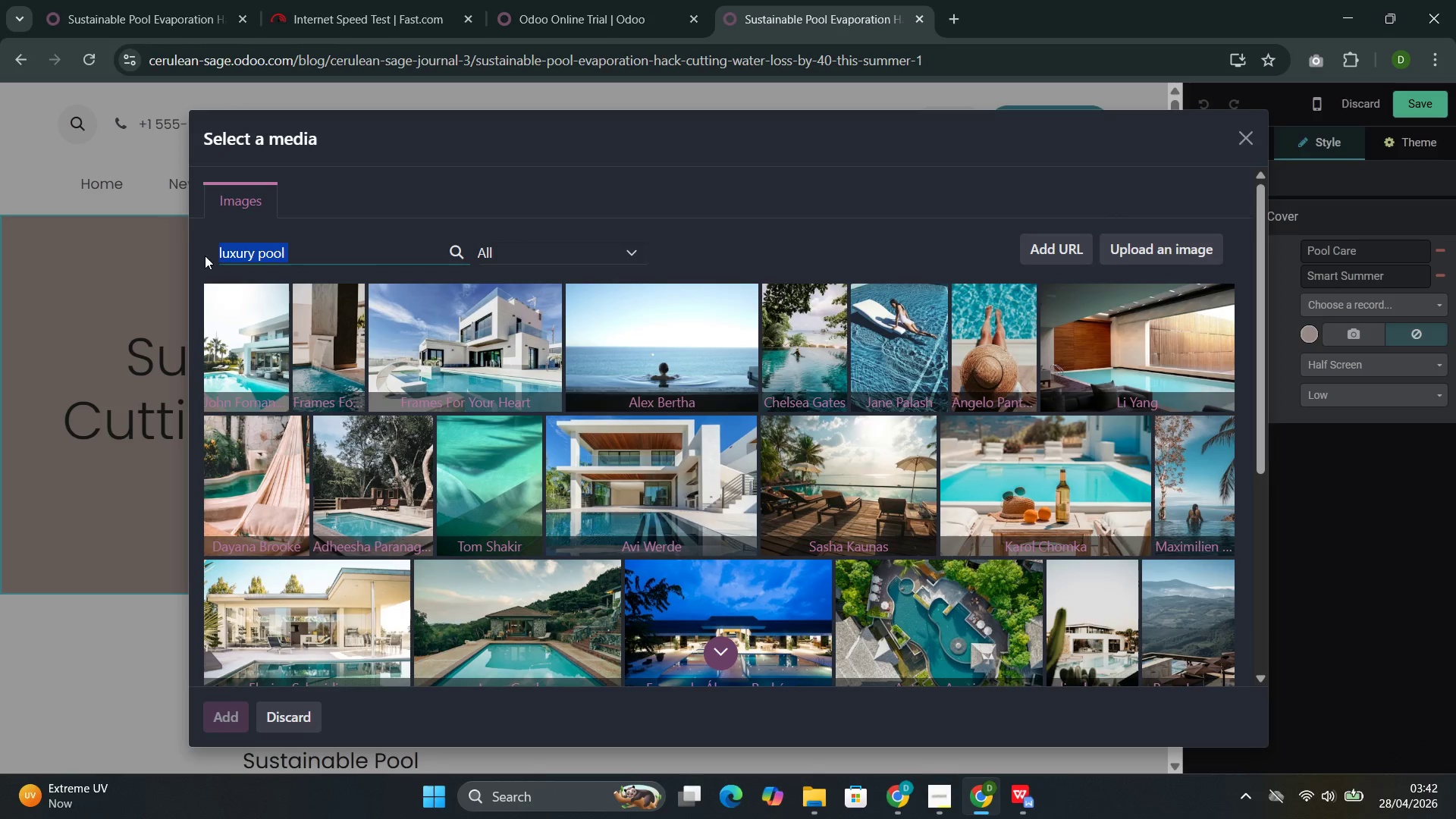 
key(Control+C)
 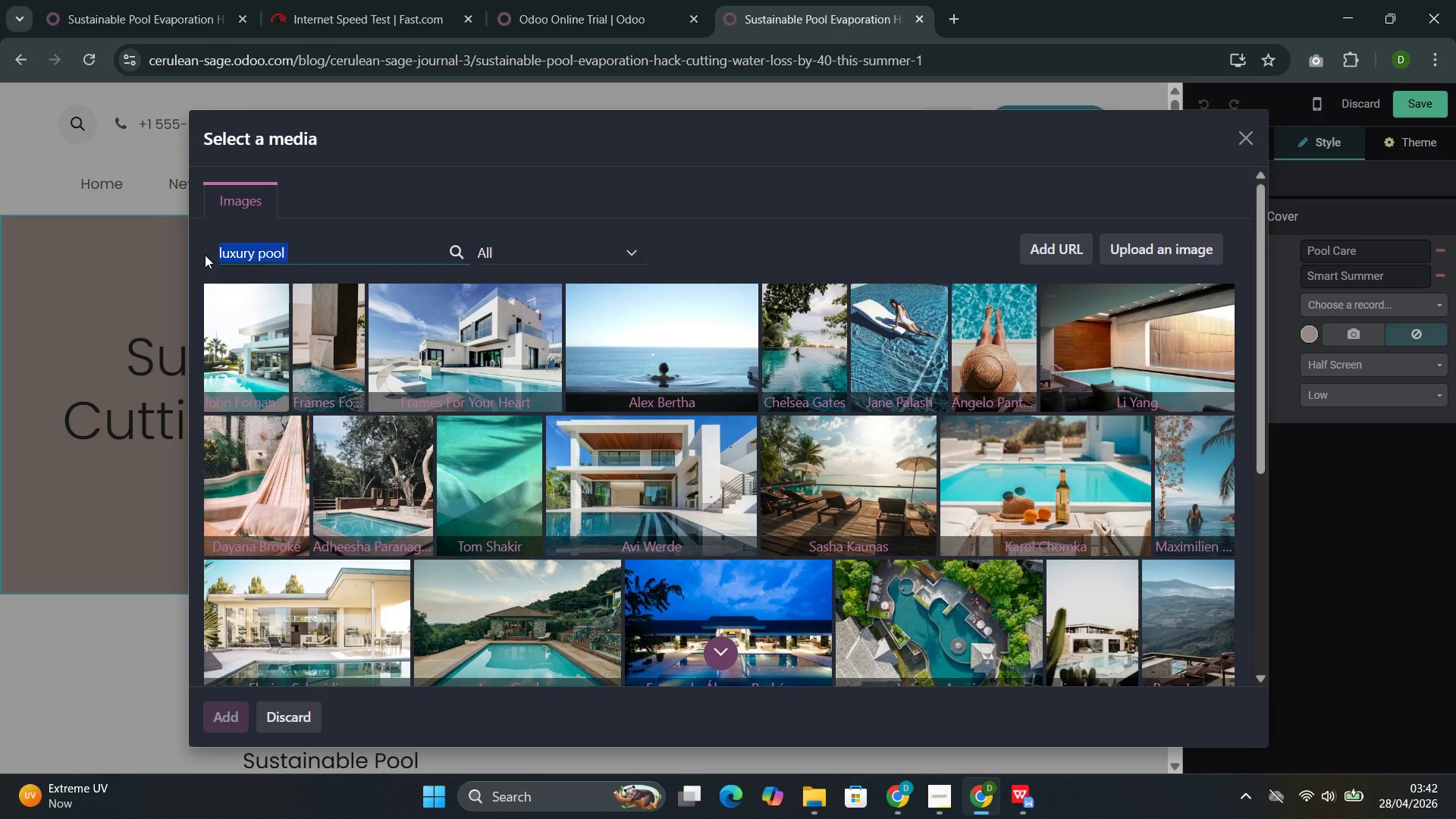 
key(Control+C)
 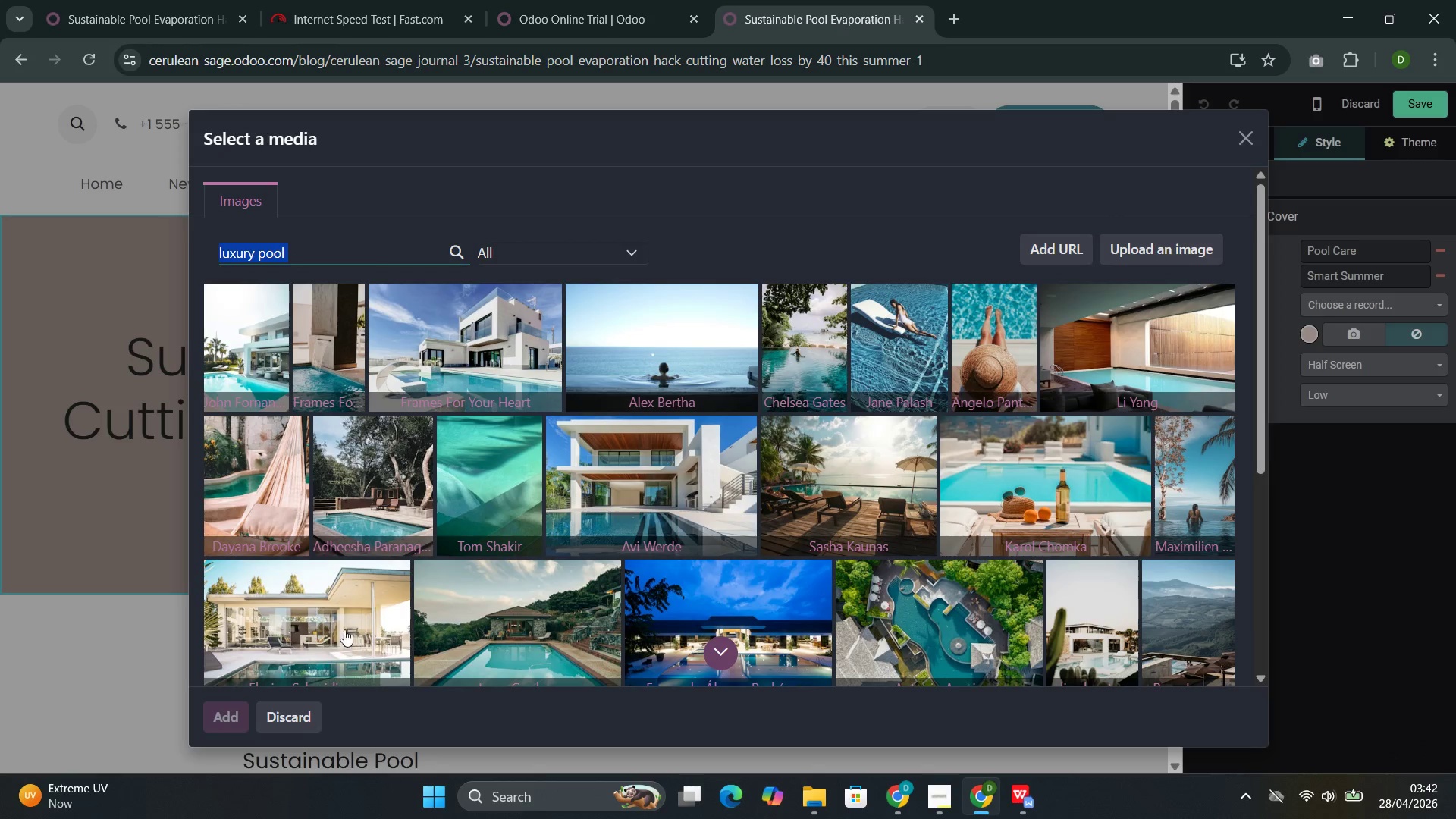 
left_click([572, 641])
 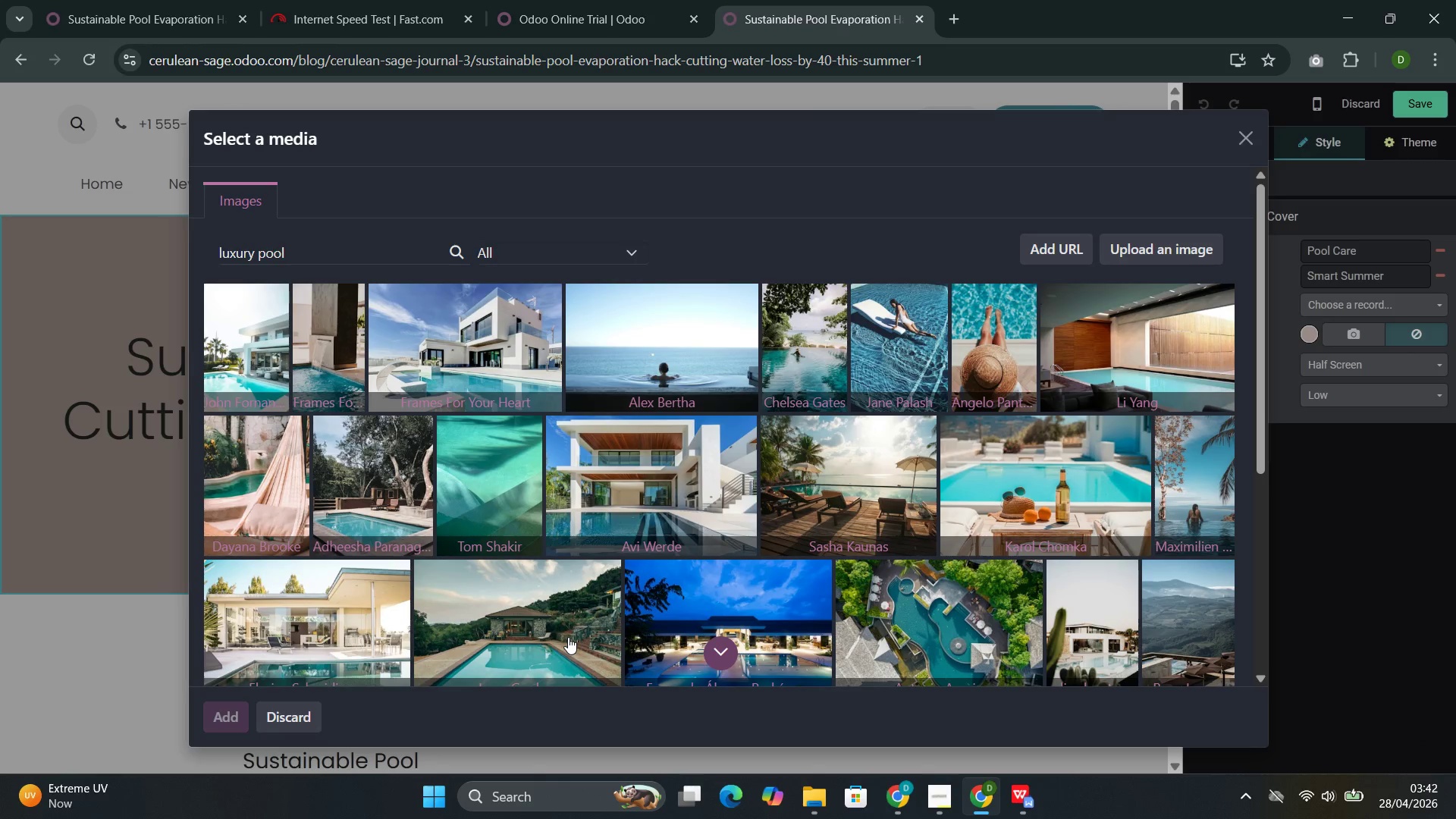 
wait(12.73)
 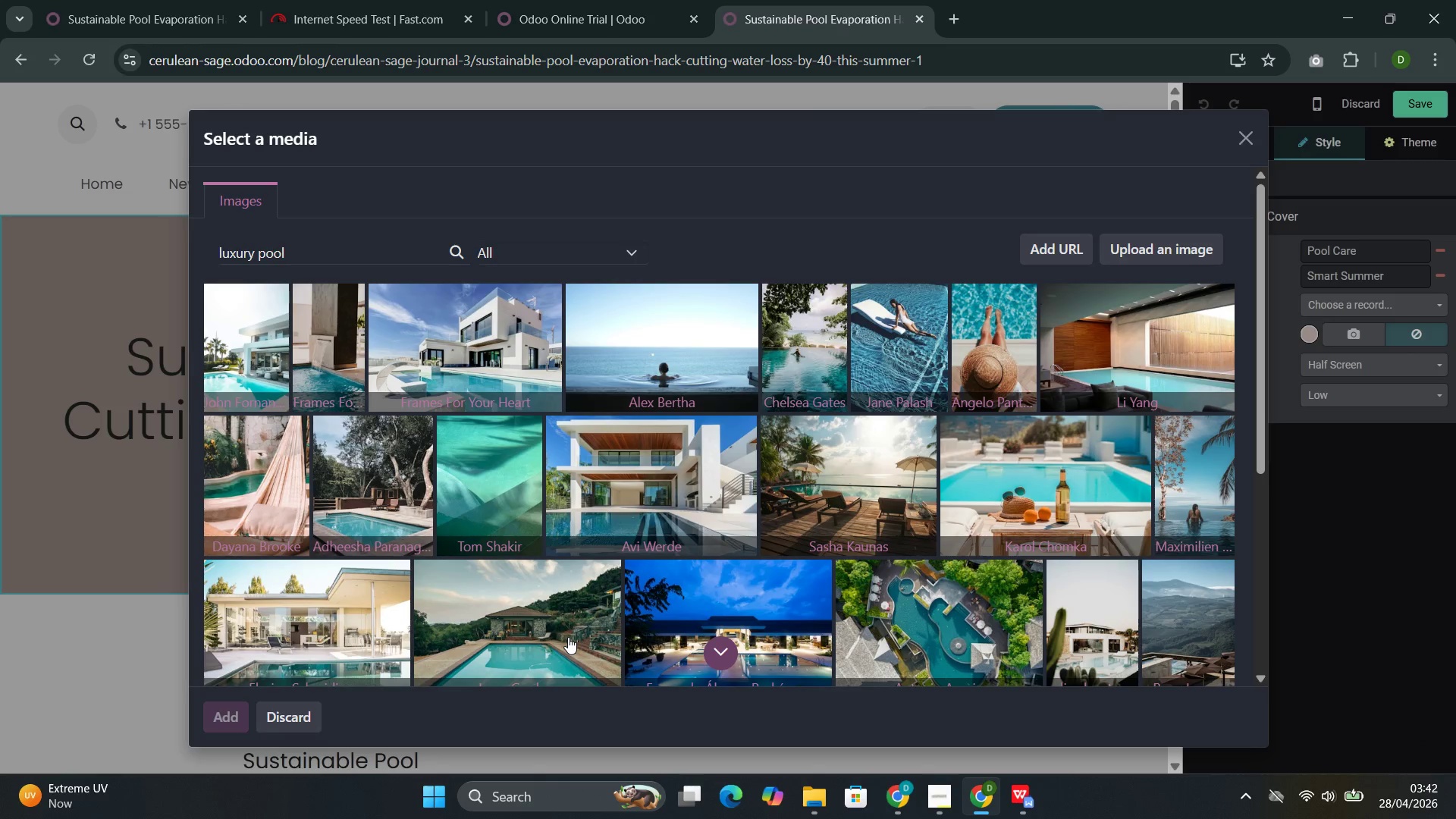 
scroll: coordinate [568, 411], scroll_direction: down, amount: 6.0
 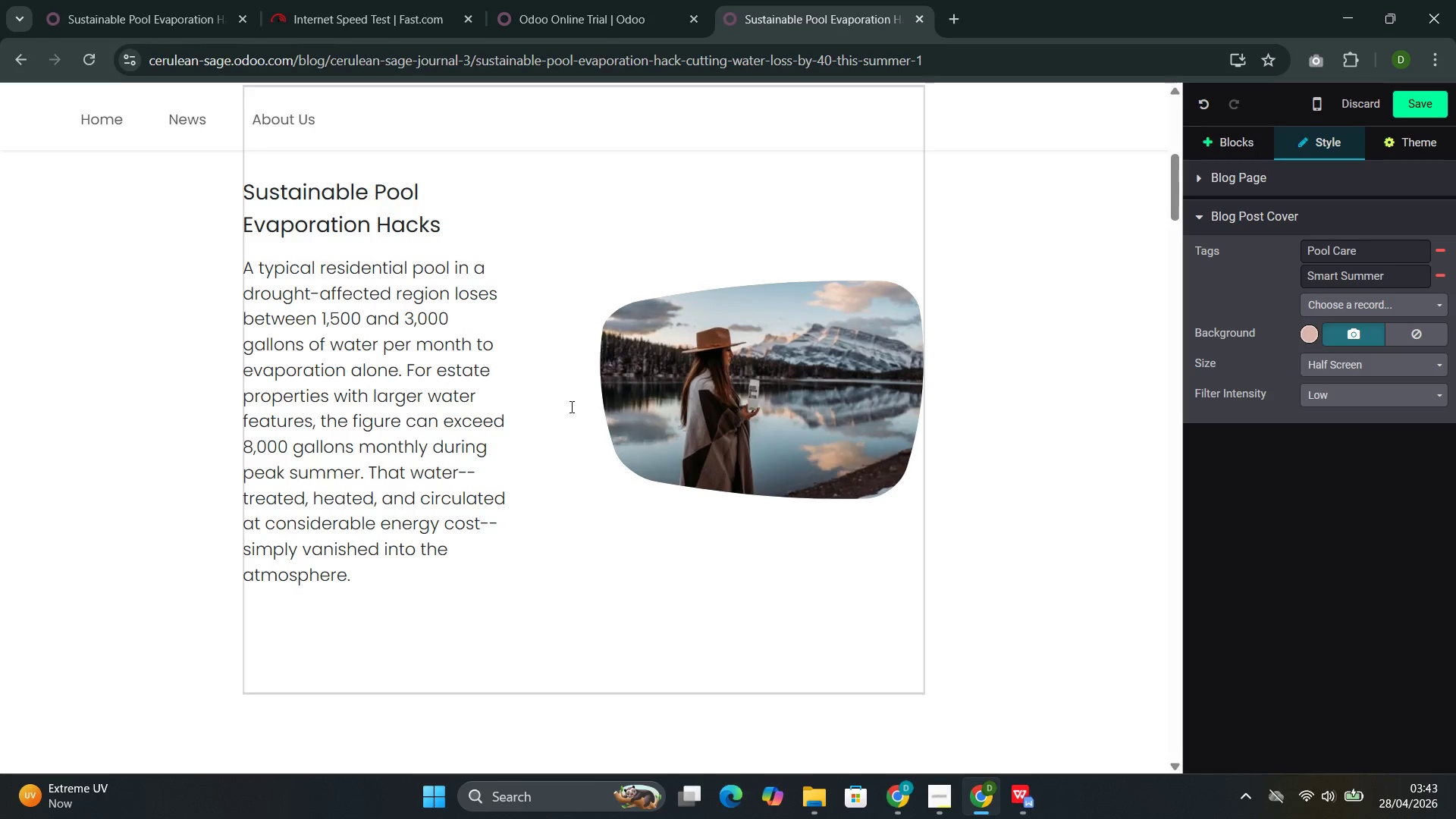 
wait(18.61)
 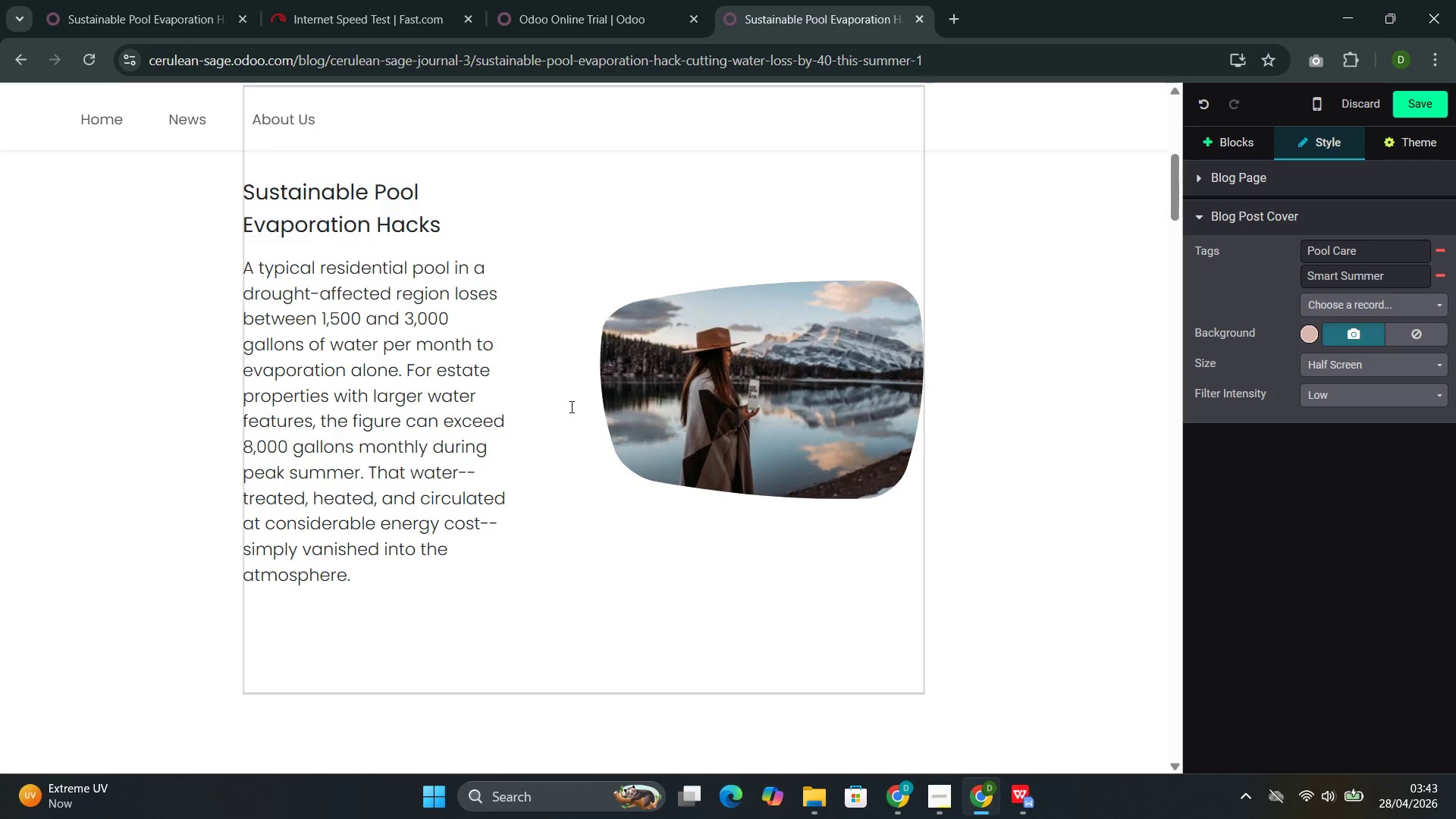 
scroll: coordinate [570, 406], scroll_direction: down, amount: 4.0
 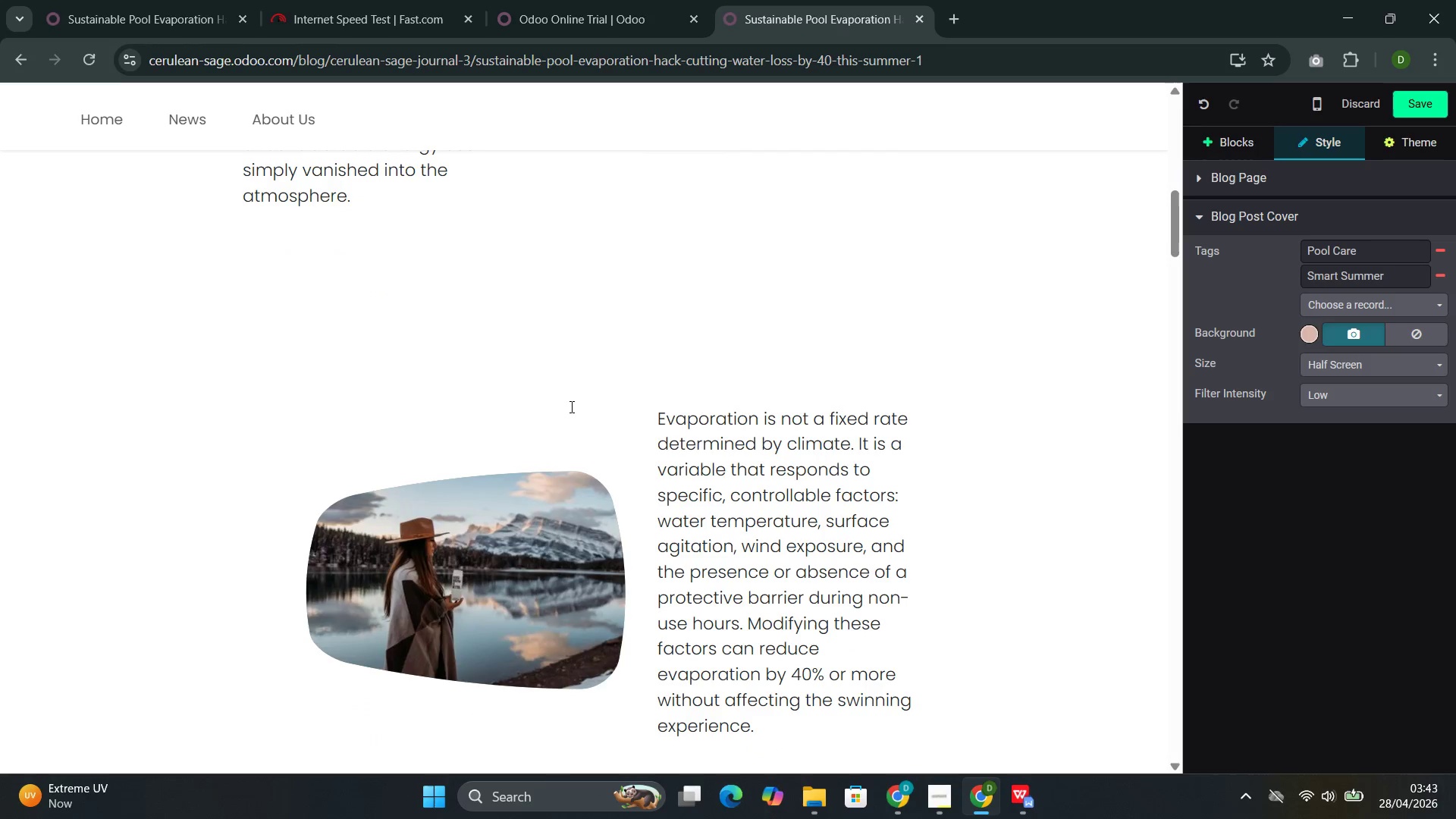 
left_click([808, 403])
 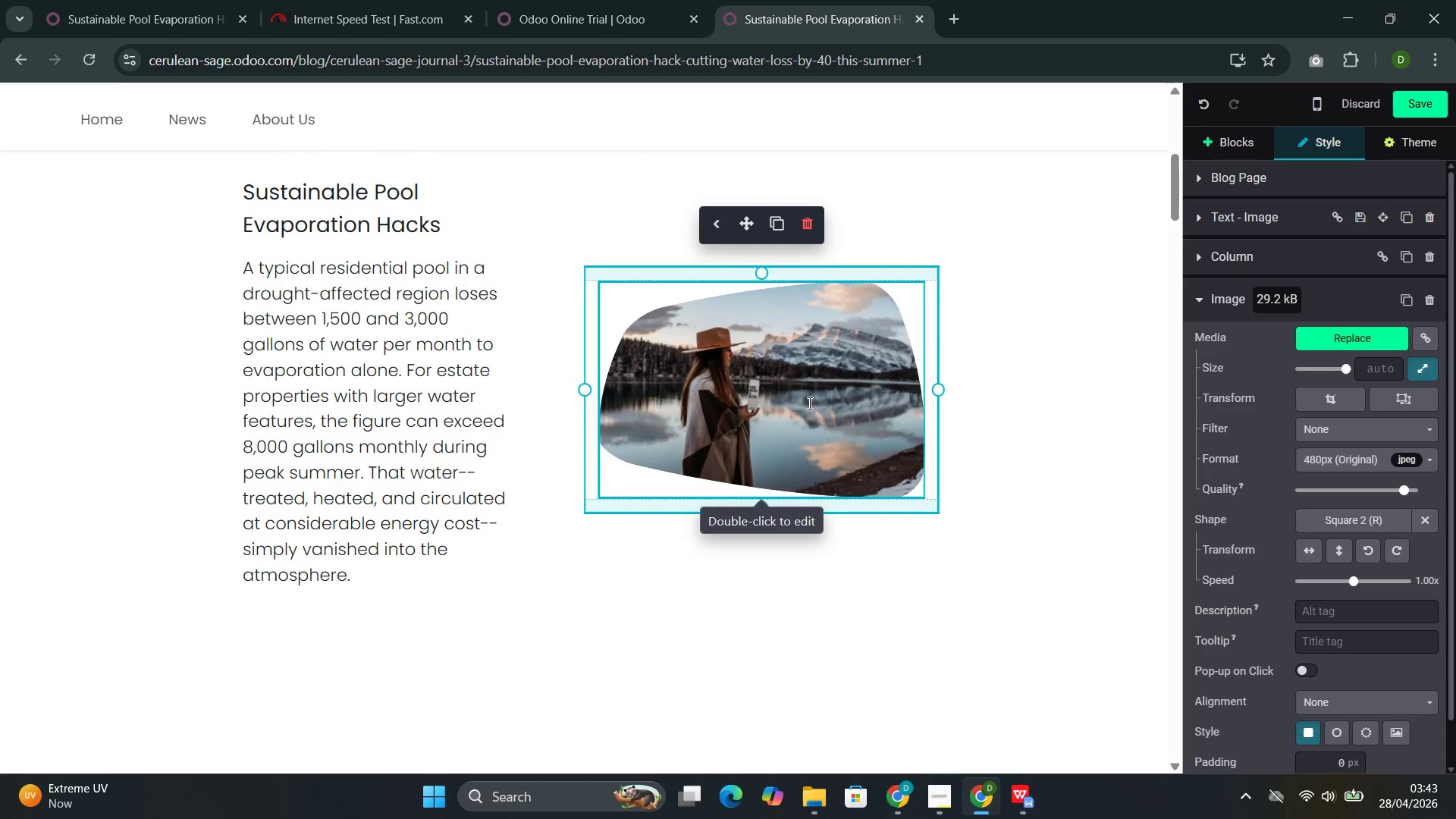 
scroll: coordinate [574, 403], scroll_direction: up, amount: 4.0
 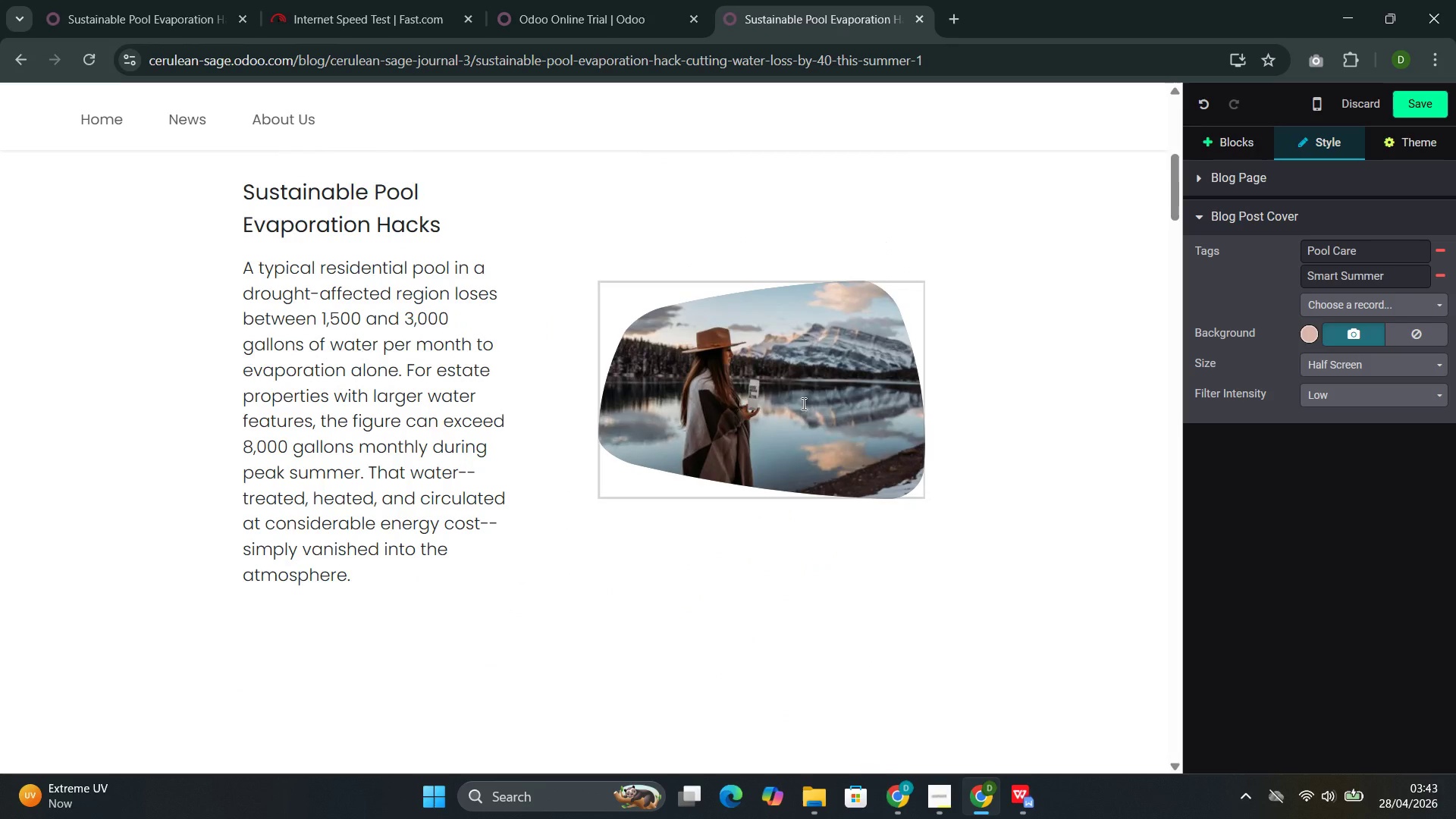 
double_click([808, 403])
 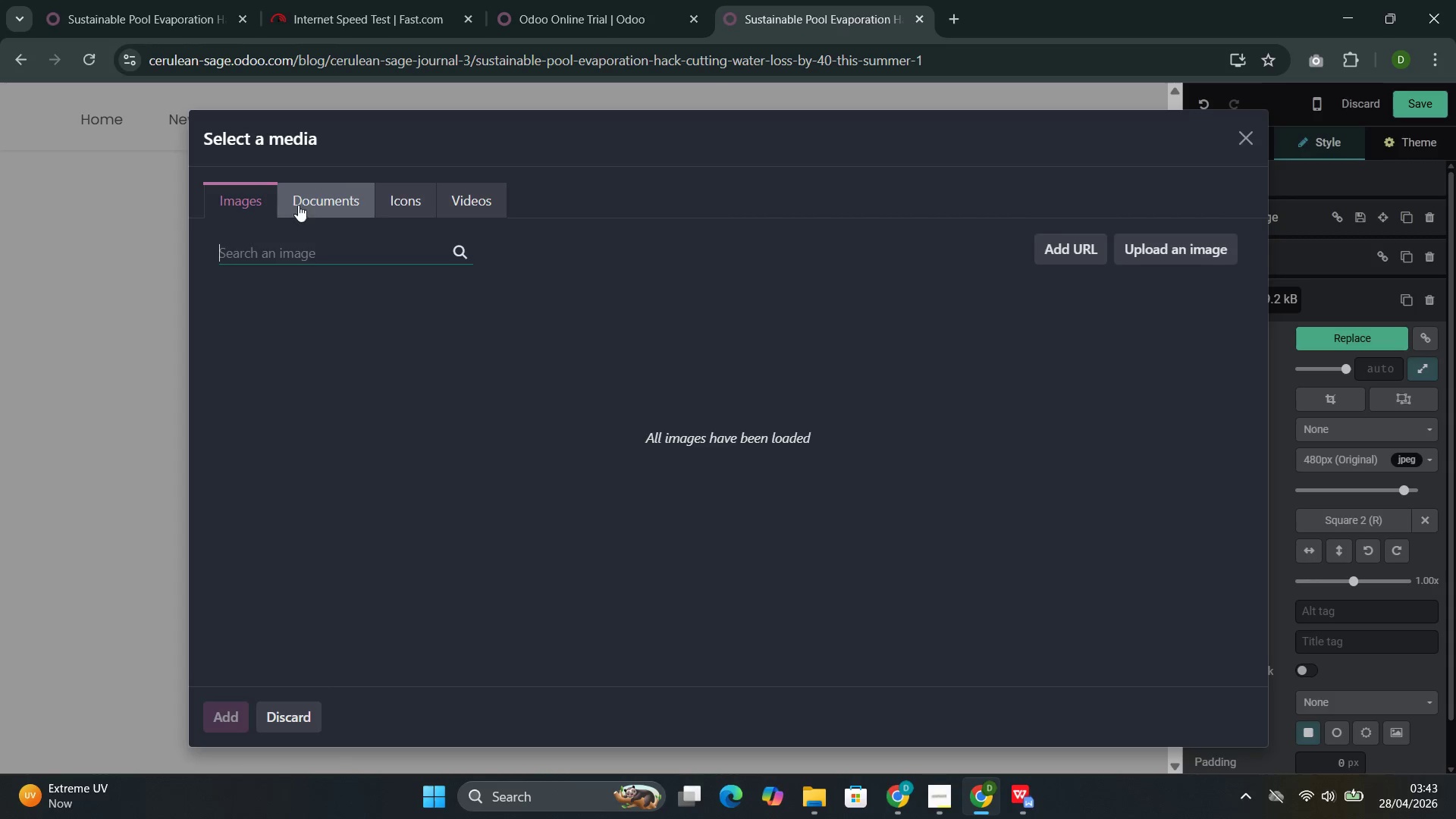 
left_click([307, 255])
 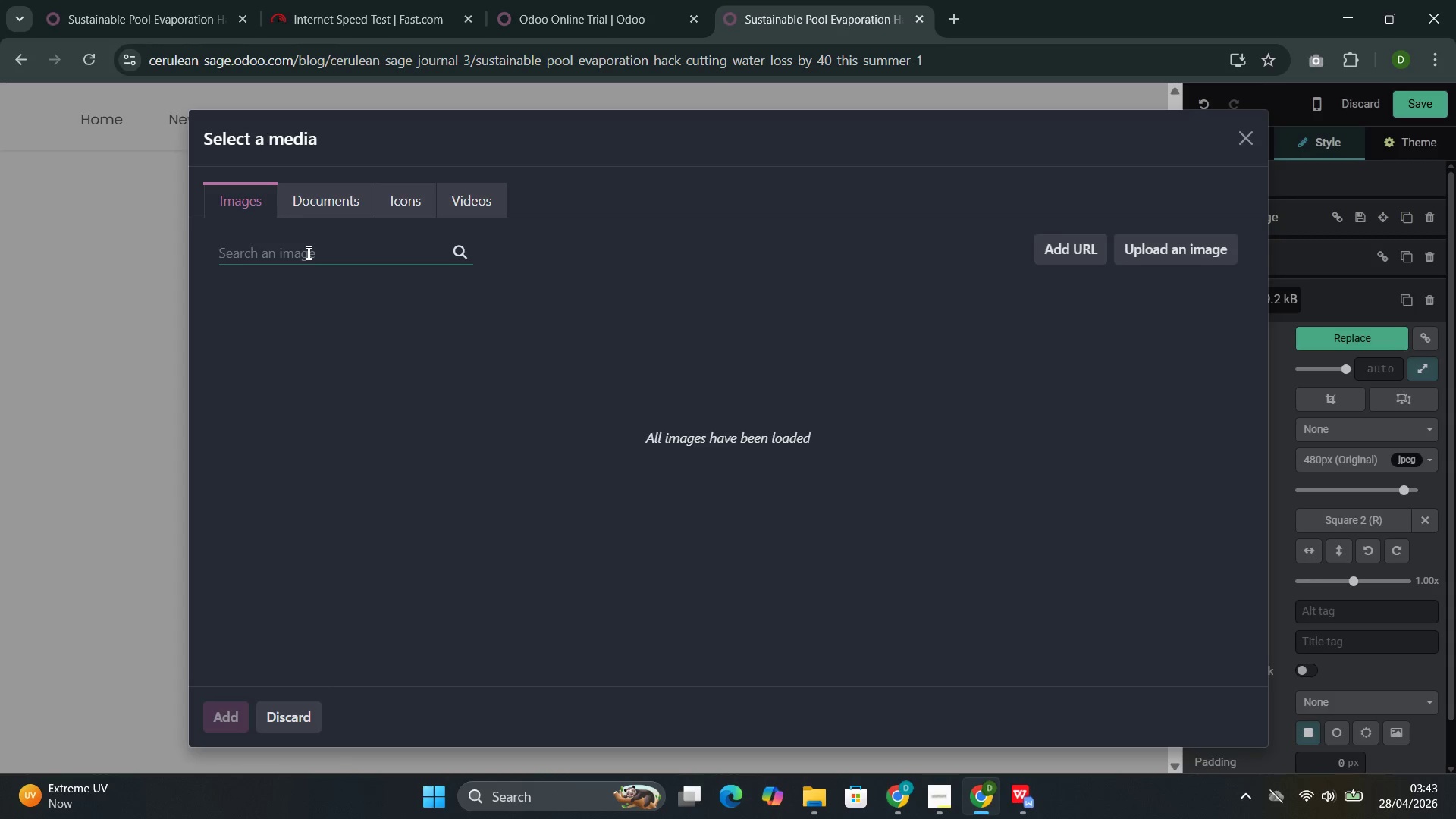 
key(Control+V)
 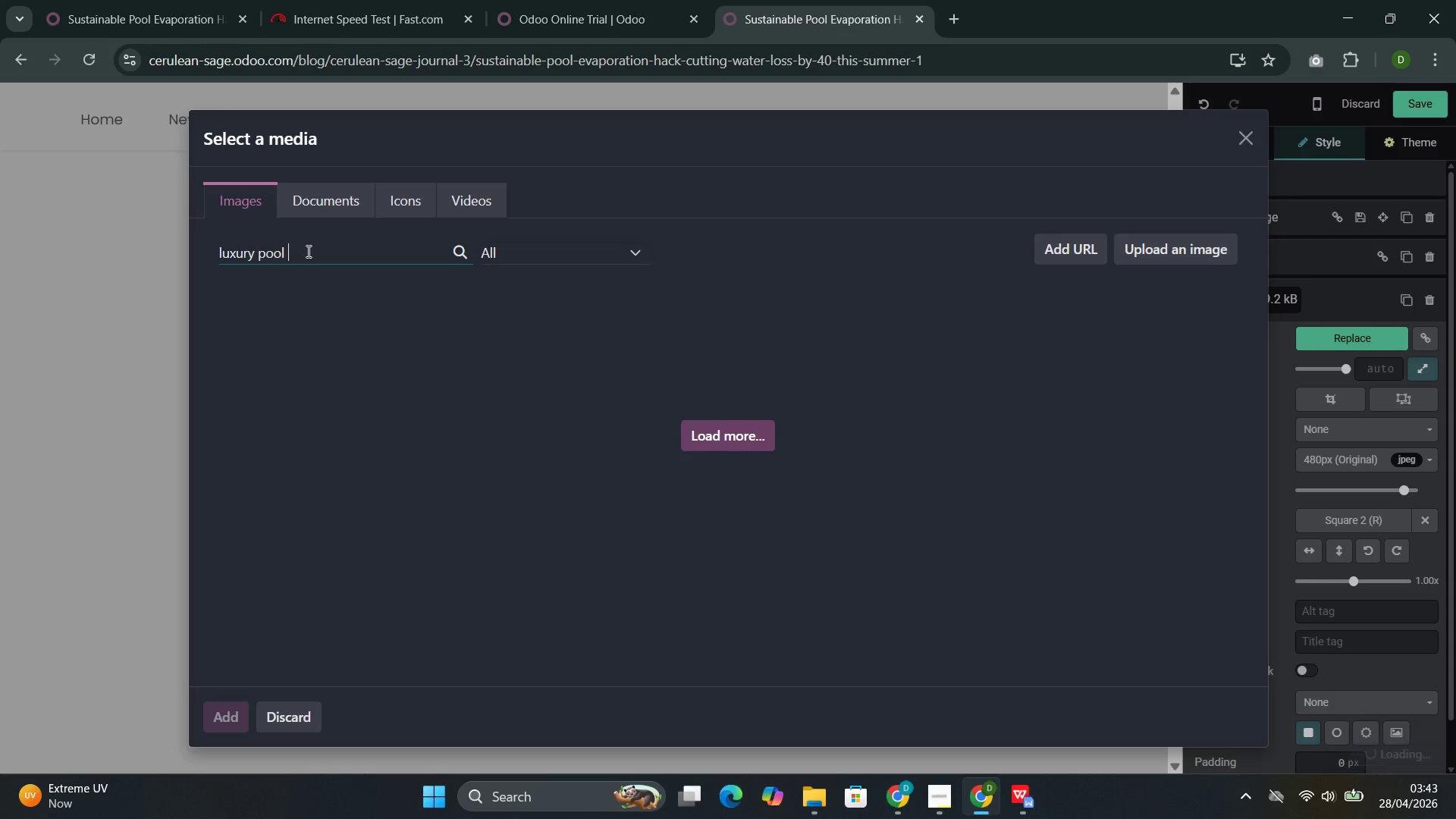 
wait(9.72)
 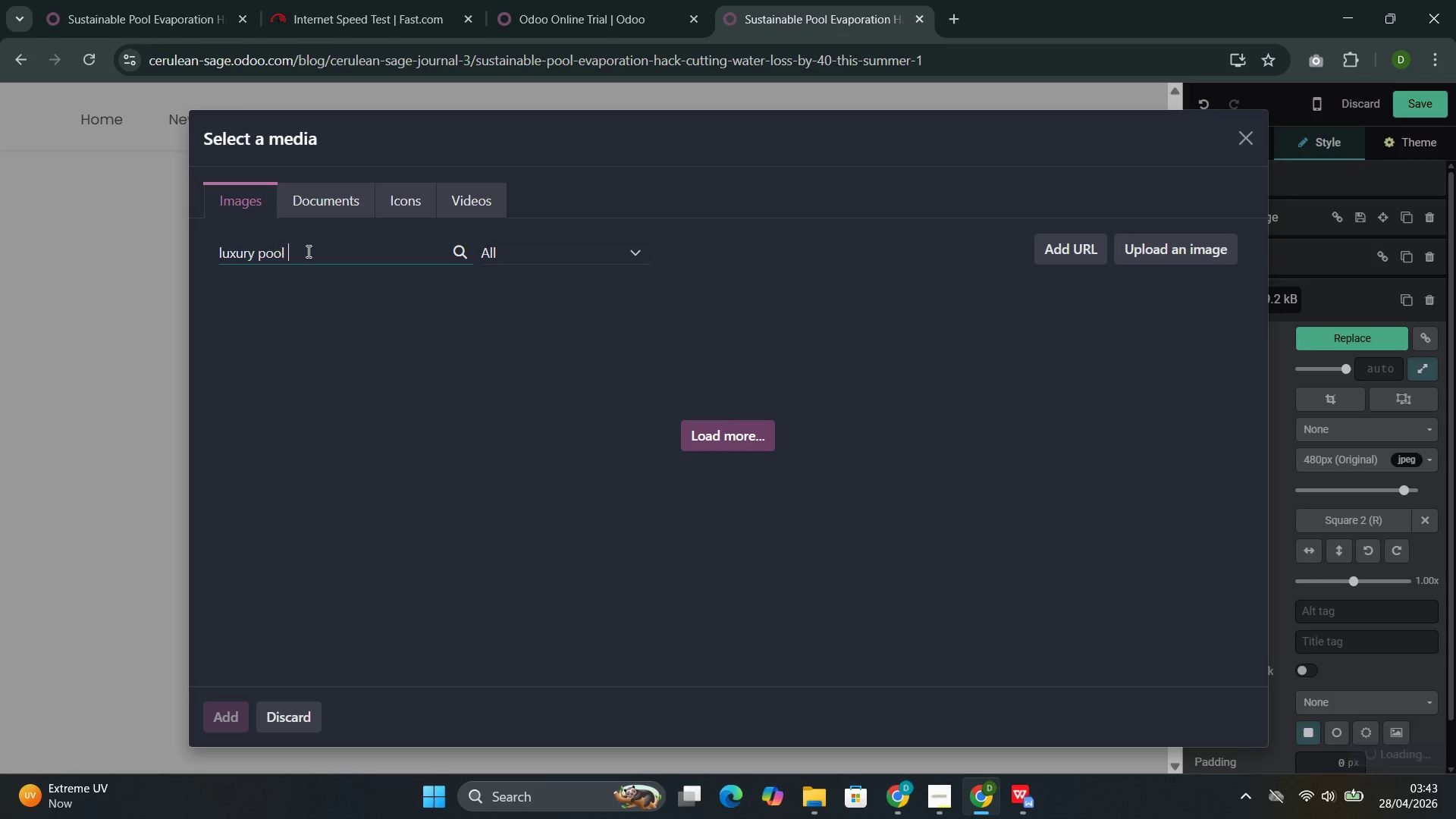 
left_click([1138, 496])
 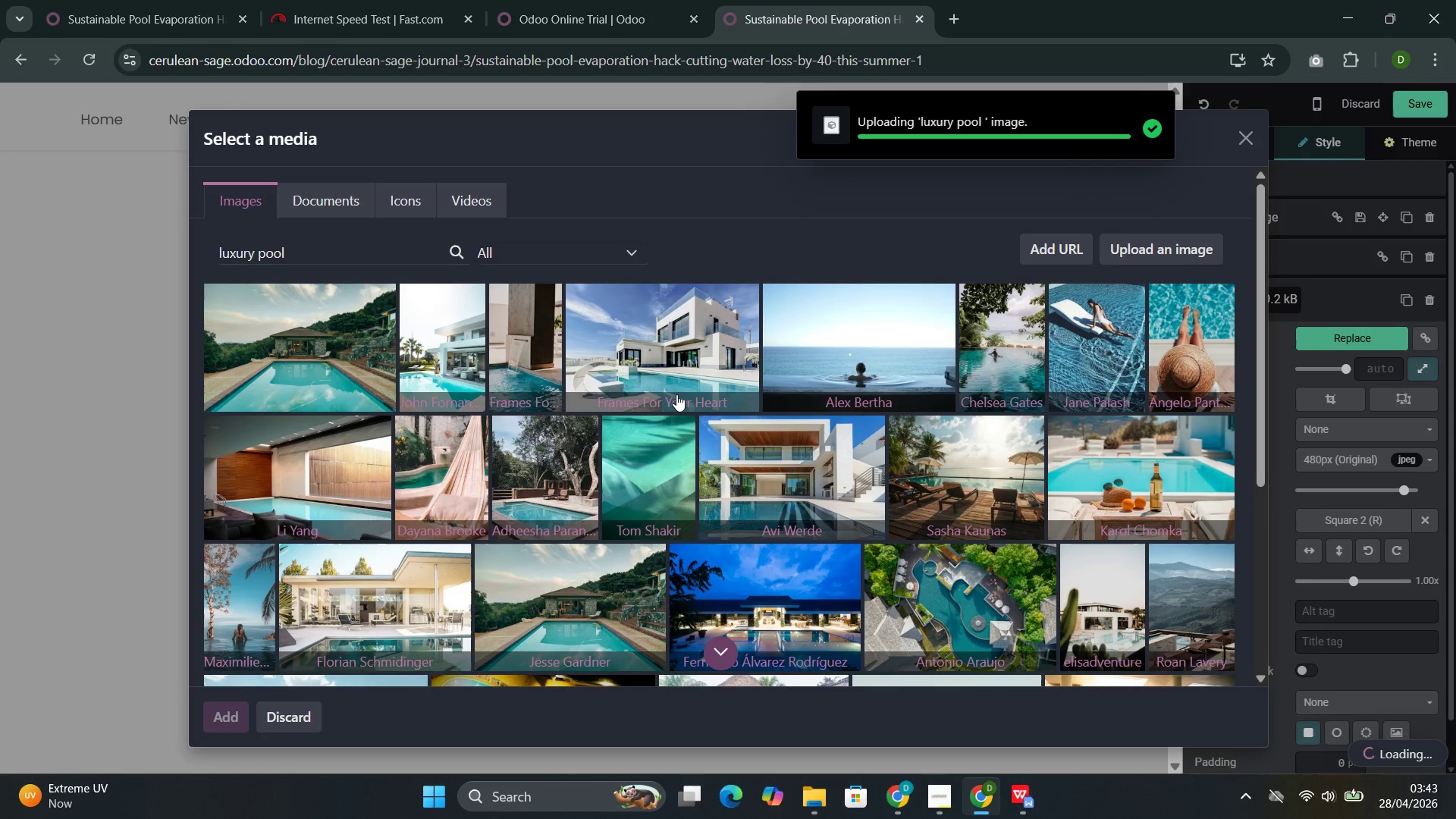 
wait(9.14)
 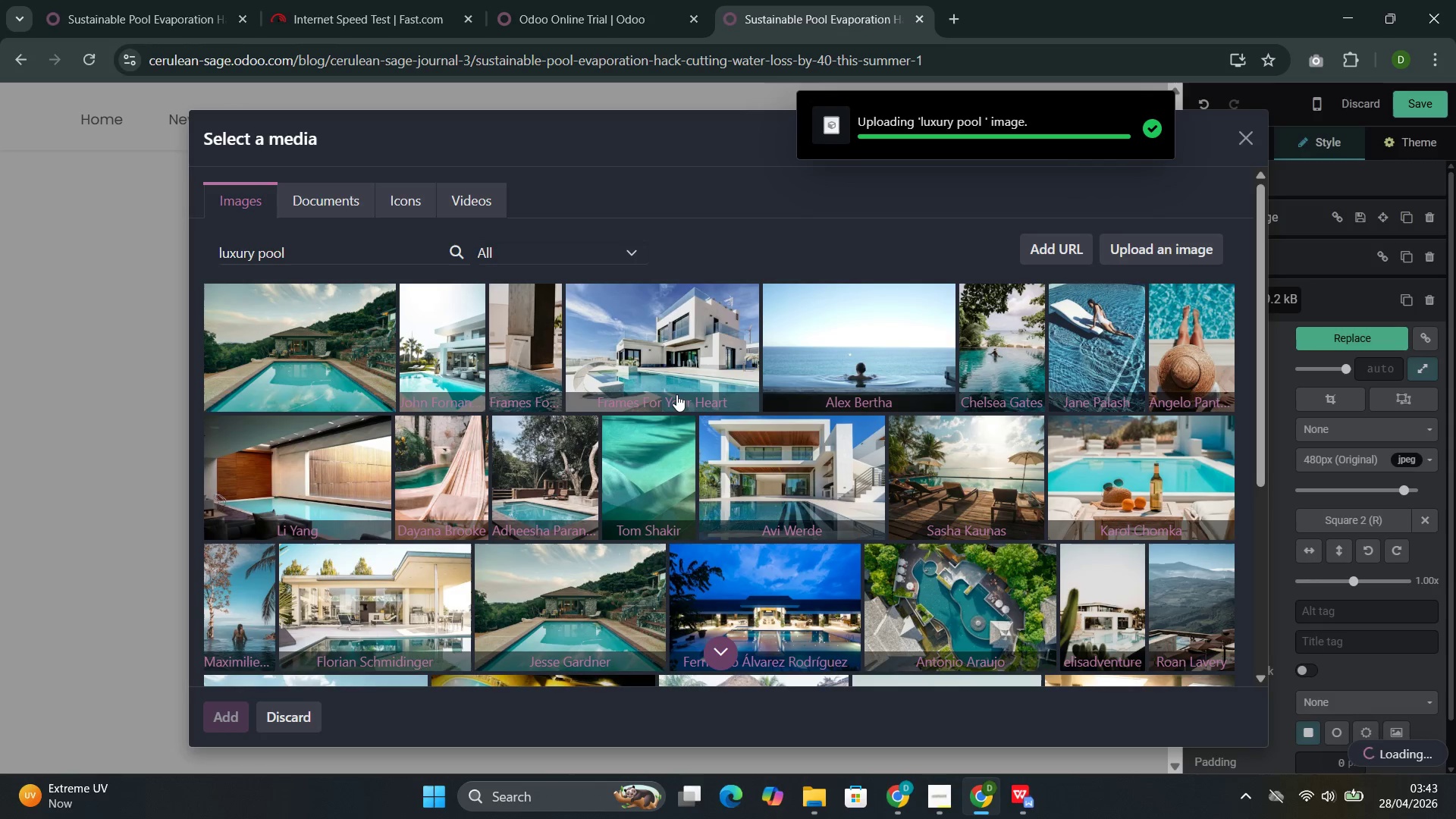 
scroll: coordinate [681, 388], scroll_direction: down, amount: 3.0
 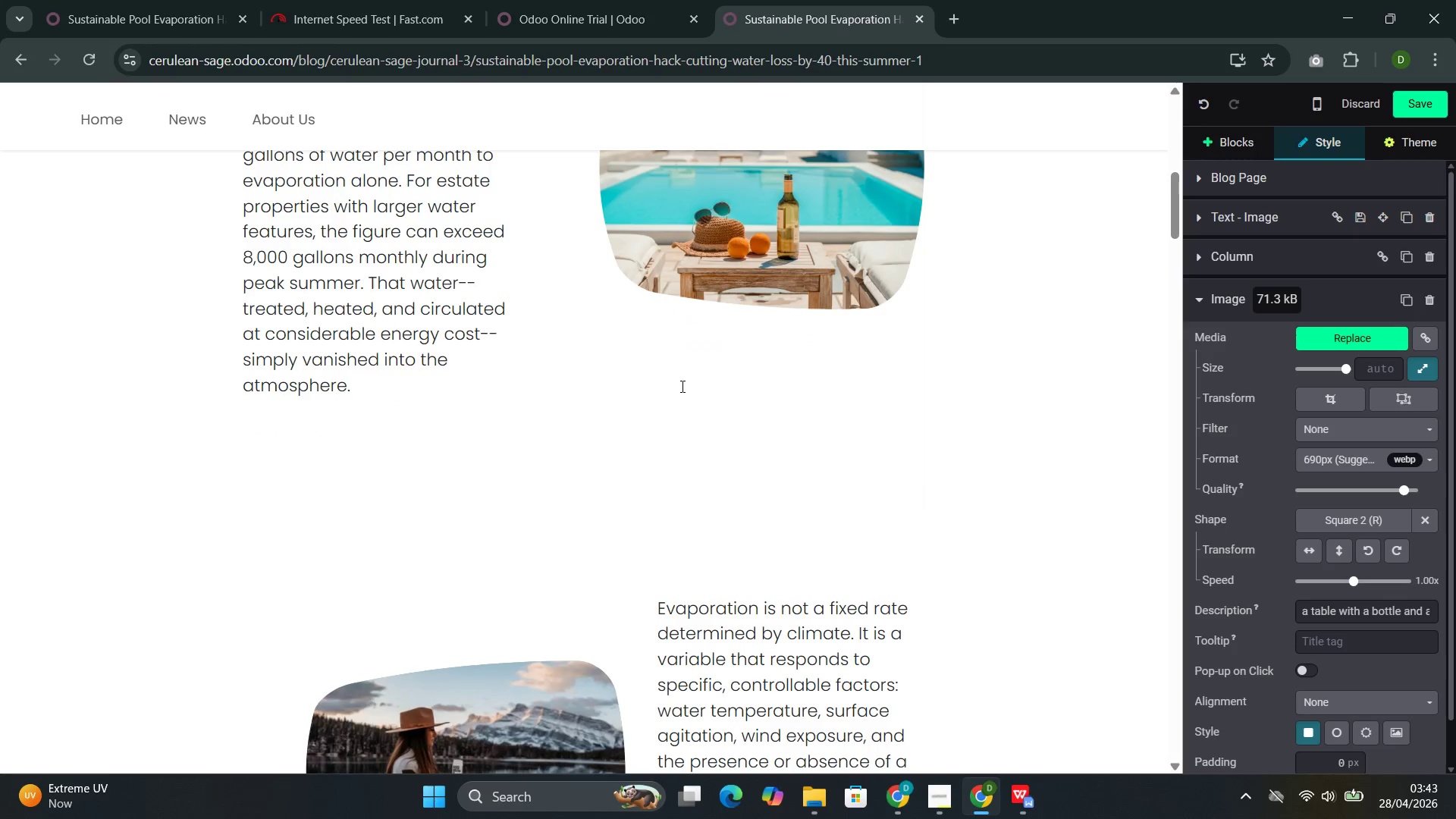 
left_click([513, 320])
 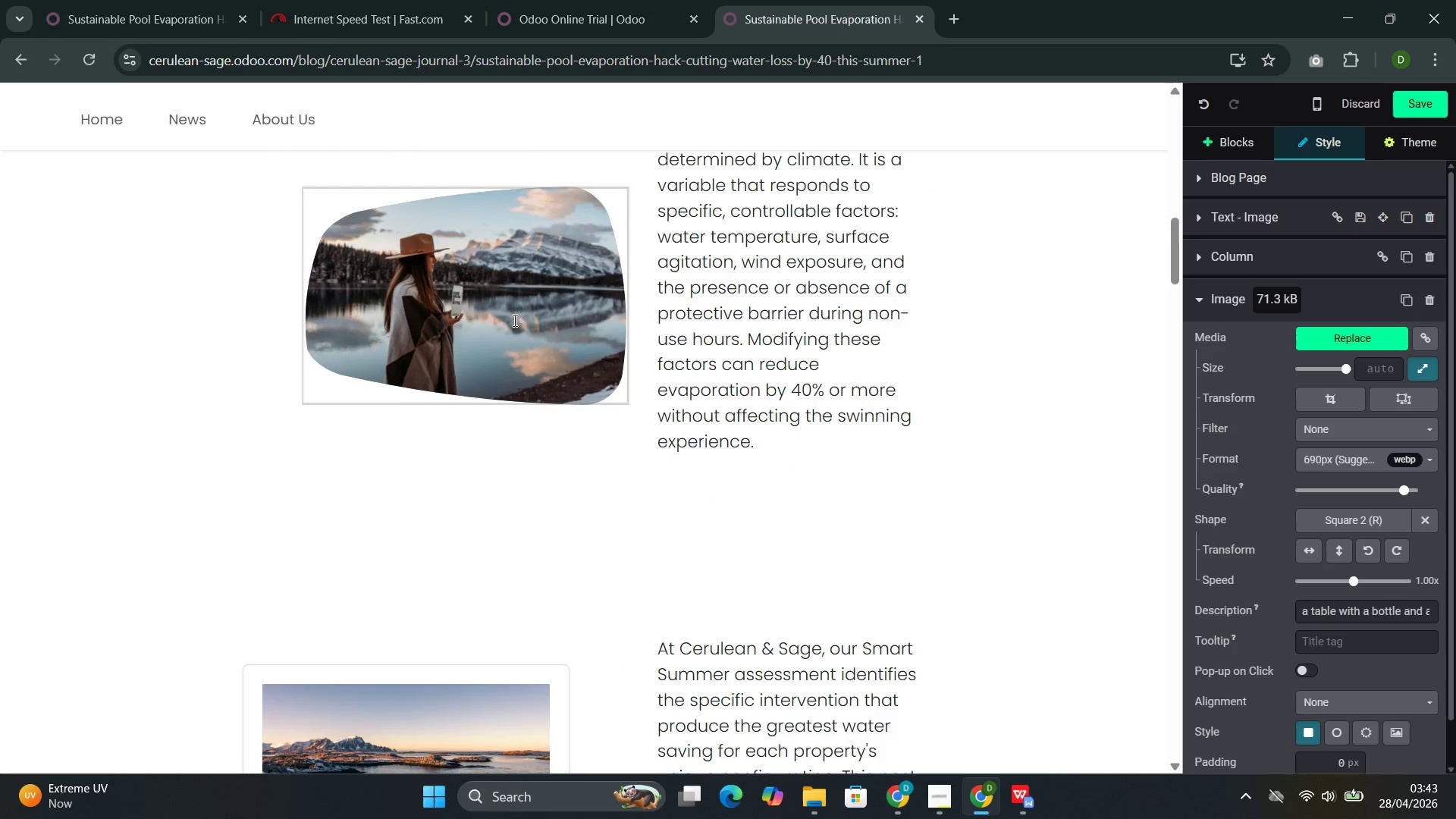 
double_click([513, 320])
 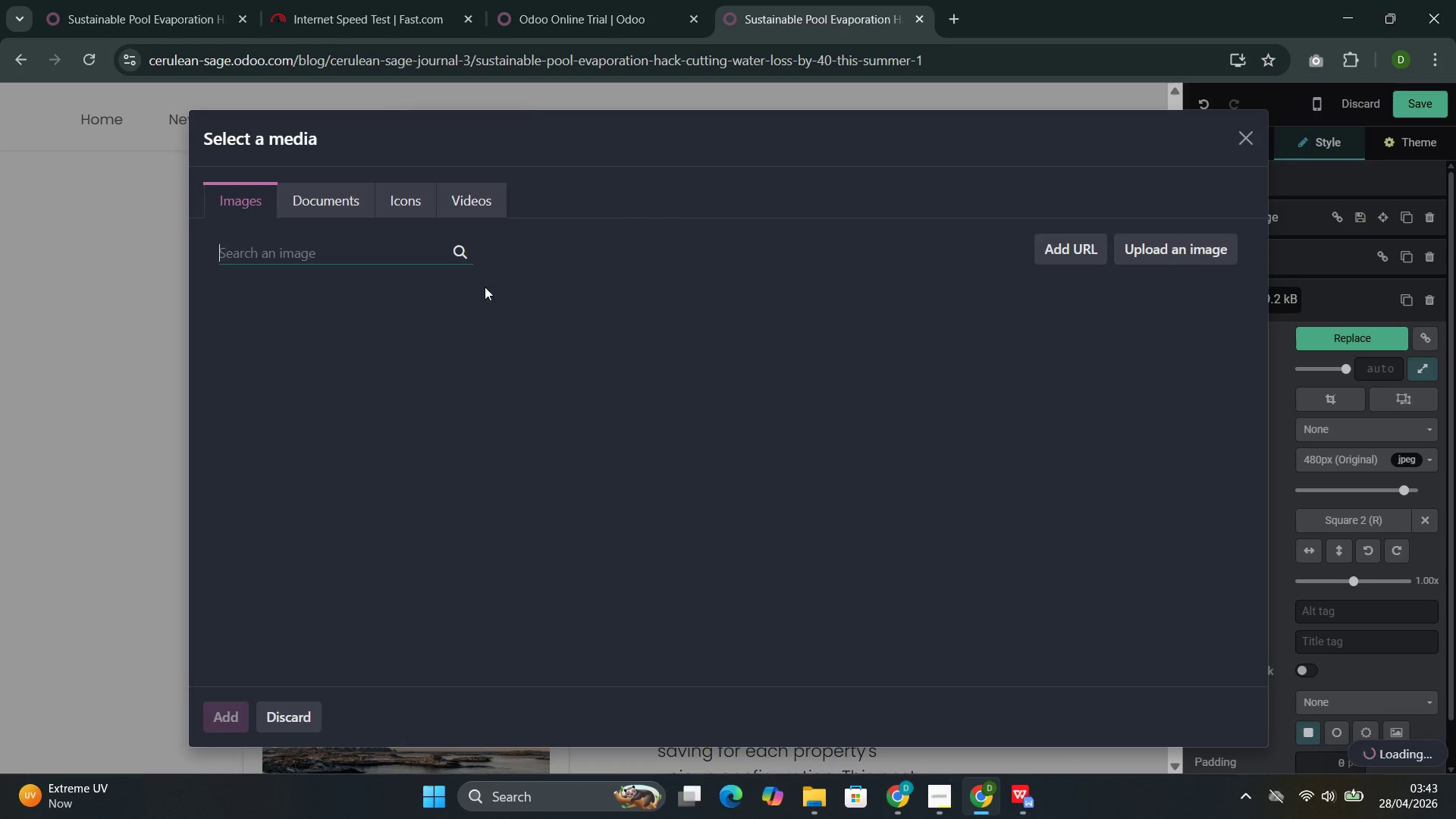 
scroll: coordinate [681, 386], scroll_direction: down, amount: 5.0
 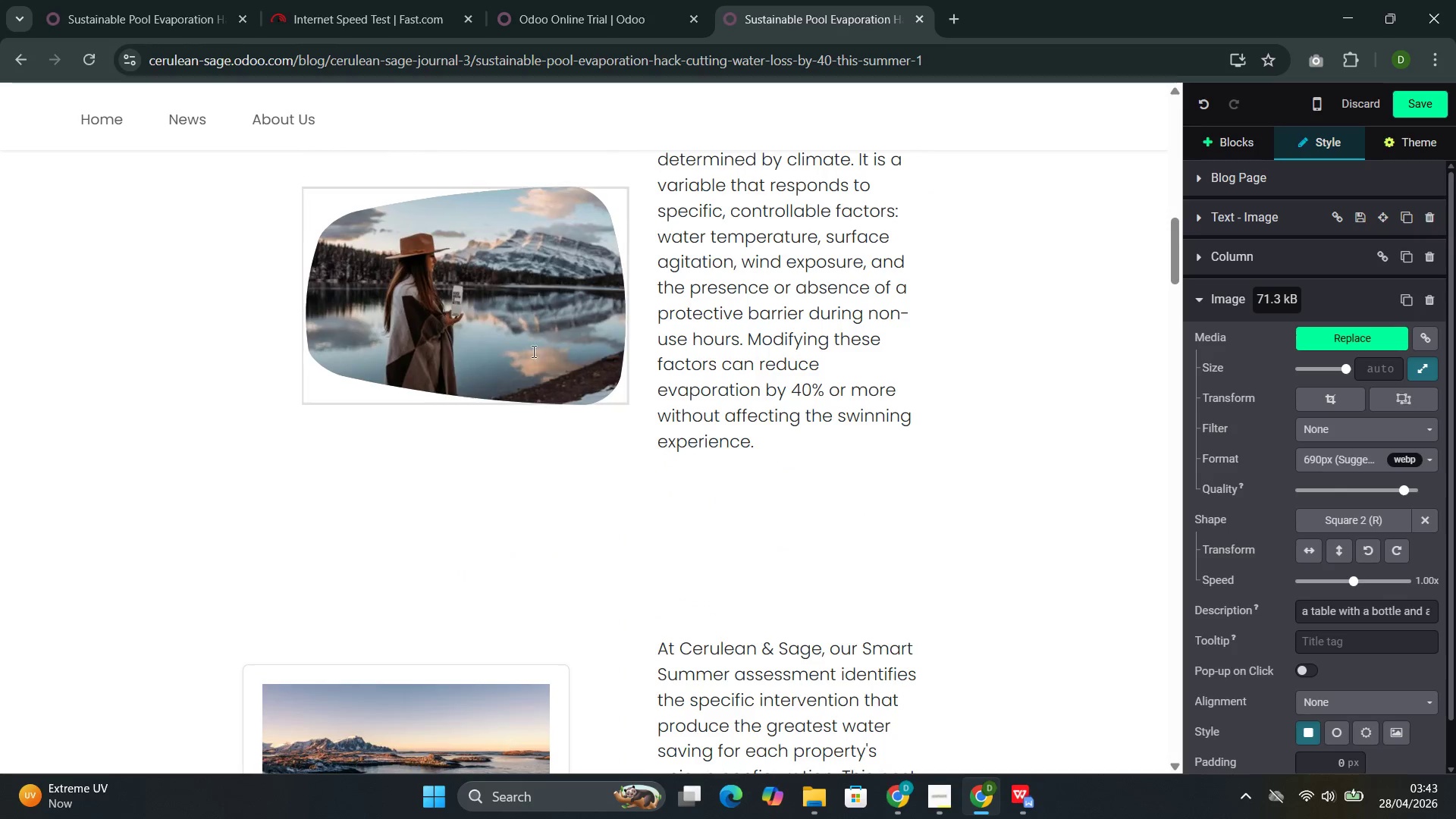 
left_click([367, 259])
 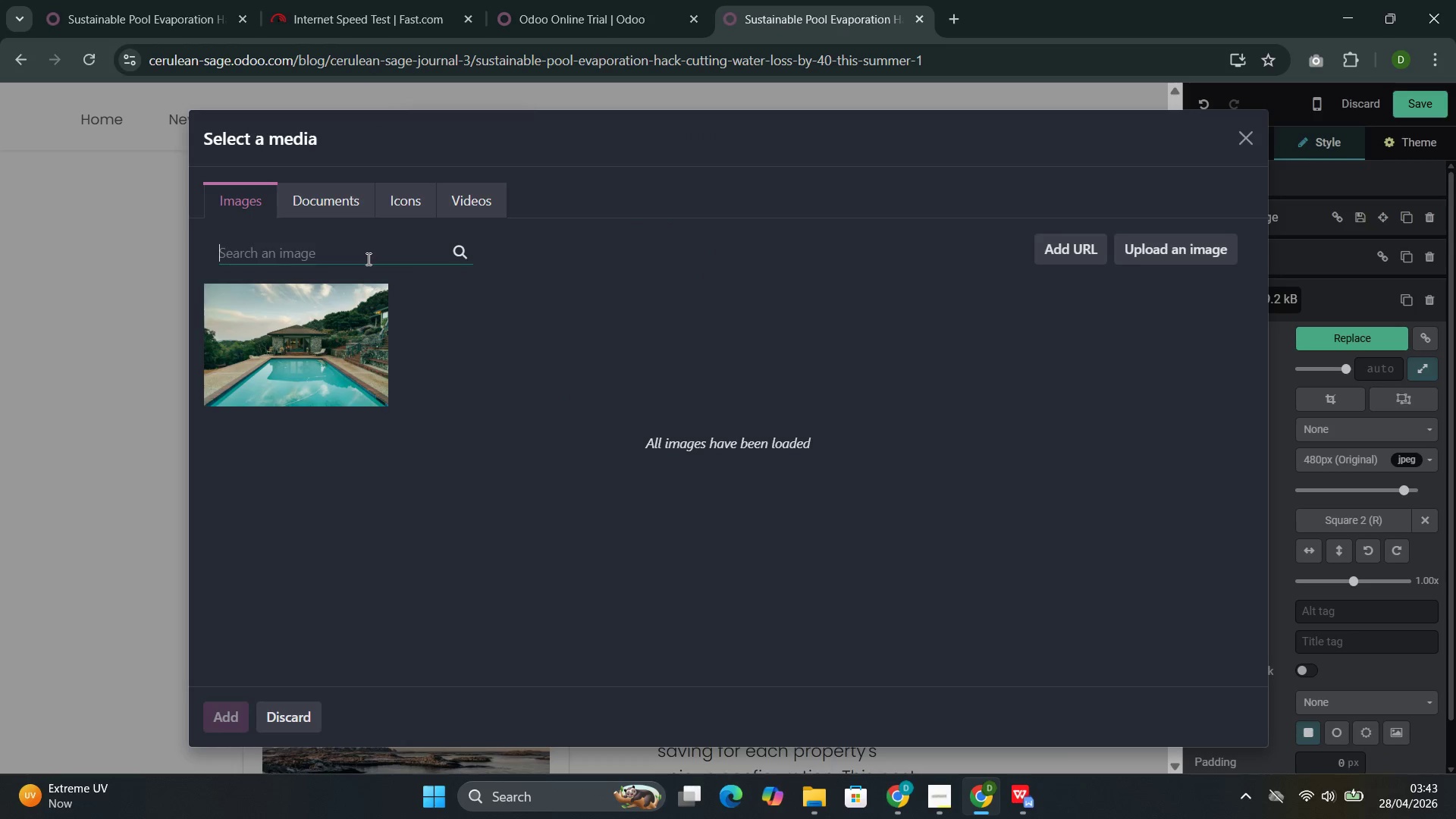 
key(Control+V)
 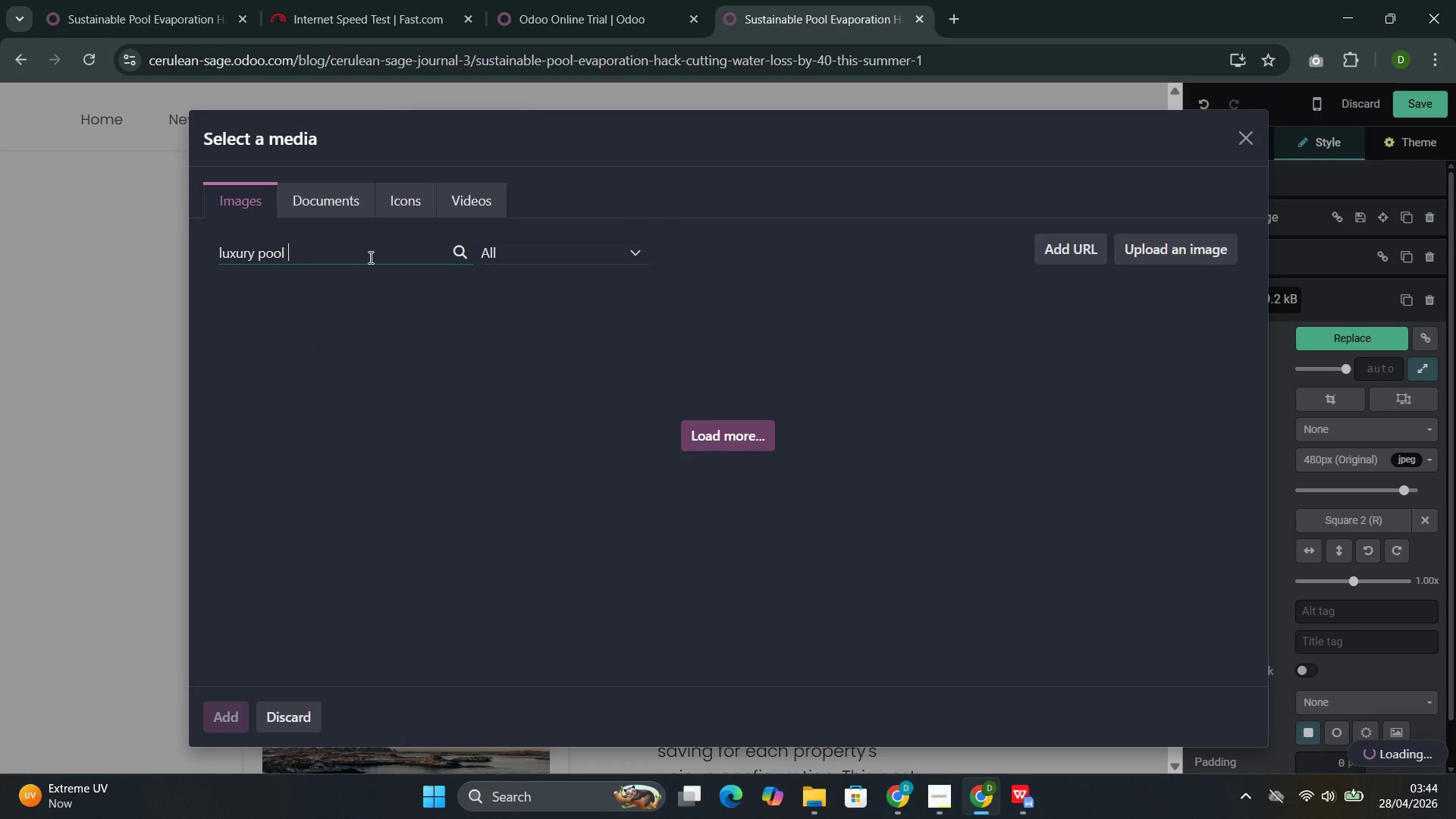 
wait(8.52)
 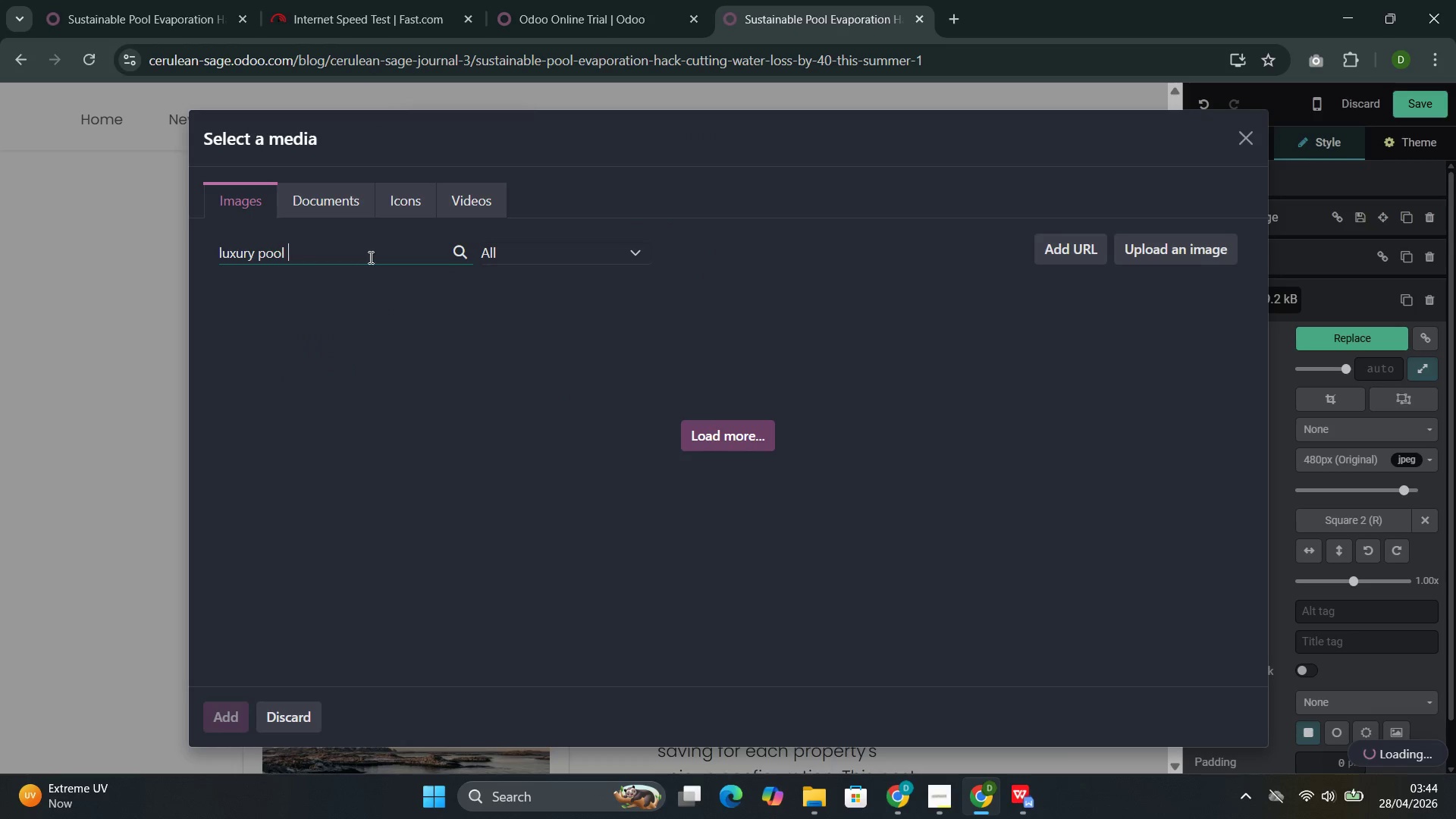 
scroll: coordinate [475, 437], scroll_direction: down, amount: 3.0
 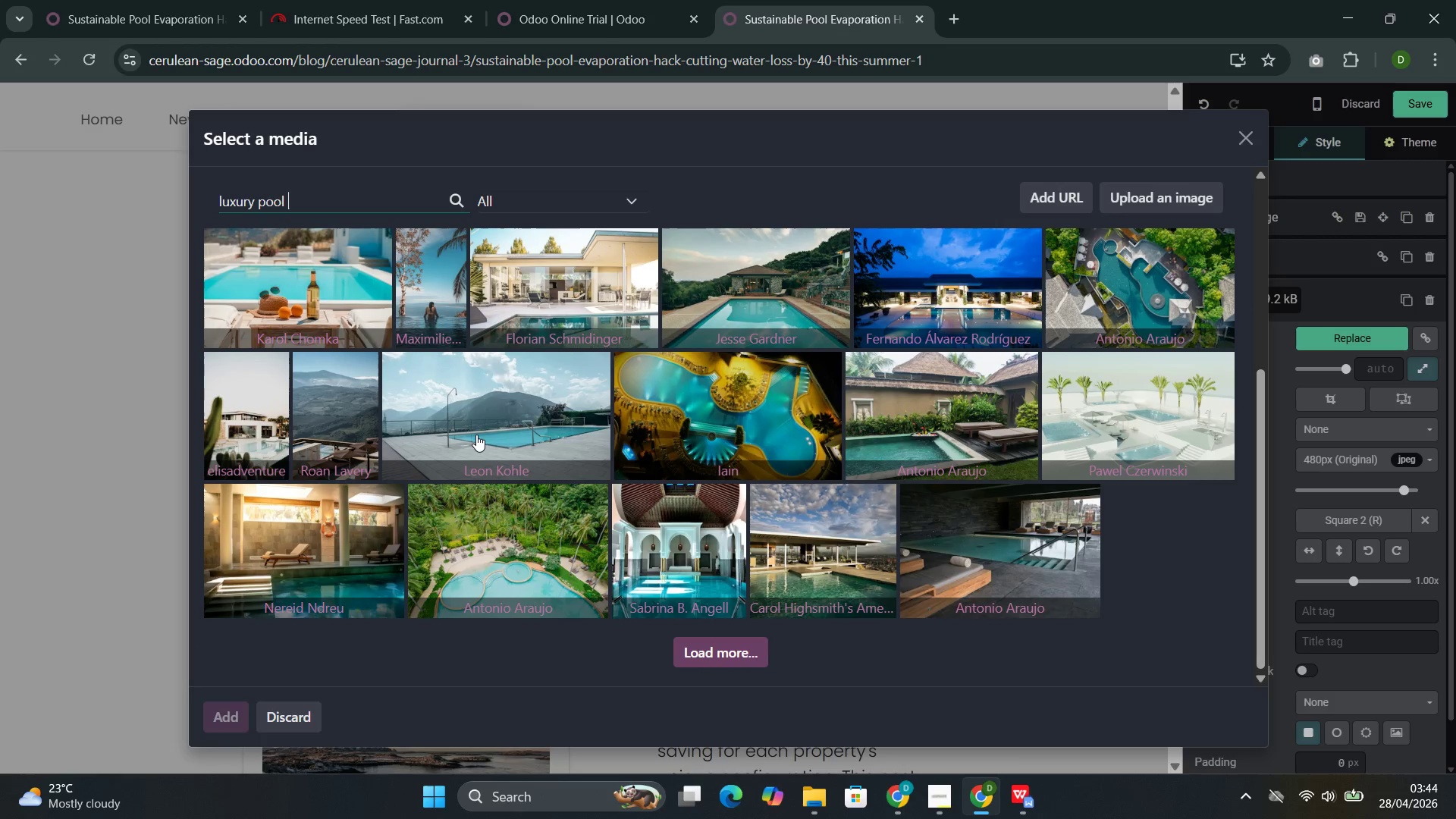 
scroll: coordinate [476, 435], scroll_direction: up, amount: 1.0
 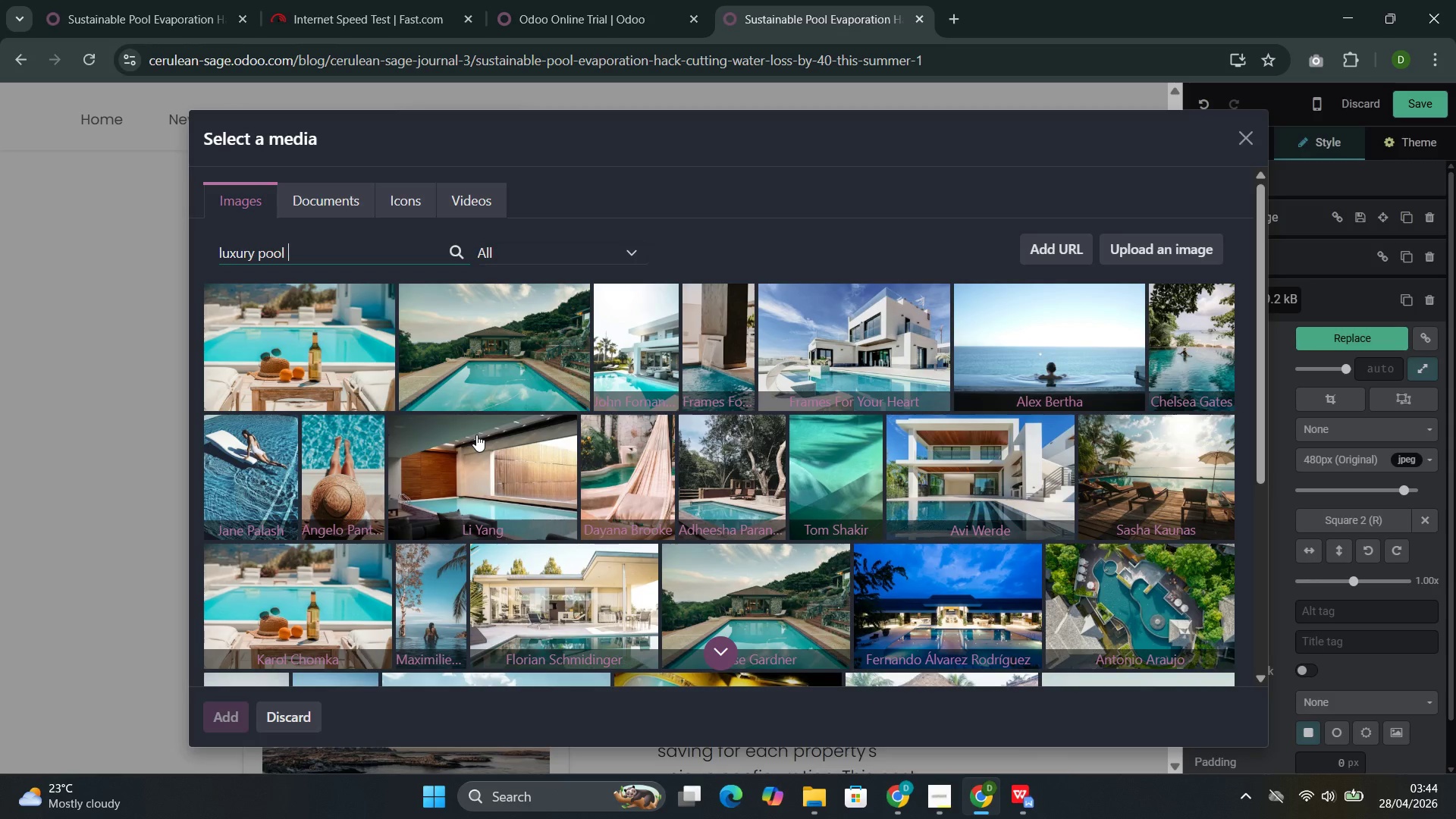 
left_click([327, 442])
 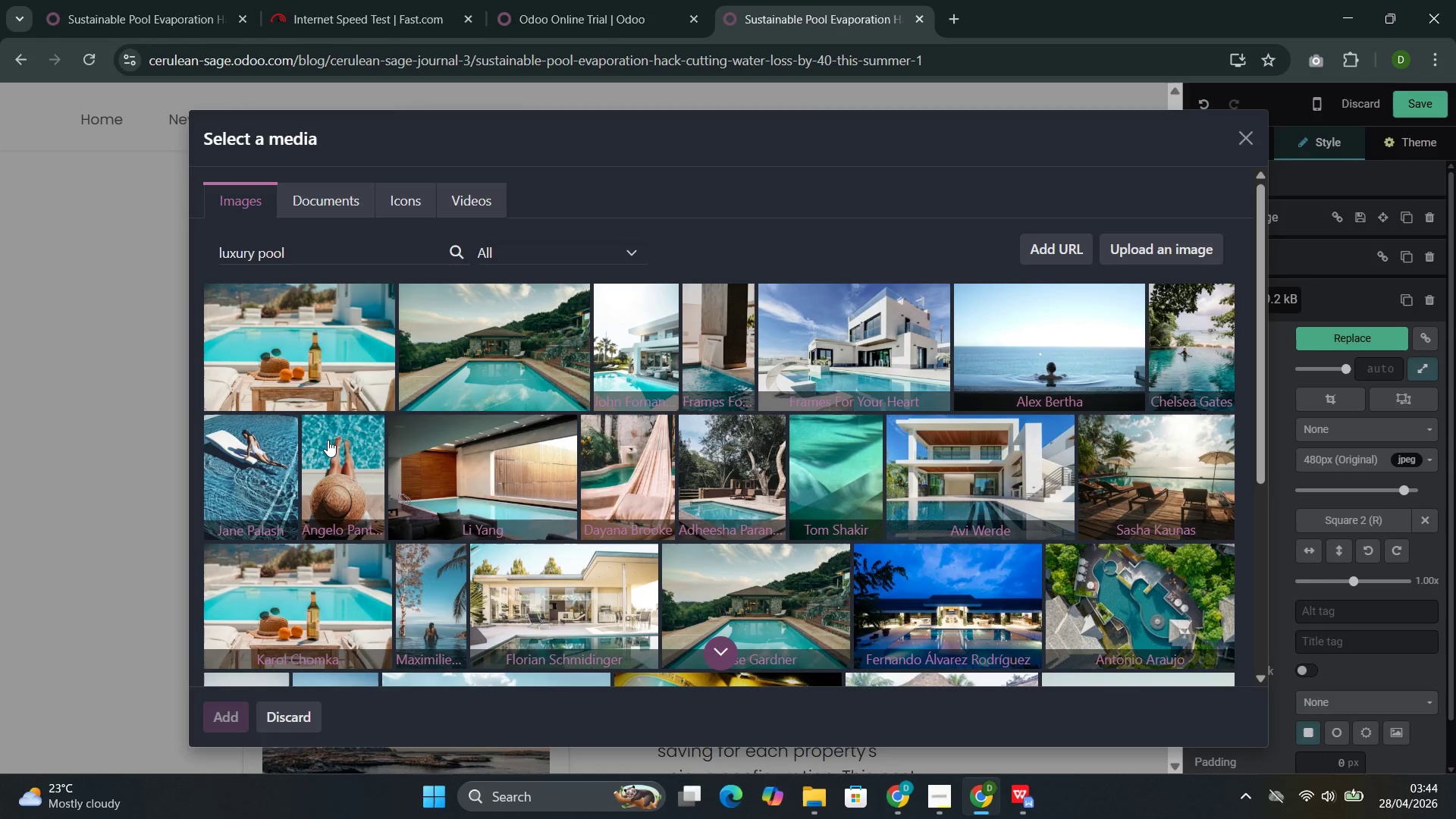 
wait(10.48)
 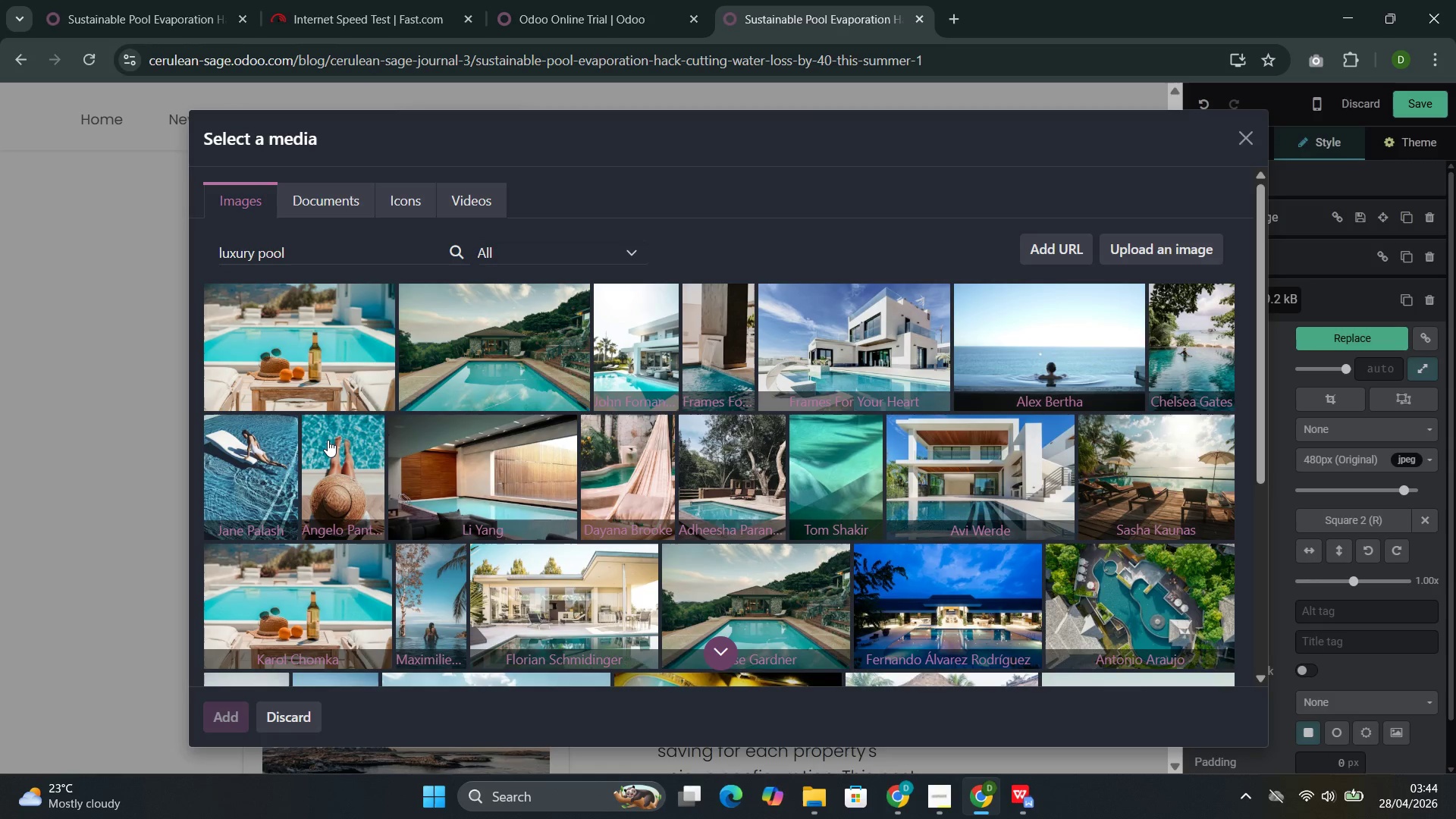 
scroll: coordinate [444, 381], scroll_direction: up, amount: 10.0
 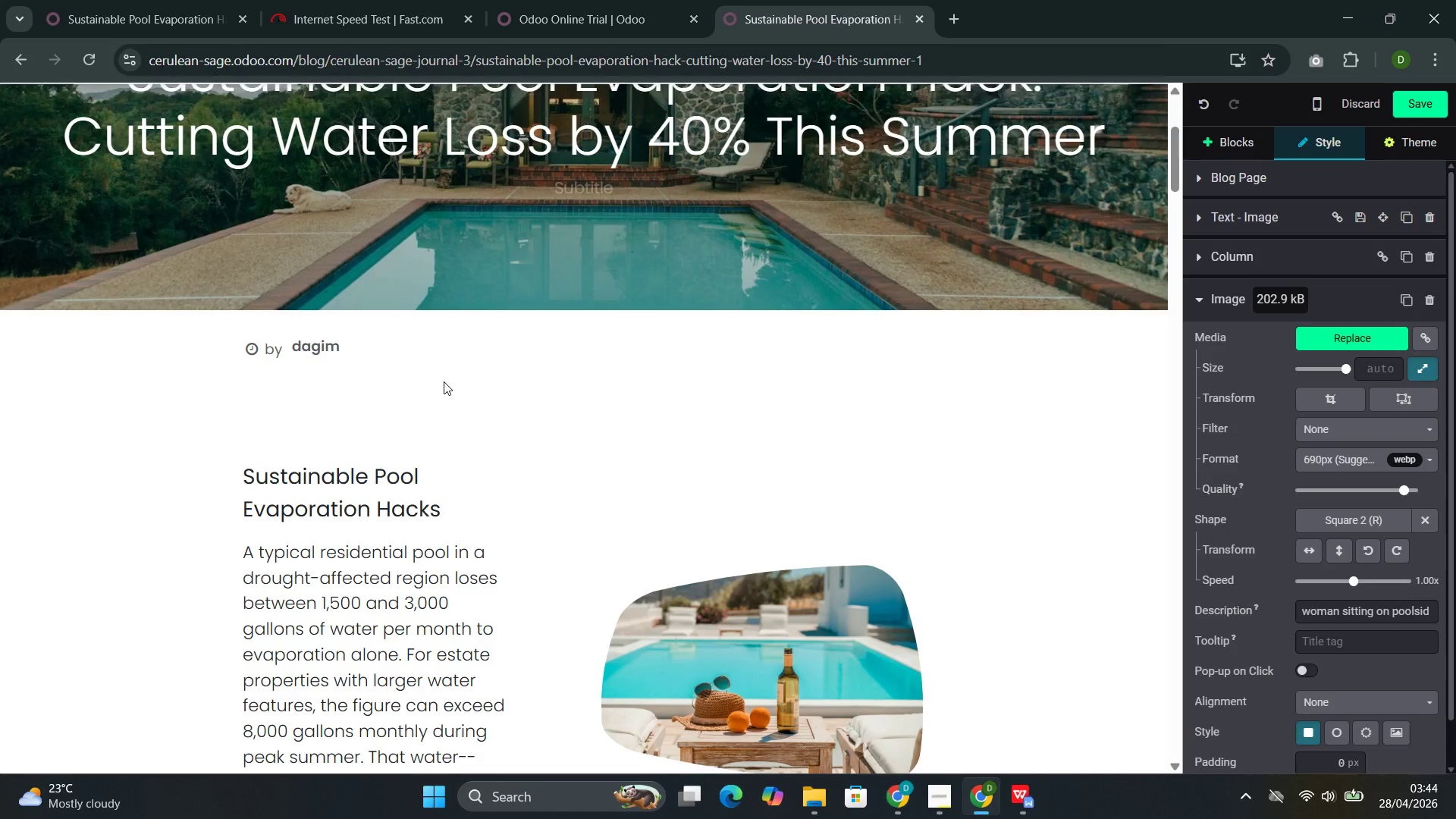 
left_click([456, 373])
 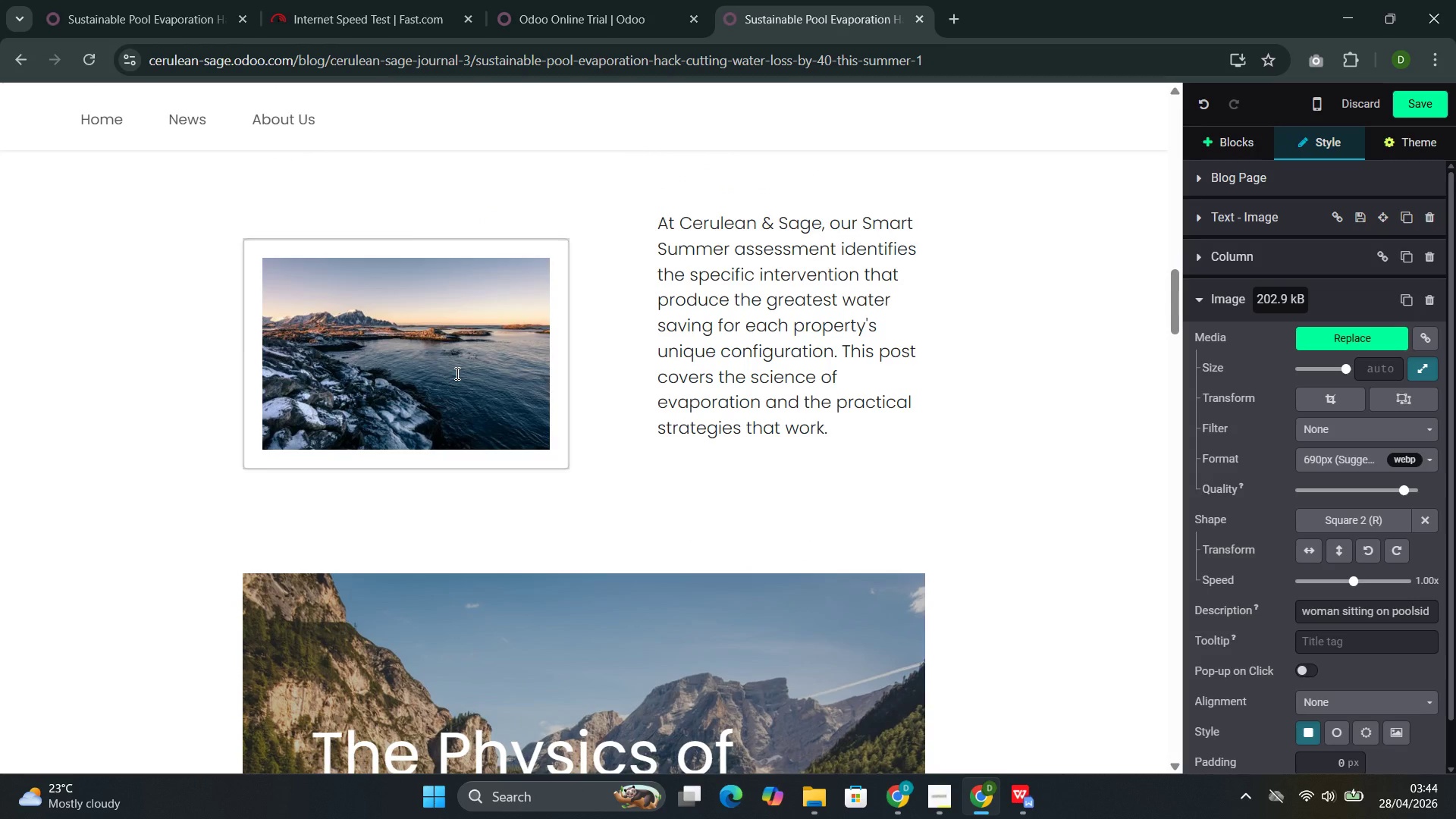 
scroll: coordinate [444, 381], scroll_direction: down, amount: 16.0
 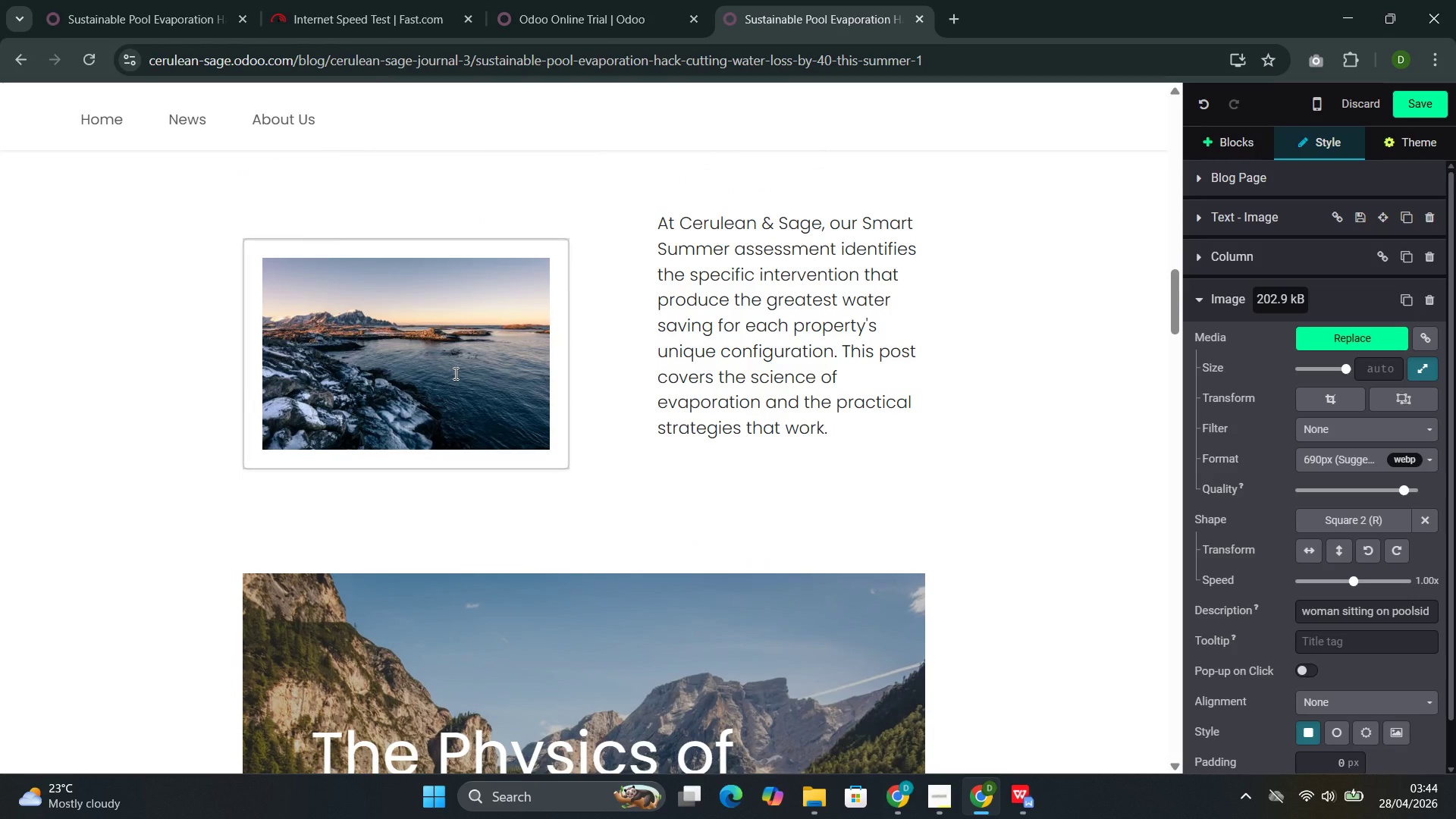 
double_click([456, 373])
 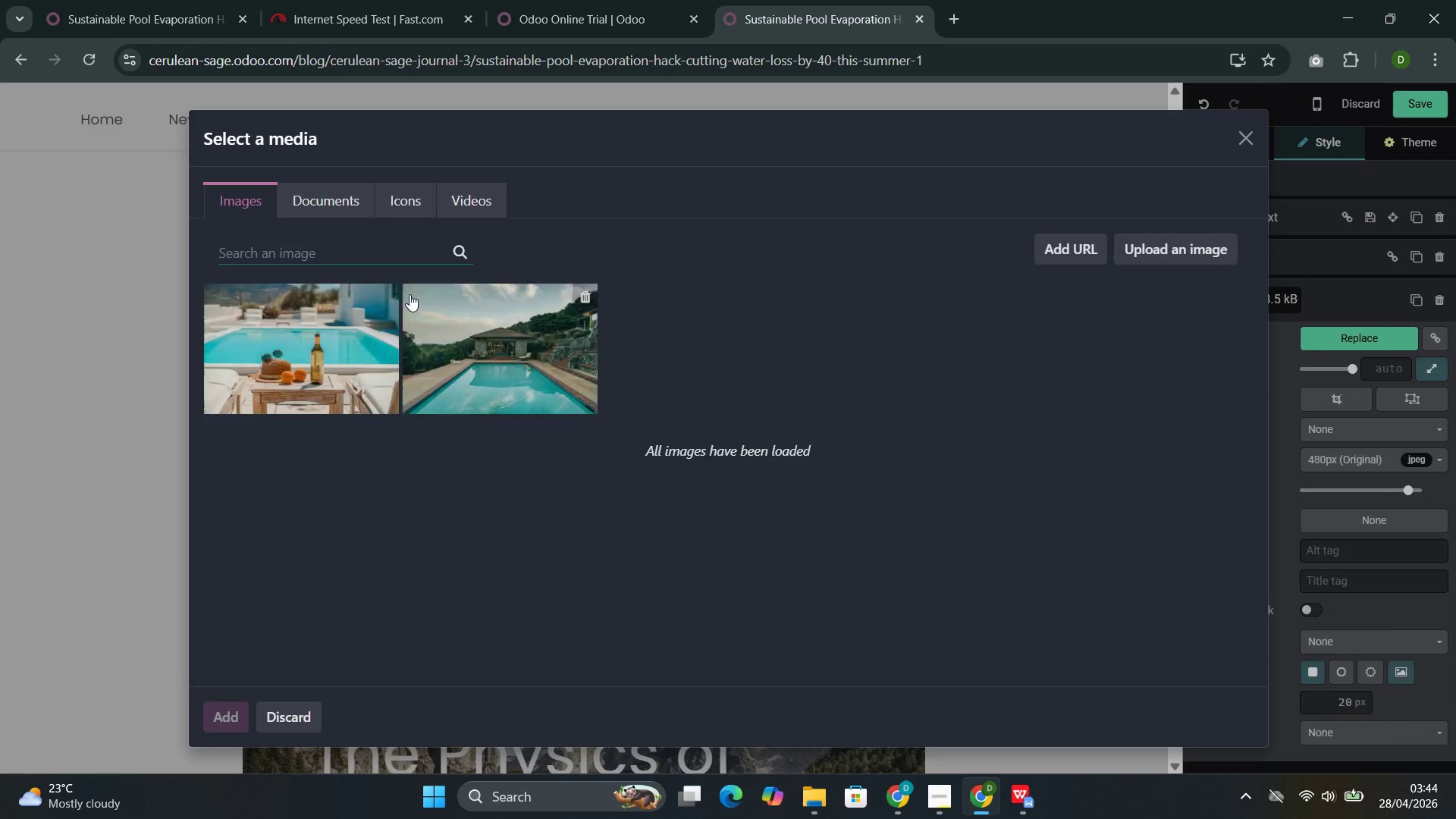 
left_click([403, 254])
 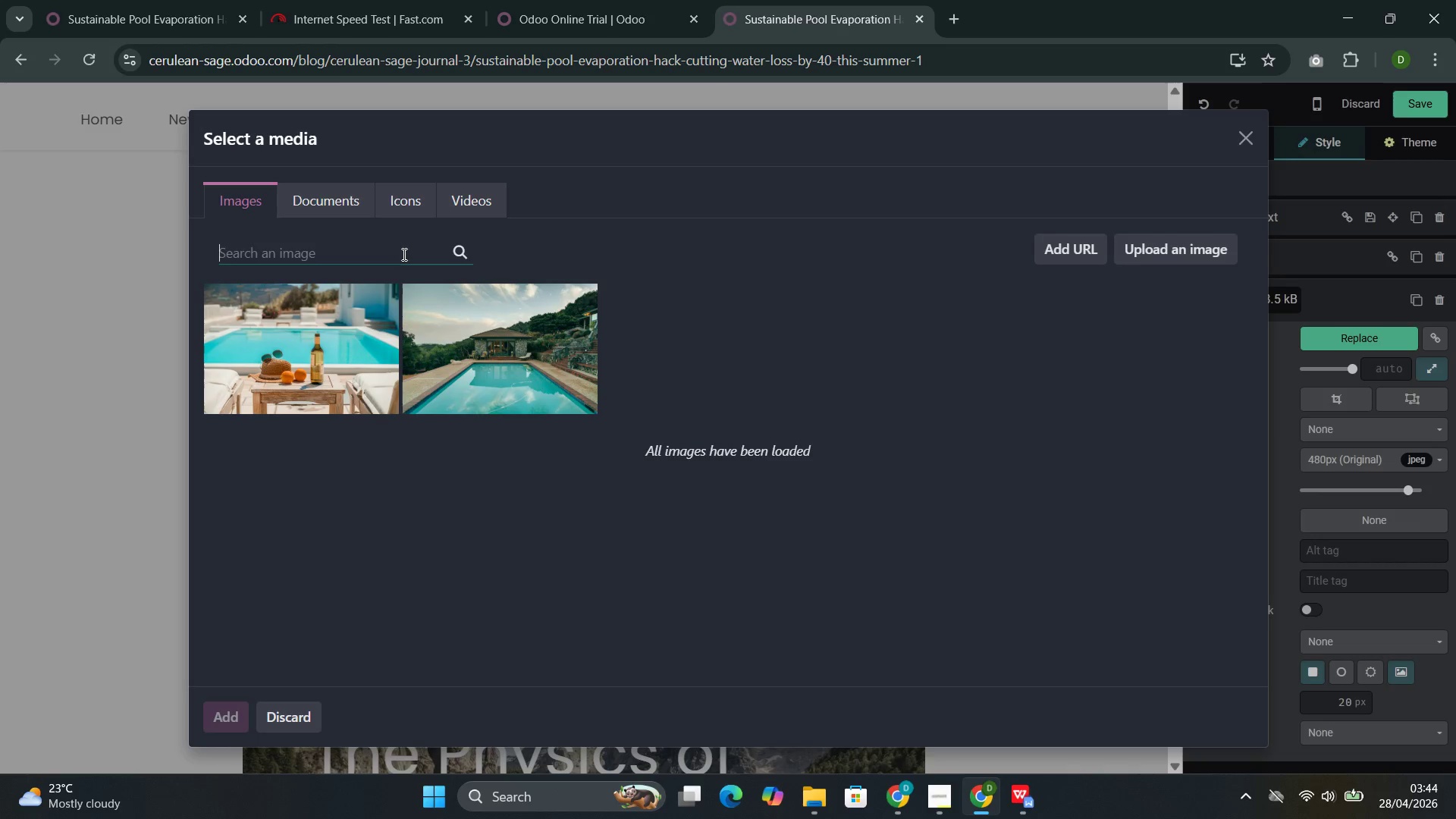 
key(Control+V)
 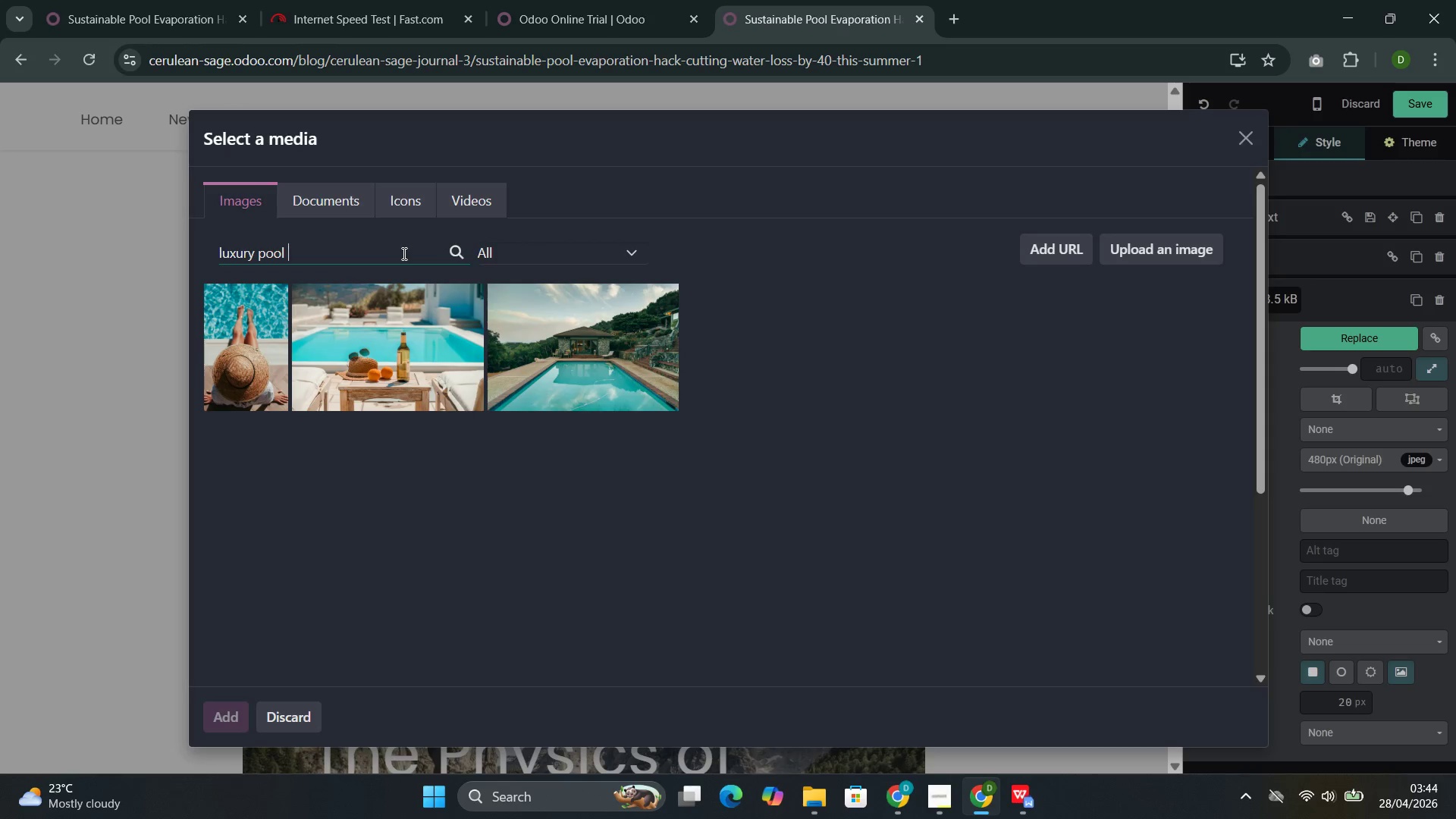 
wait(7.31)
 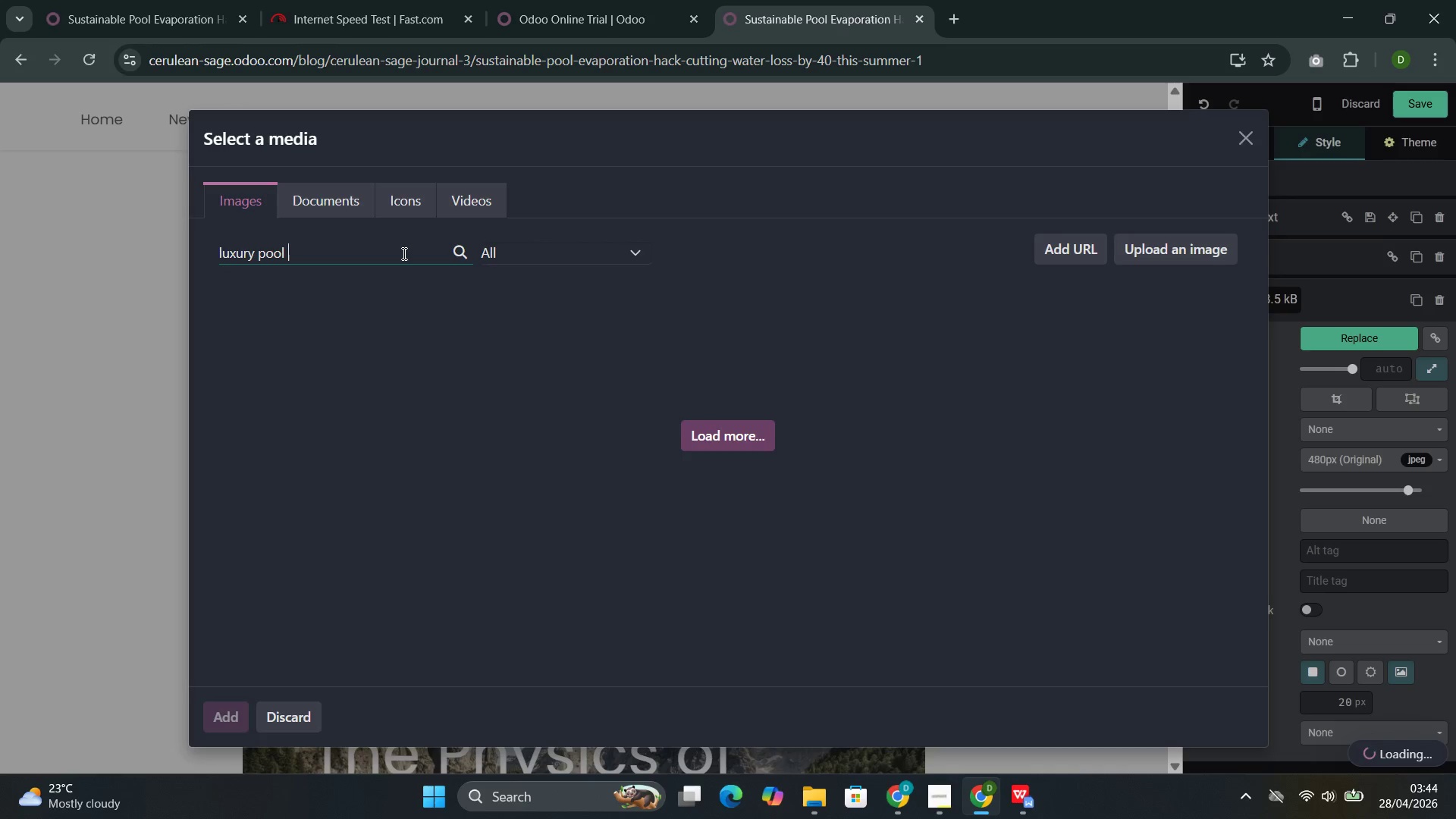 
scroll: coordinate [614, 512], scroll_direction: down, amount: 1.0
 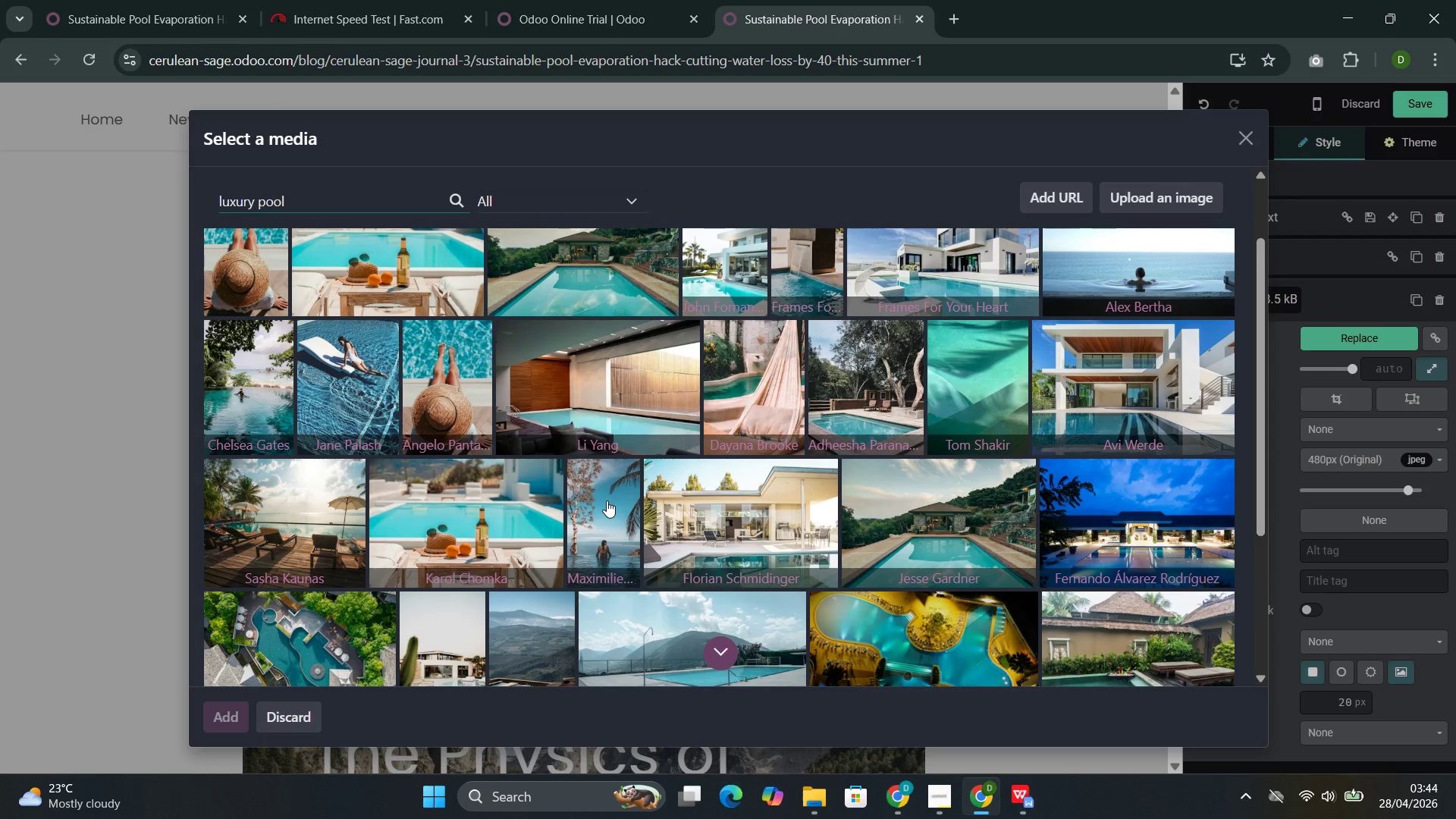 
left_click([607, 500])
 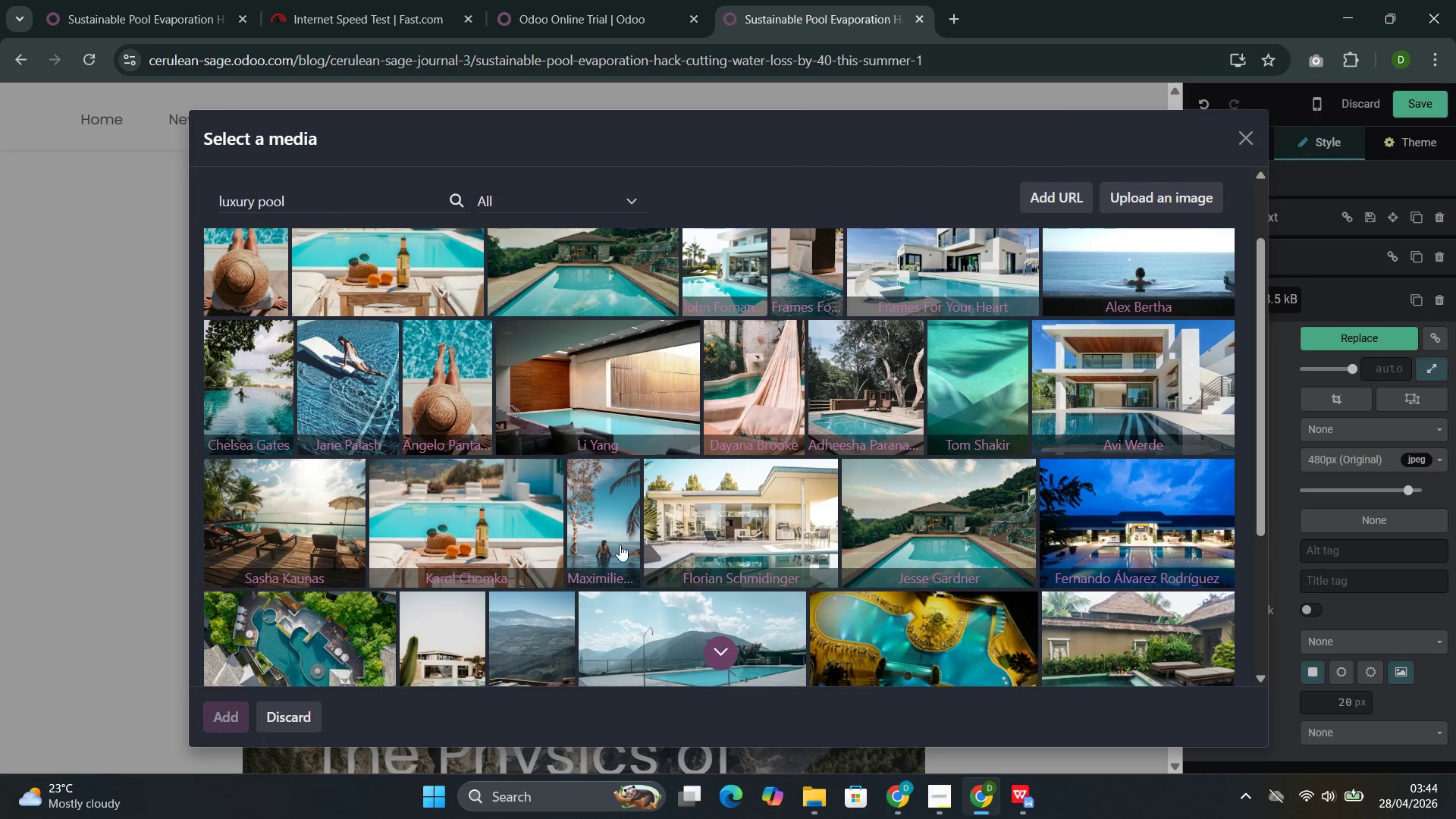 
wait(13.95)
 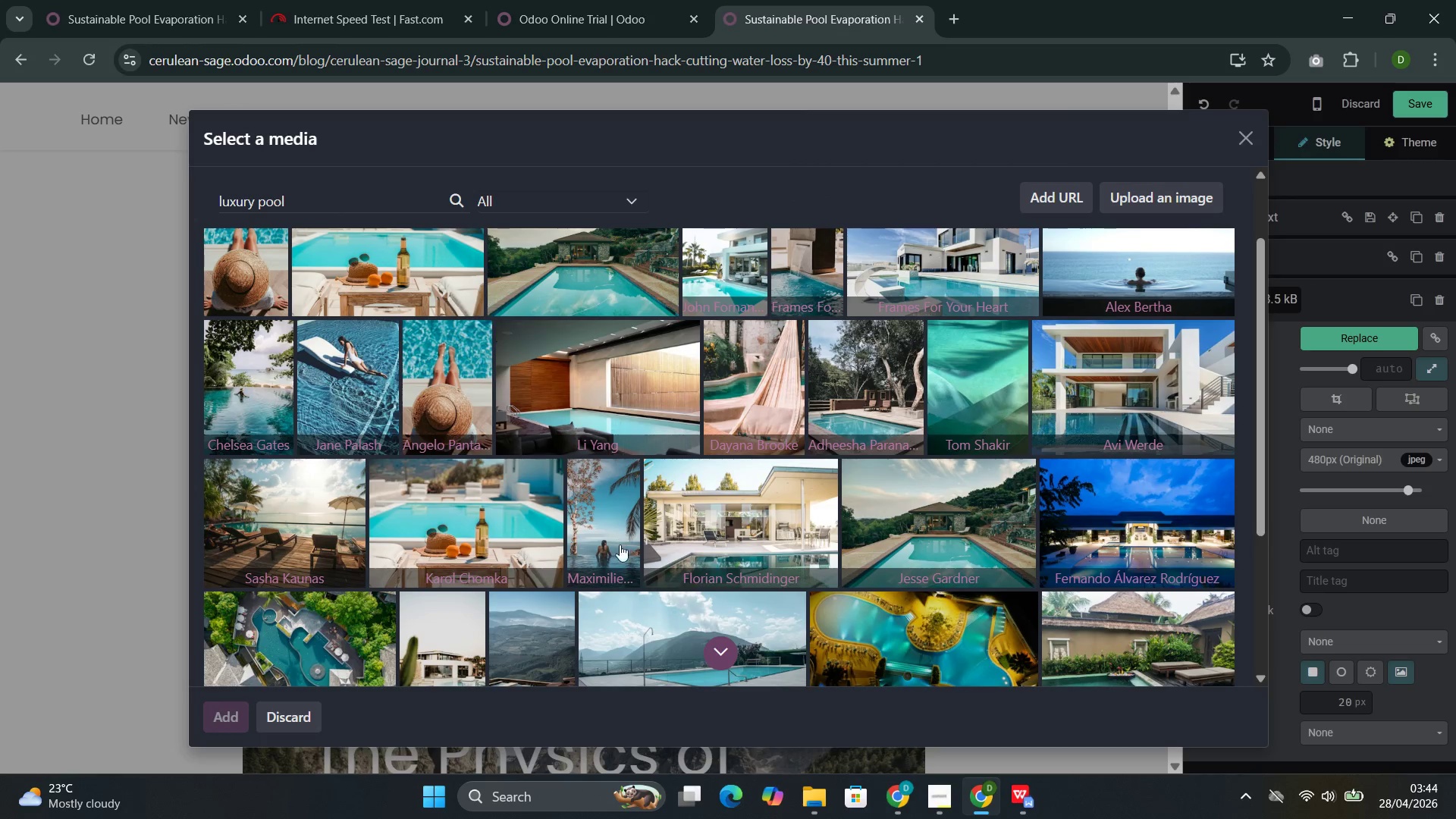 
scroll: coordinate [686, 463], scroll_direction: down, amount: 6.0
 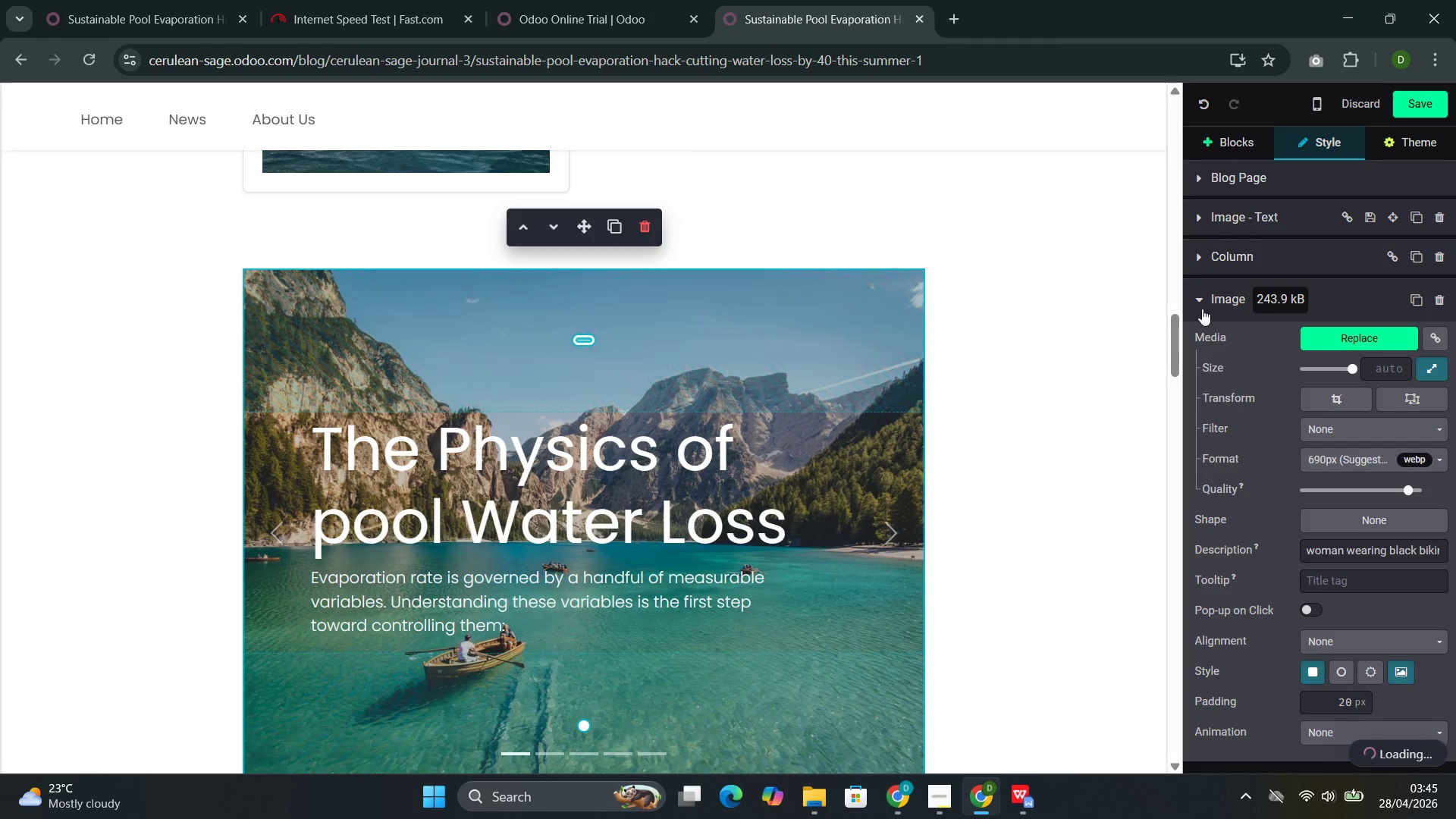 
left_click([1337, 345])
 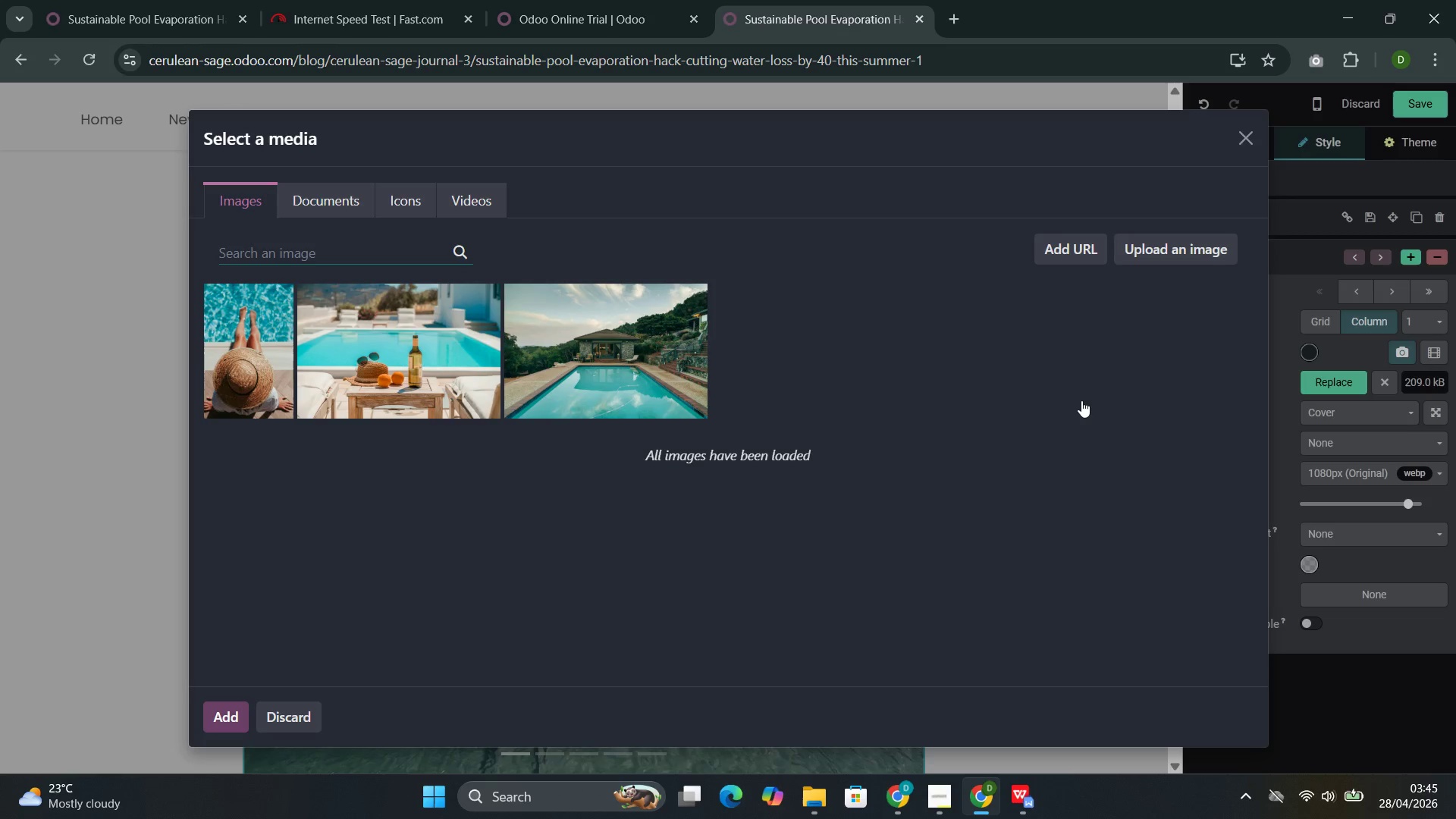 
wait(11.97)
 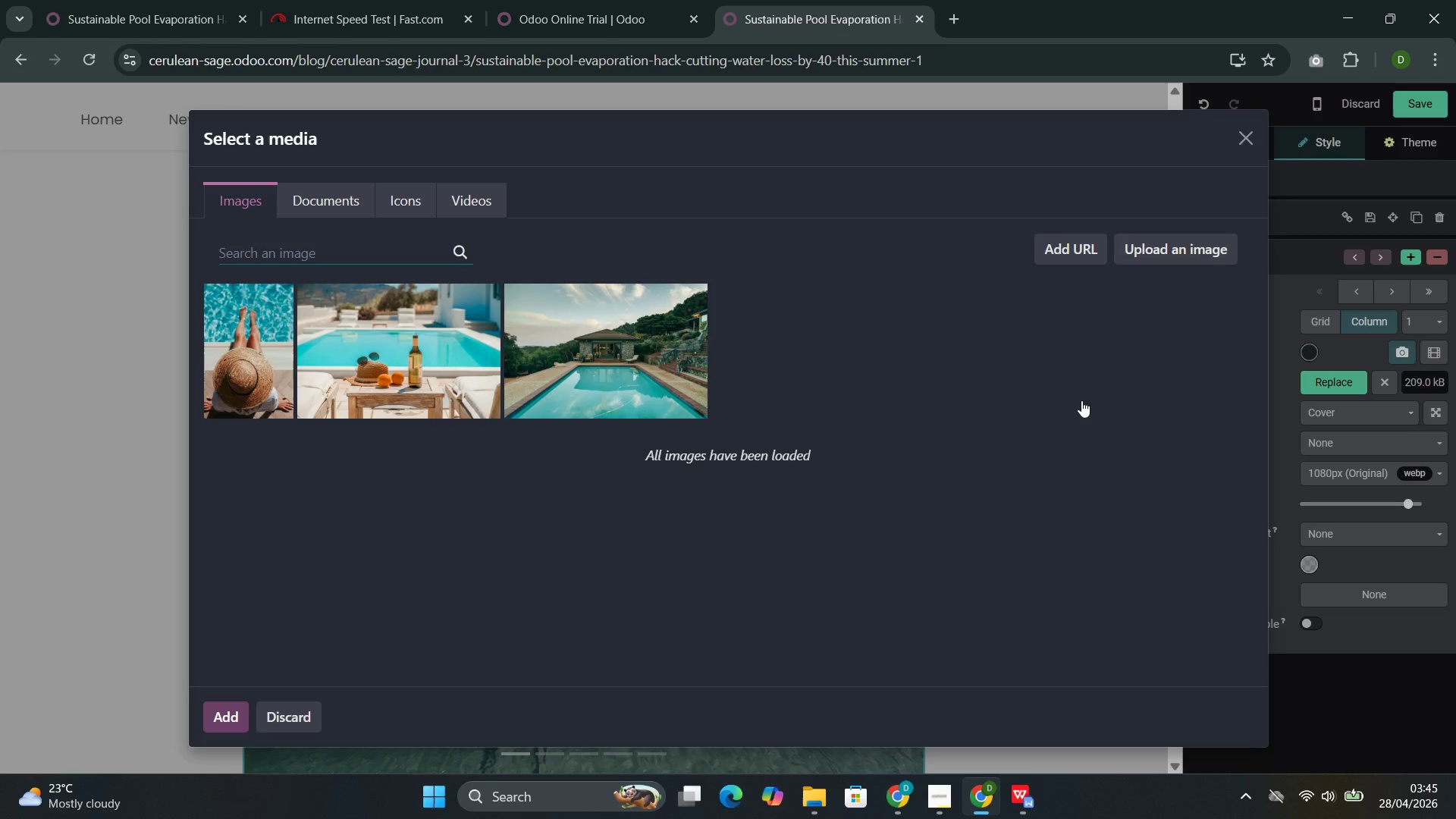 
type(moder pool)
 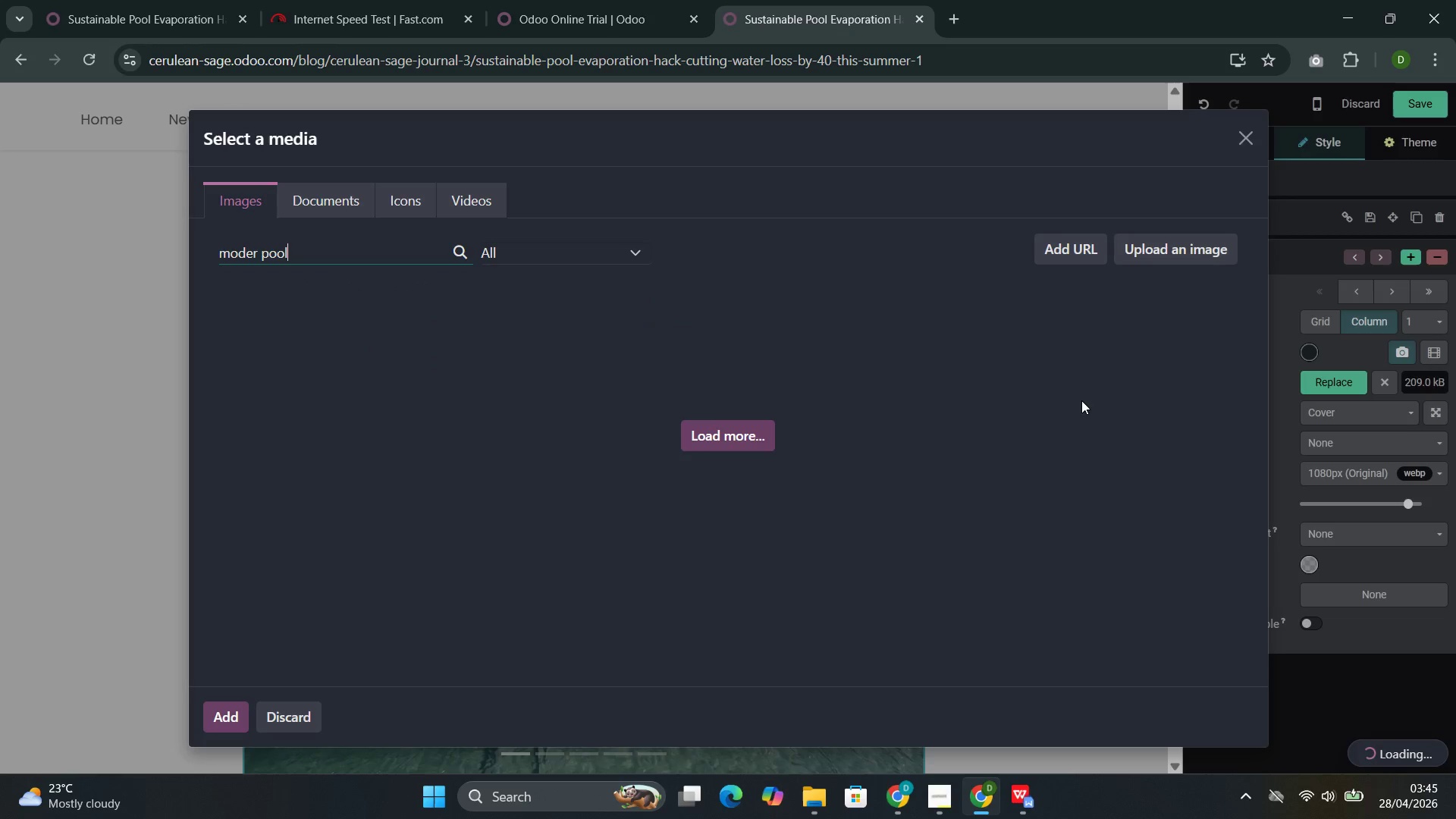 
key(Space)
 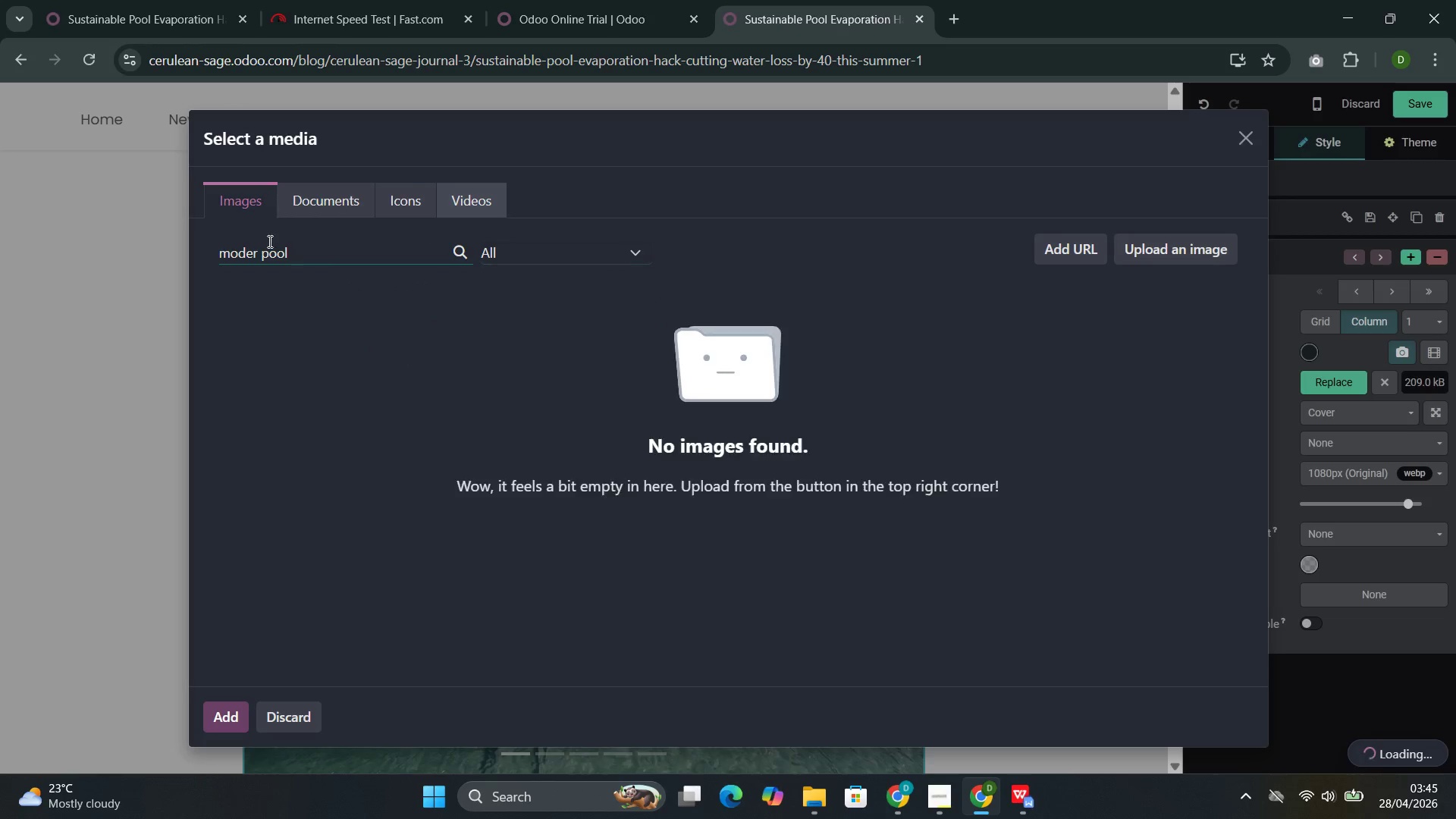 
left_click([336, 249])
 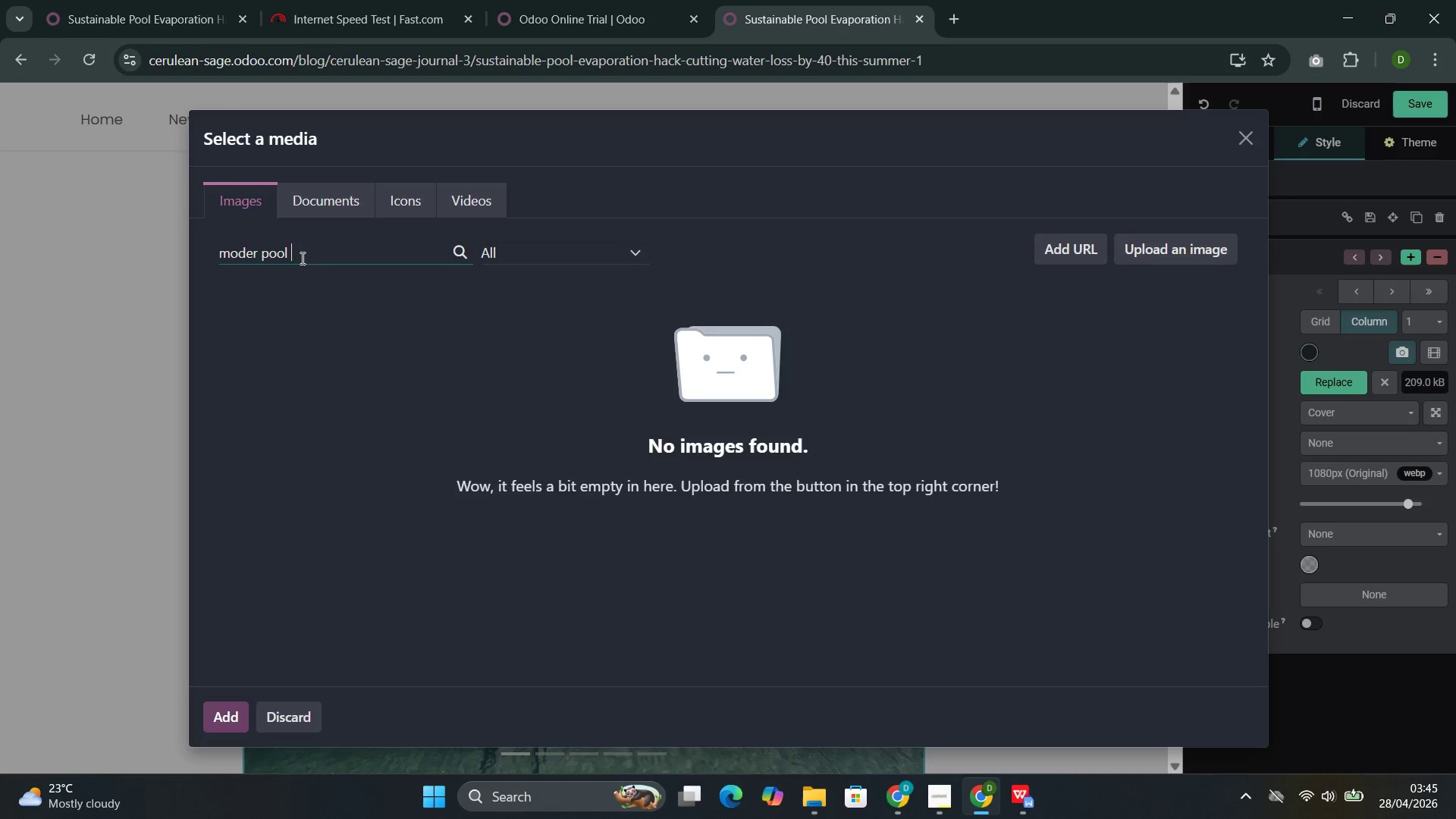 
key(Backspace)
 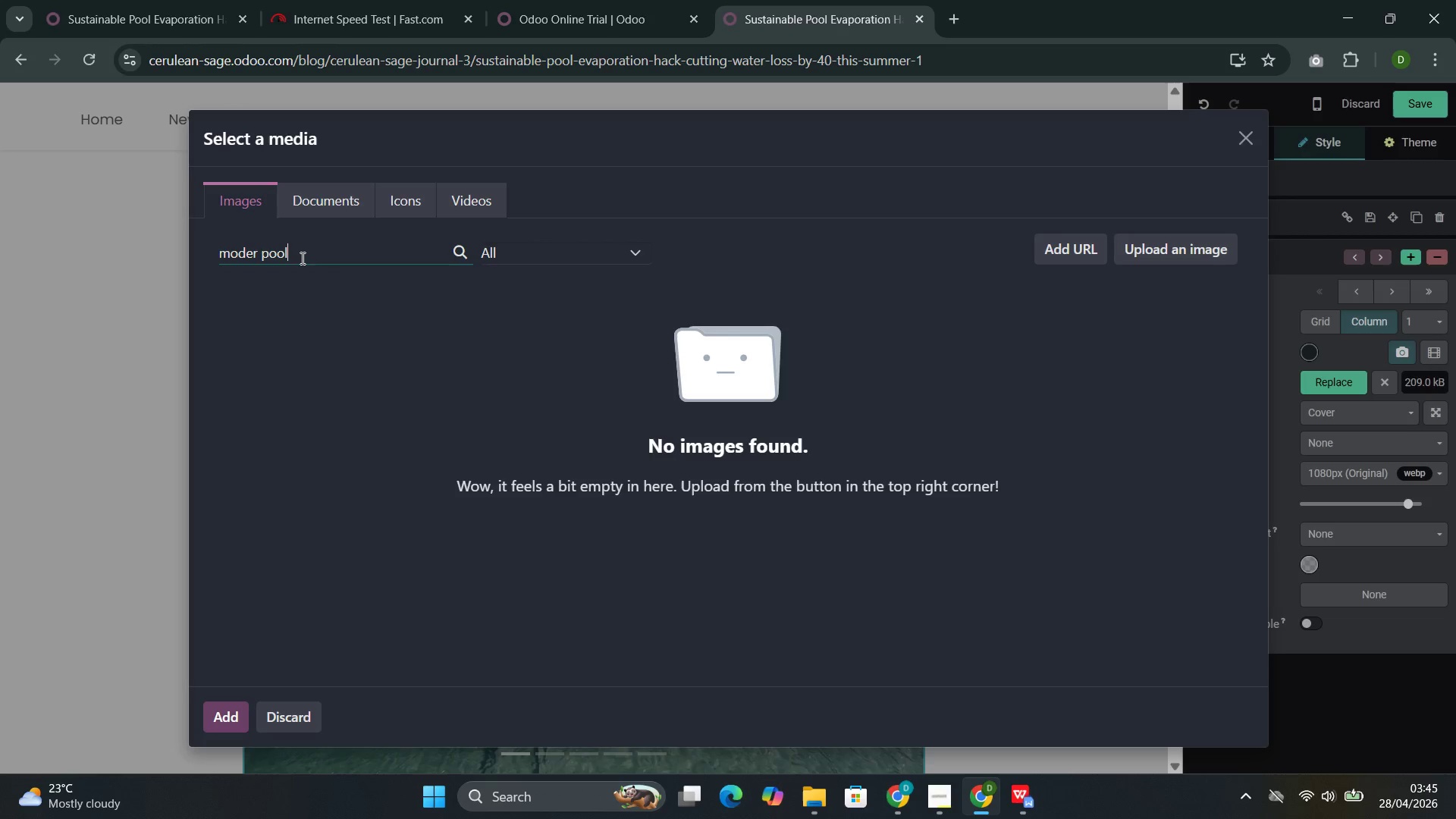 
wait(6.19)
 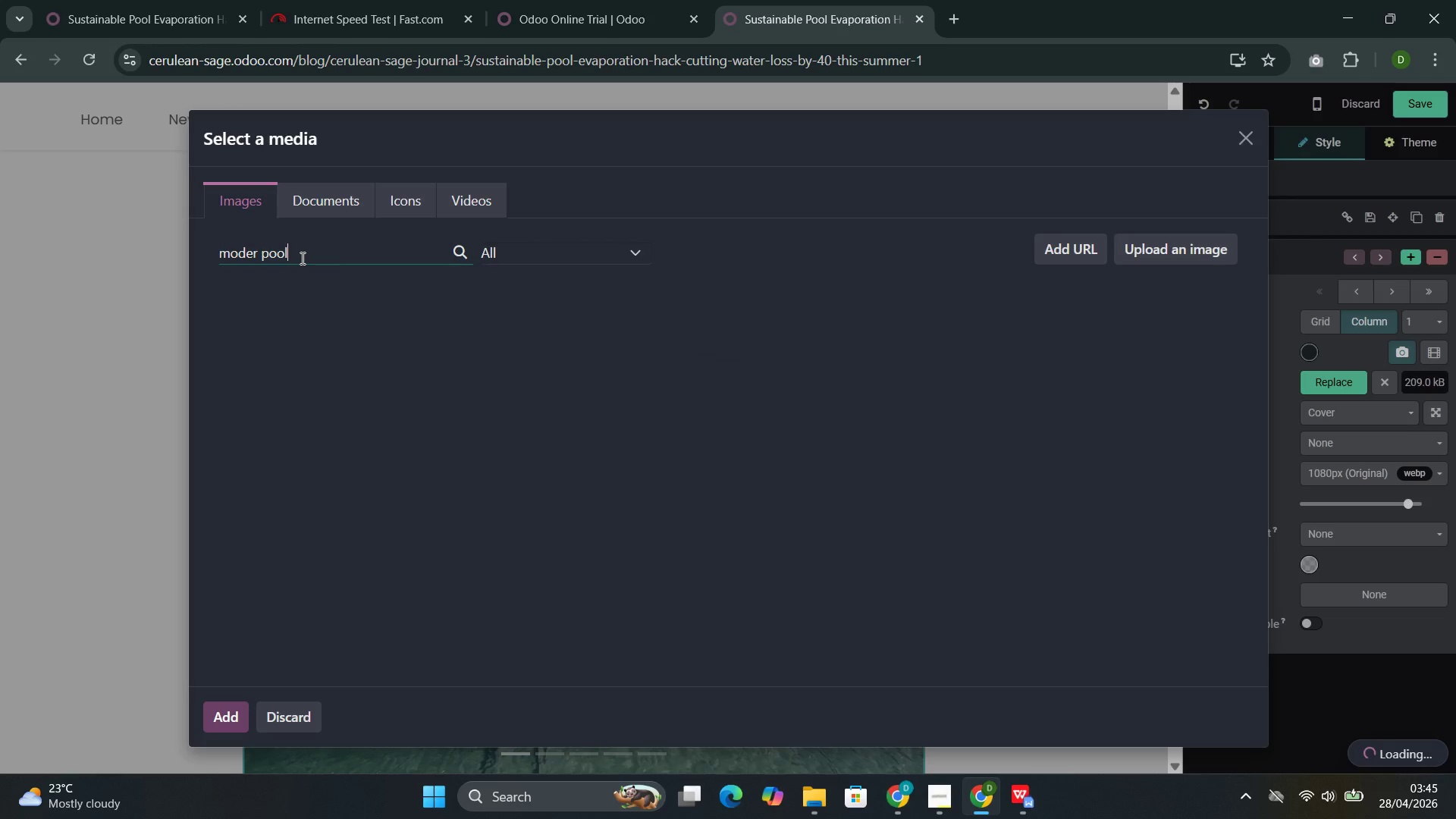 
left_click_drag(start_coordinate=[257, 255], to_coordinate=[194, 265])
 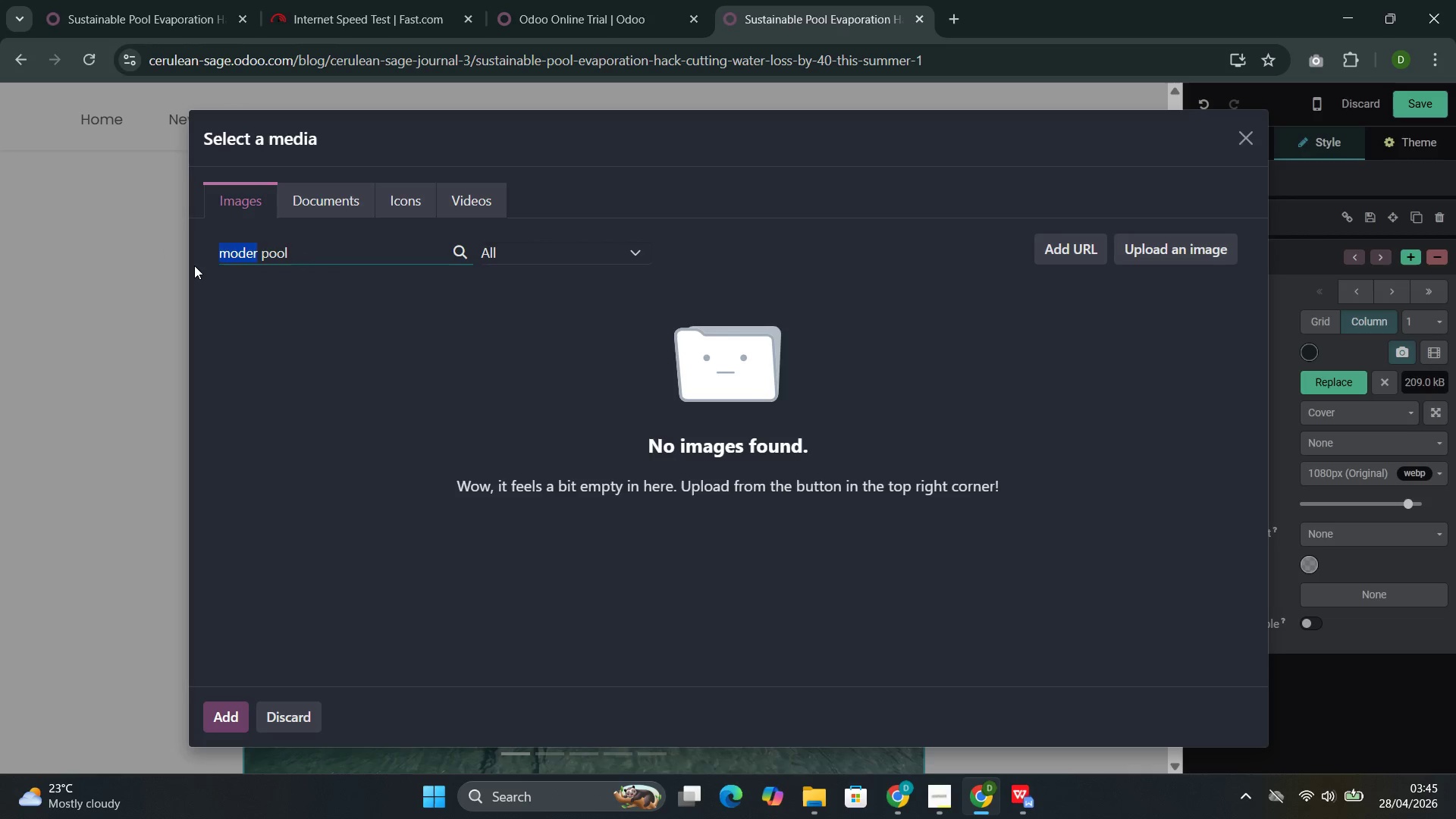 
key(Backspace)
 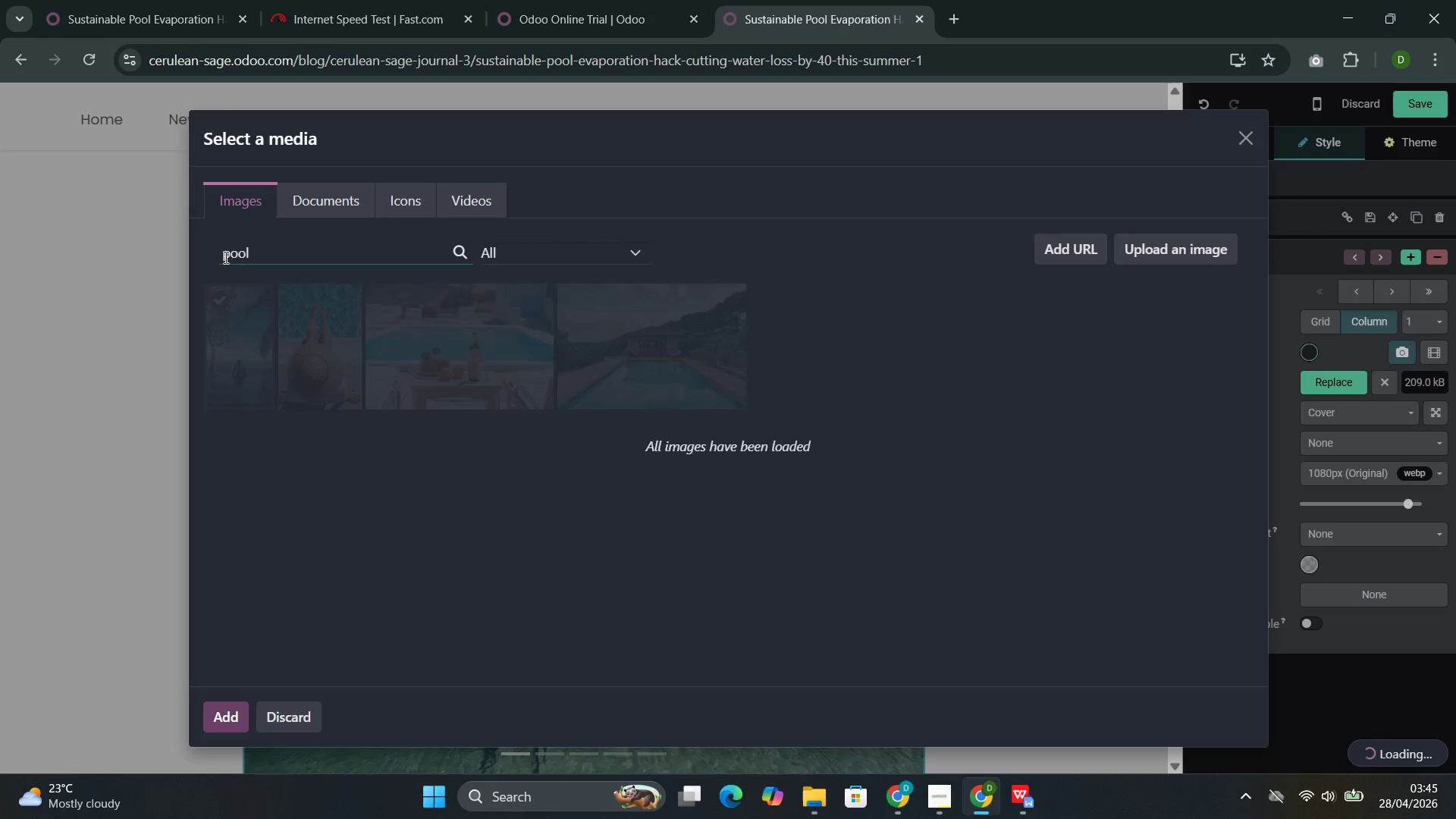 
left_click([224, 256])
 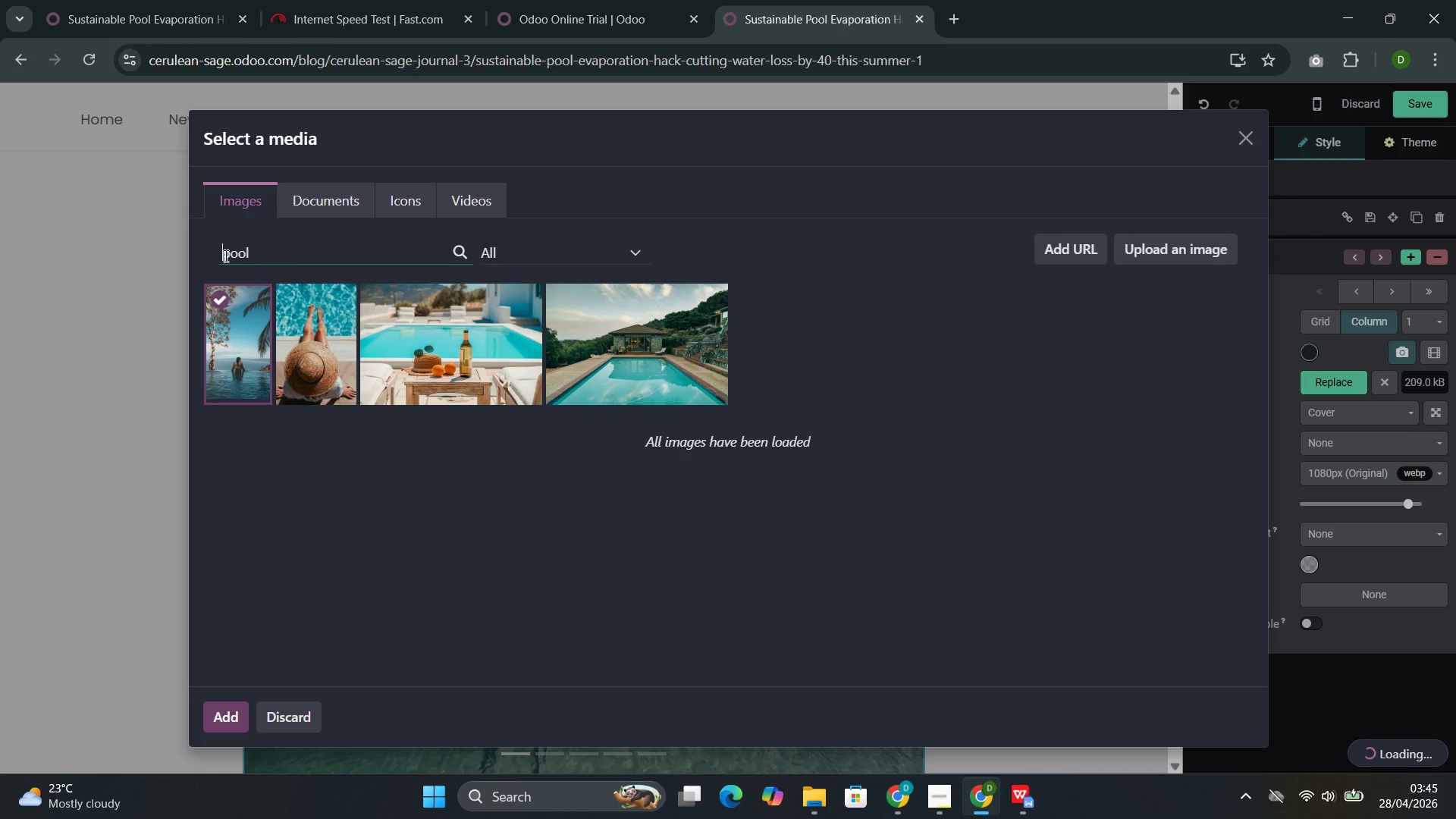 
key(Backspace)
 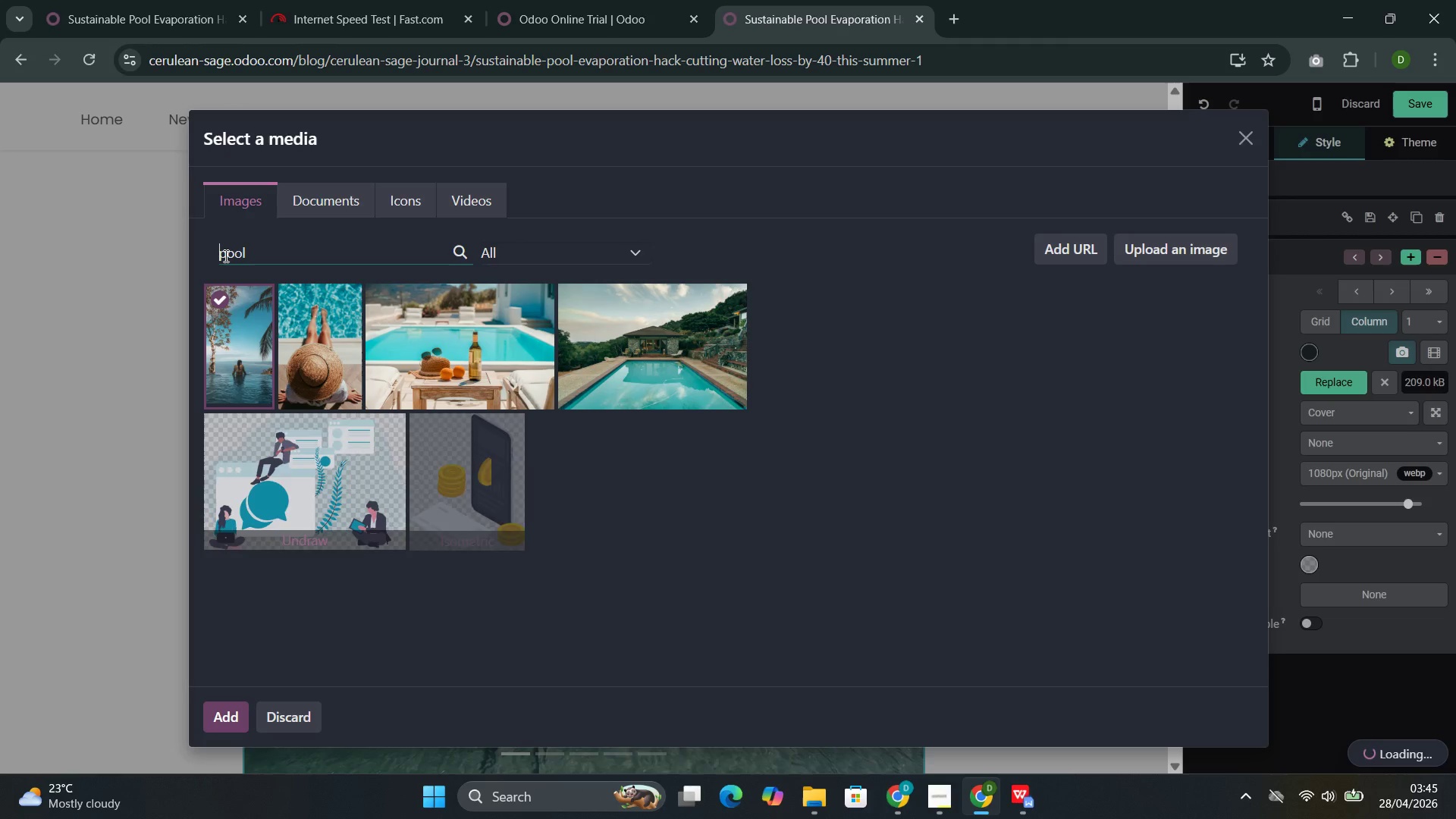 
wait(6.42)
 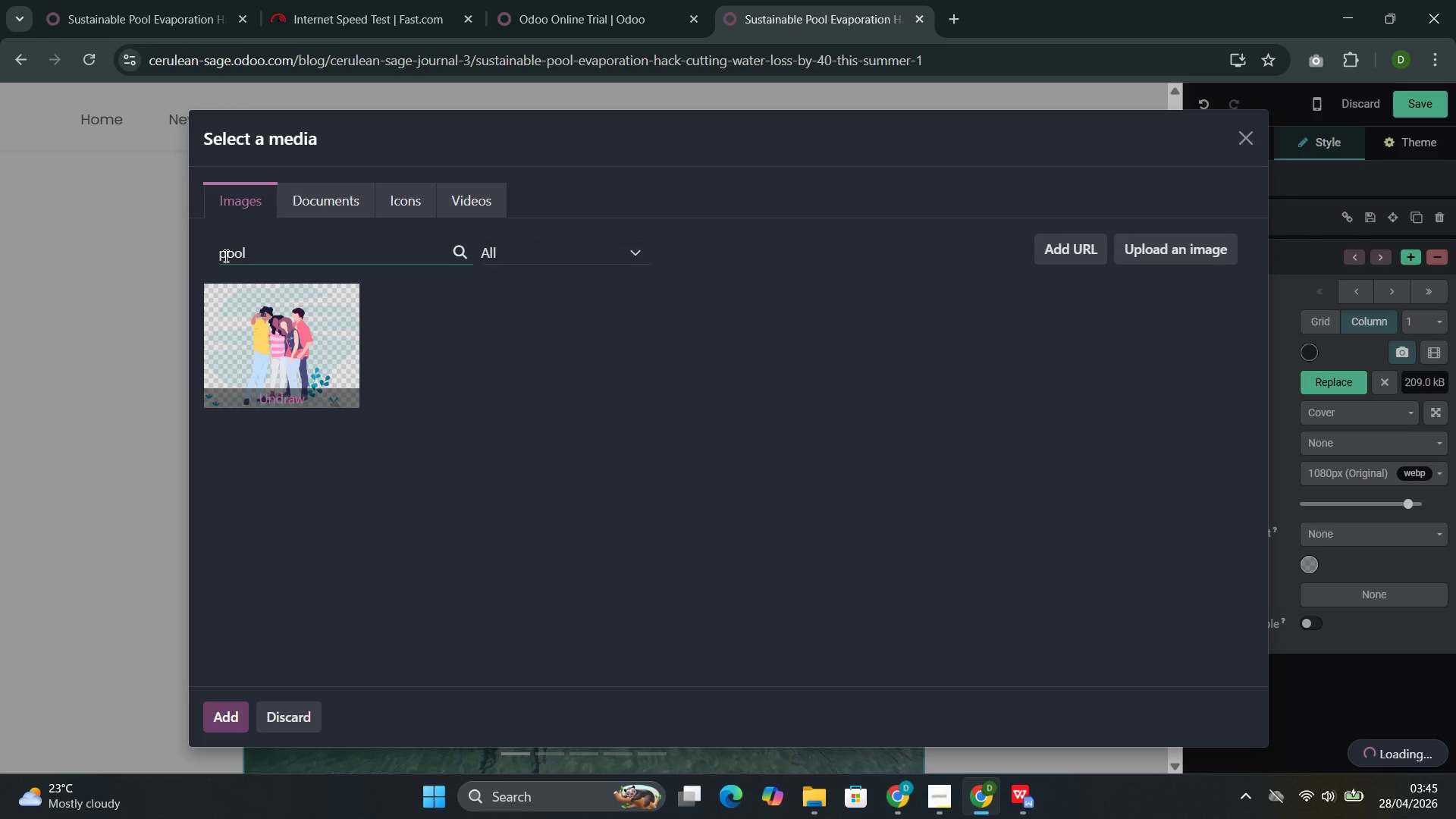 
scroll: coordinate [446, 444], scroll_direction: none, amount: 0.0
 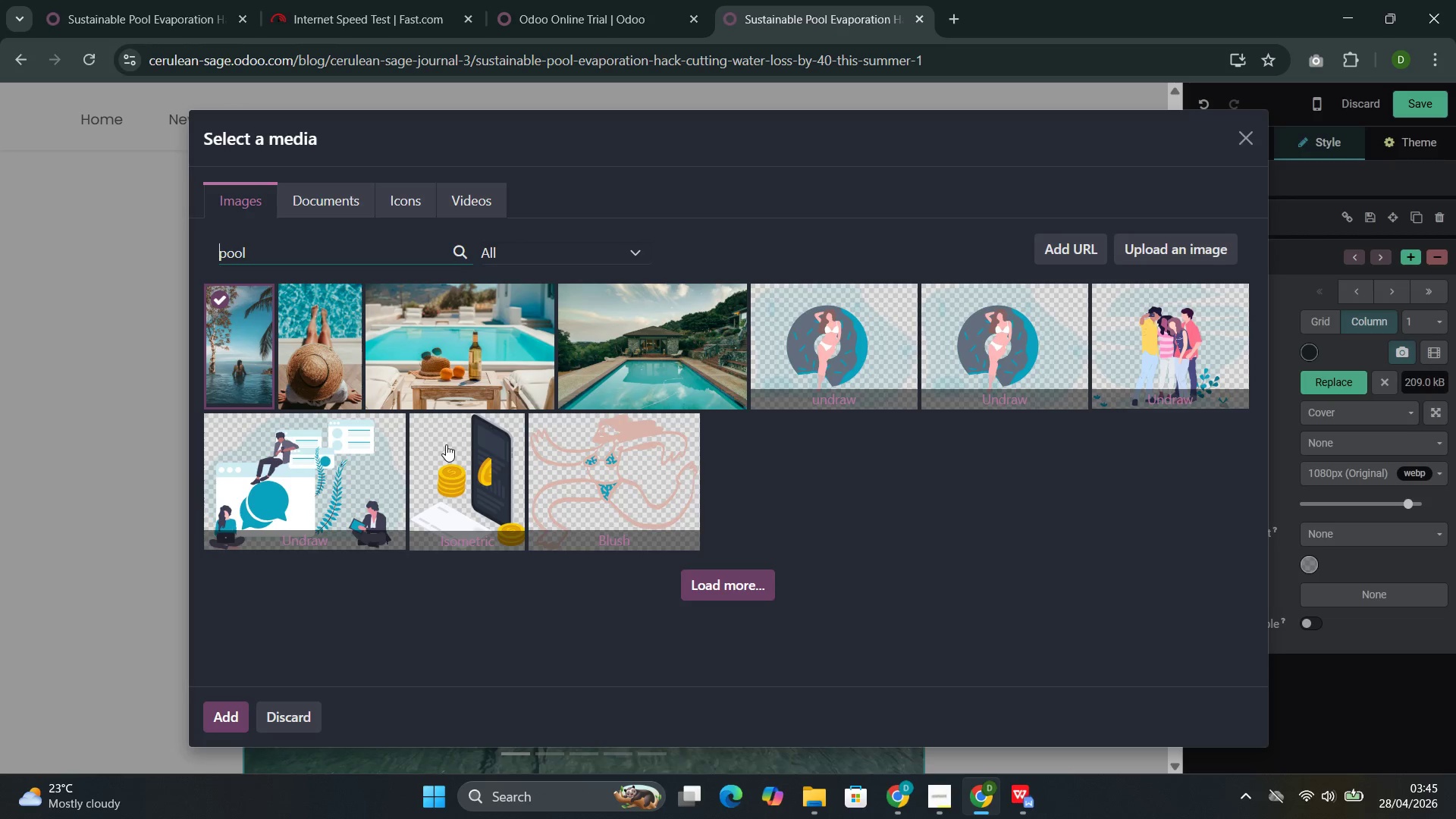 
scroll: coordinate [446, 444], scroll_direction: down, amount: 3.0
 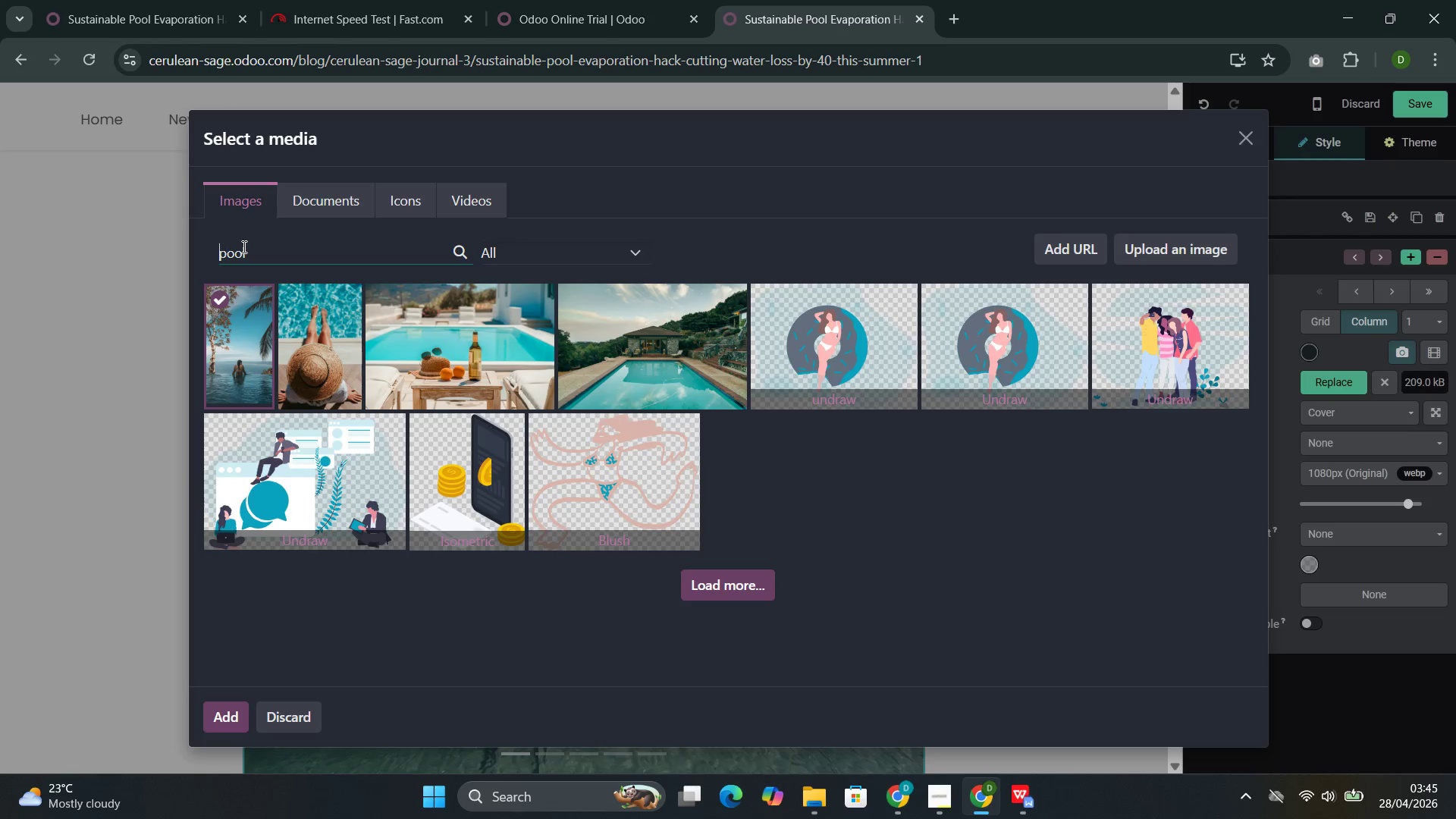 
double_click([232, 251])
 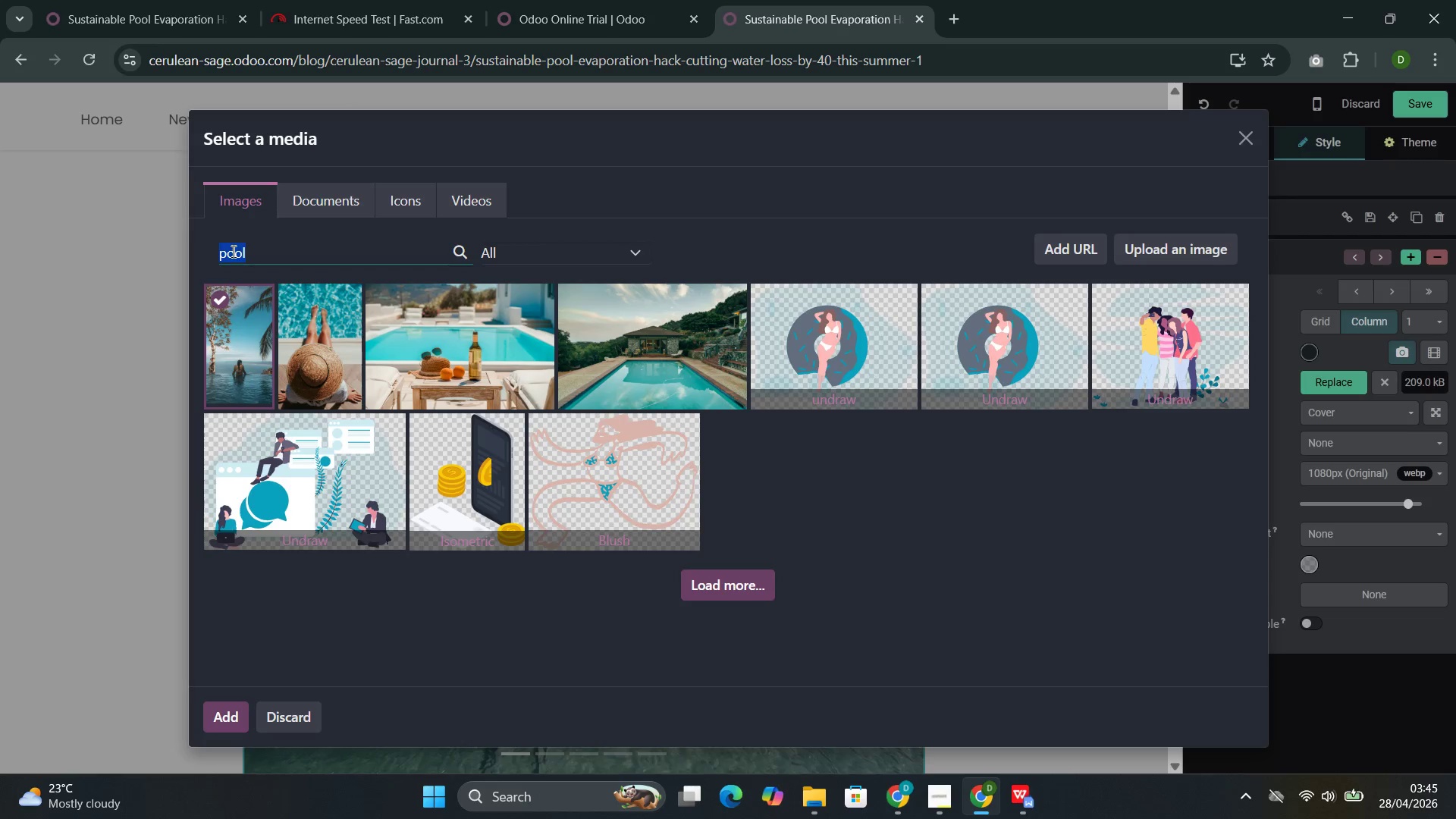 
key(Control+V)
 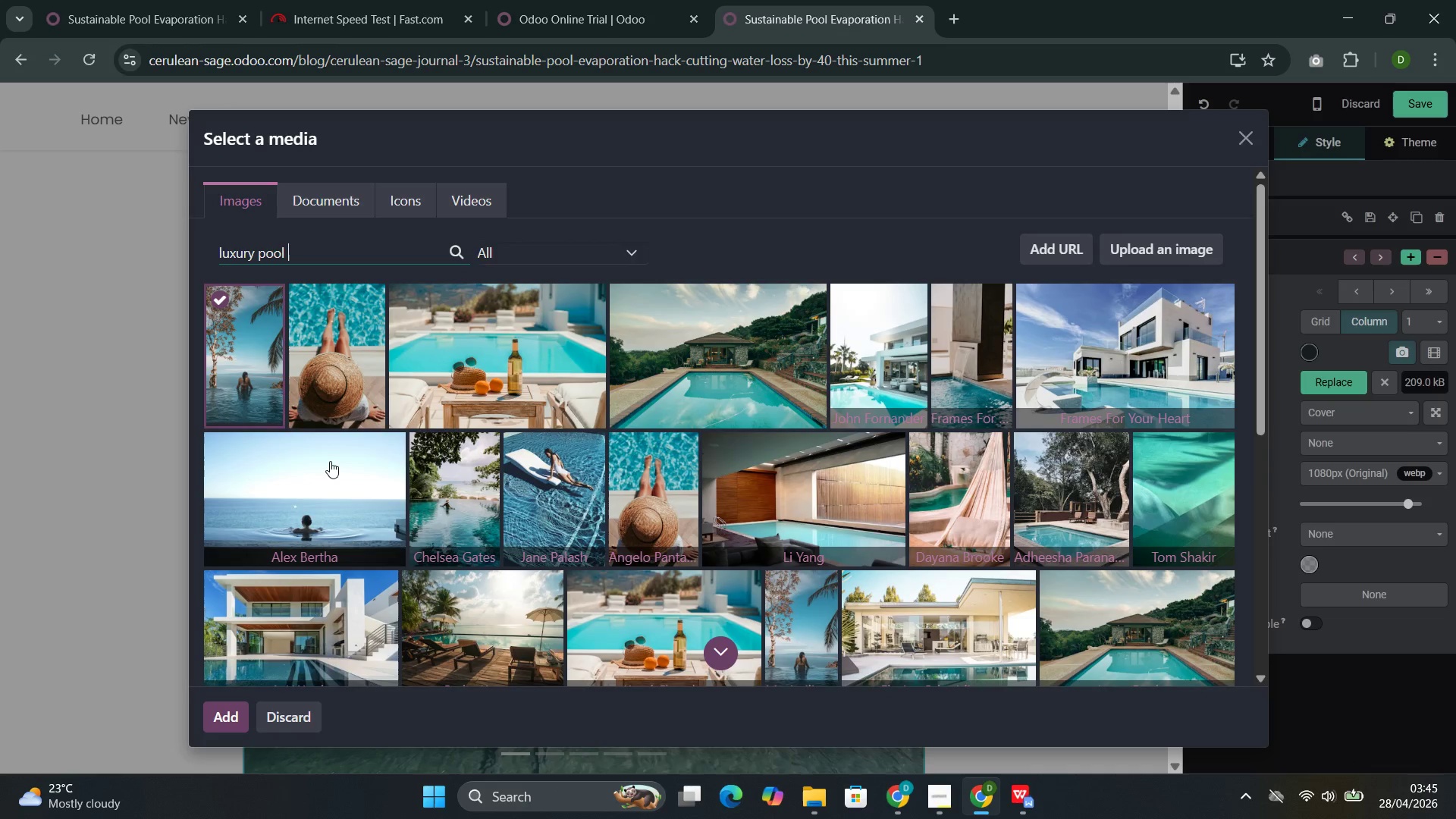 
scroll: coordinate [851, 519], scroll_direction: down, amount: 4.0
 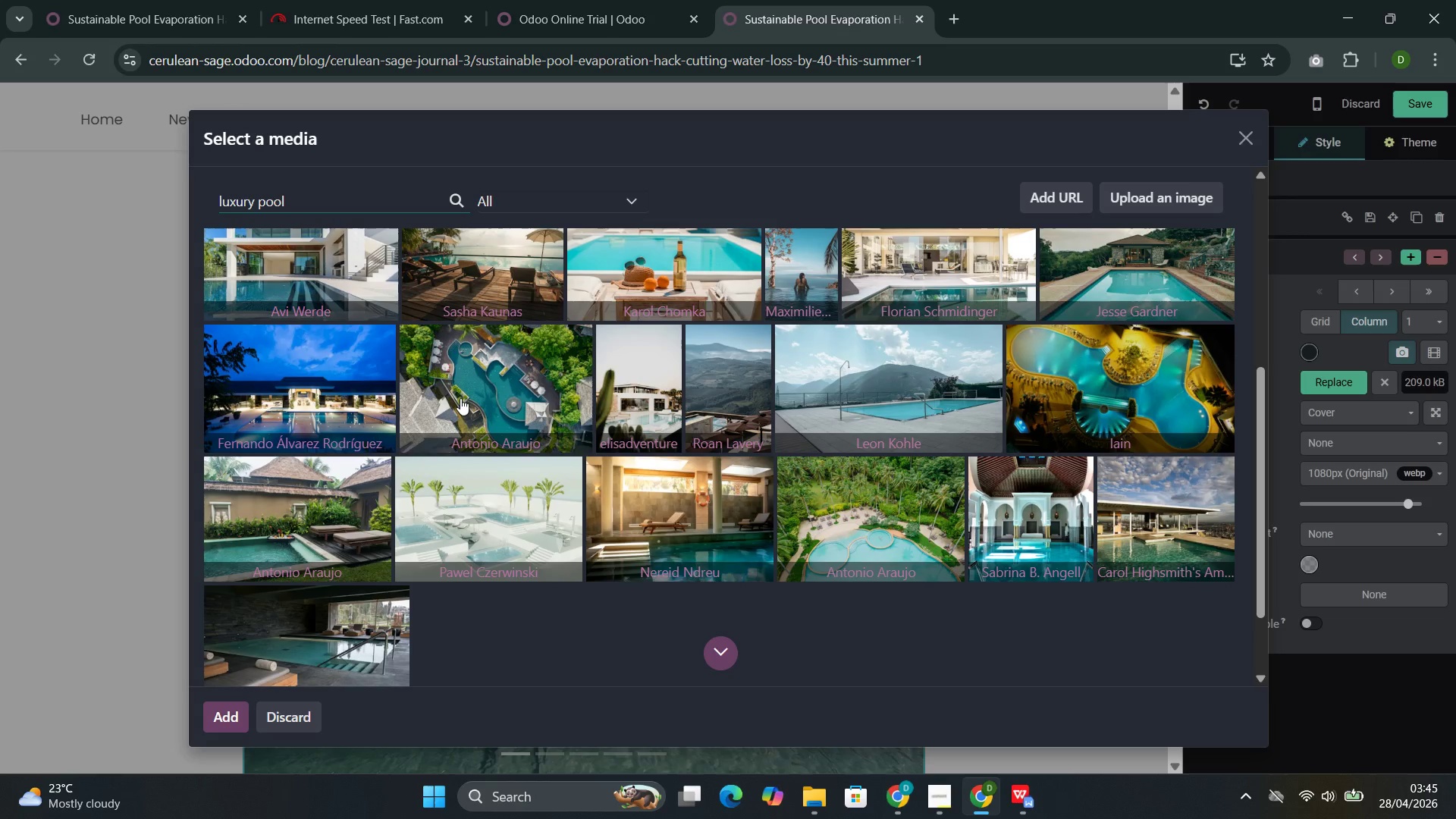 
left_click([468, 388])
 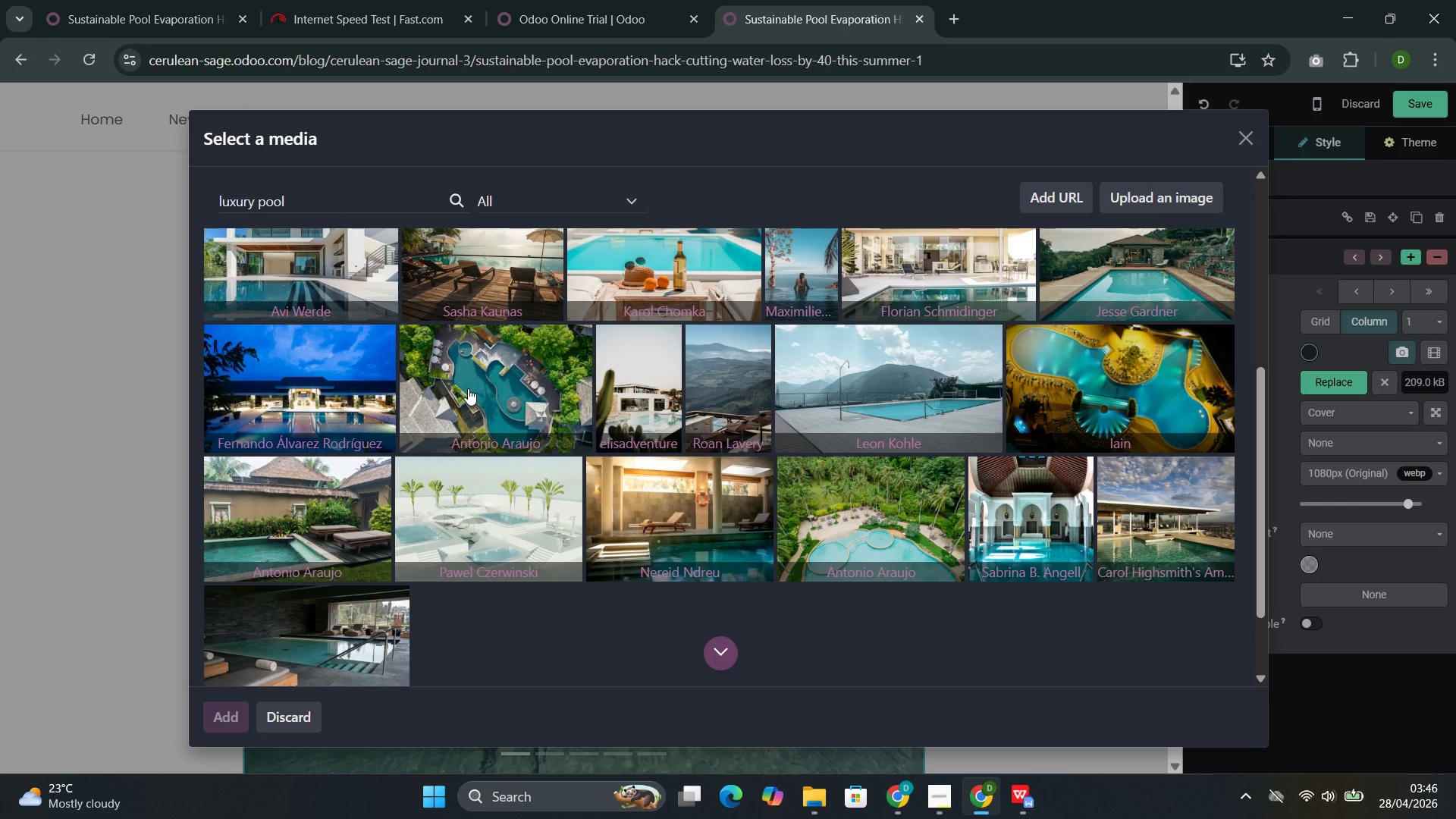 
wait(14.74)
 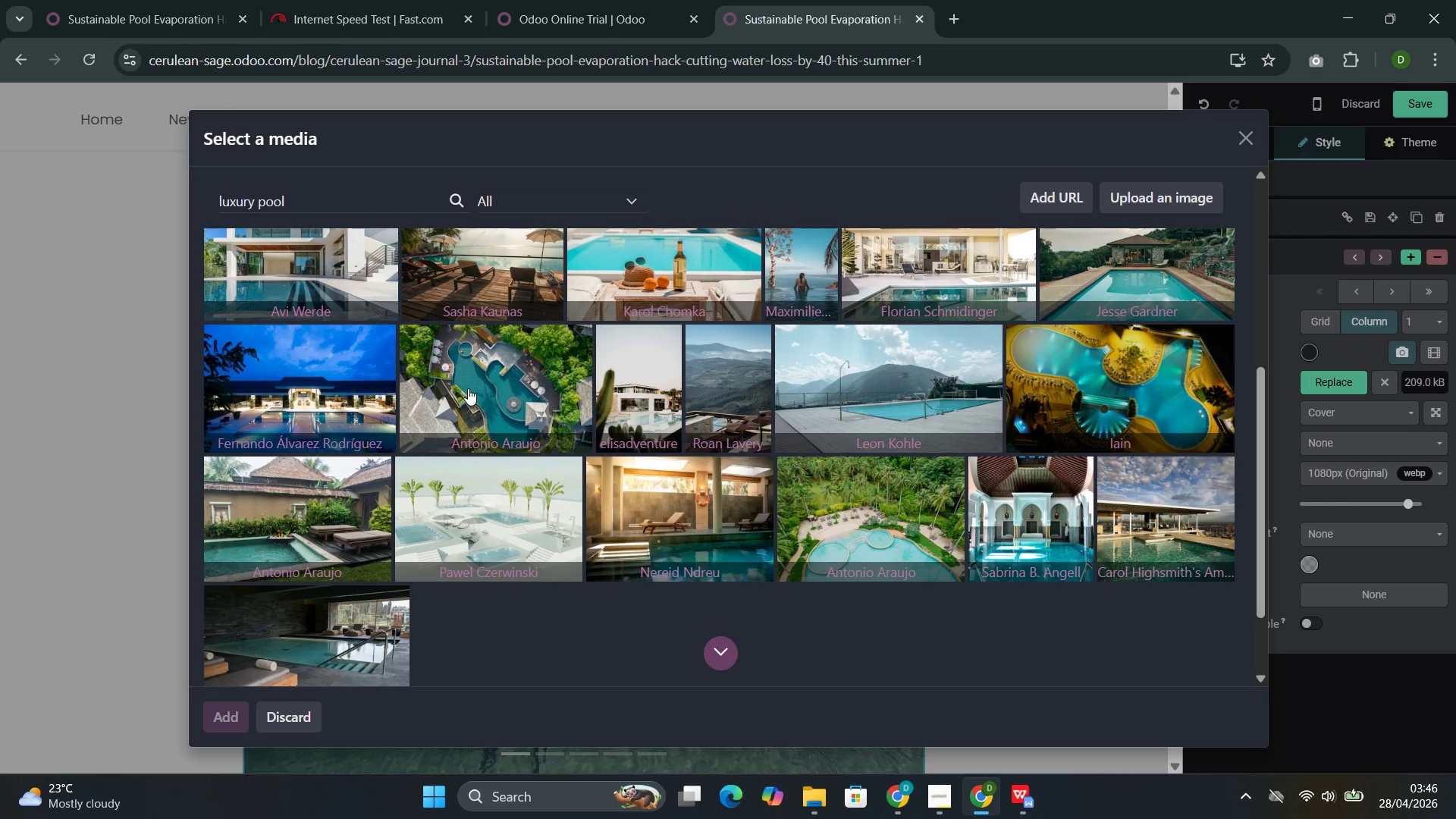 
scroll: coordinate [565, 469], scroll_direction: up, amount: 4.0
 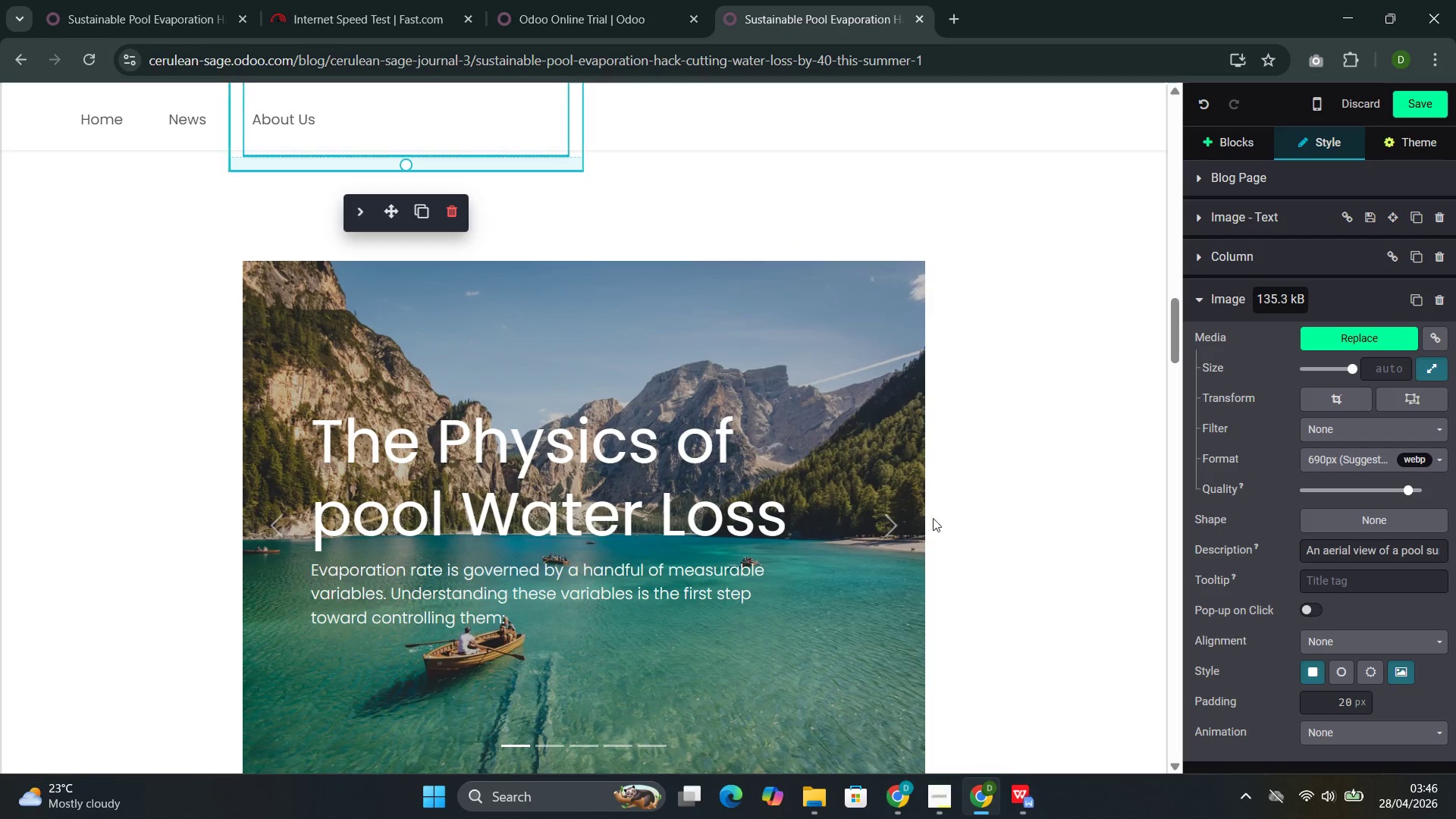 
left_click([886, 522])
 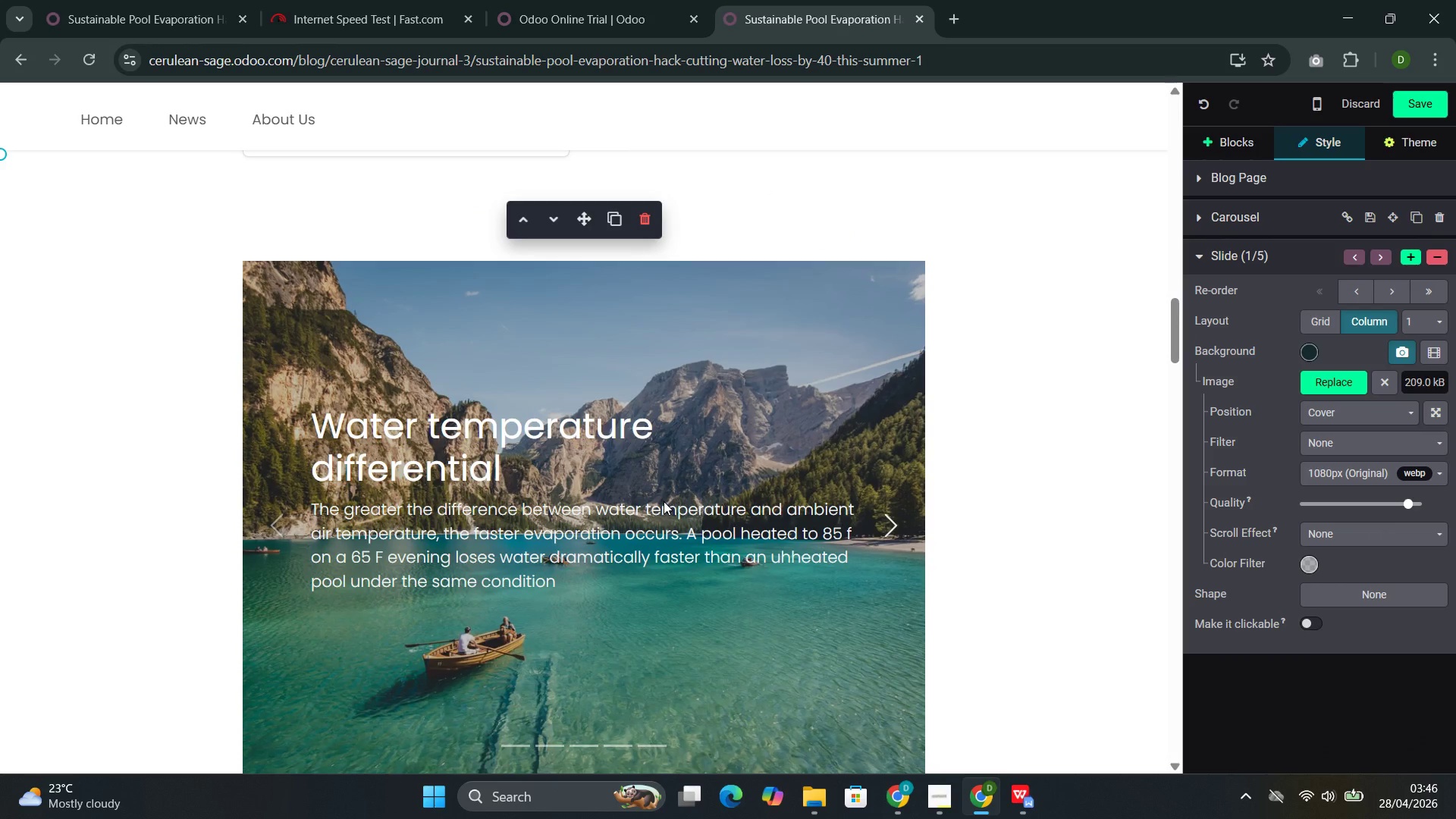 
scroll: coordinate [664, 499], scroll_direction: up, amount: 5.0
 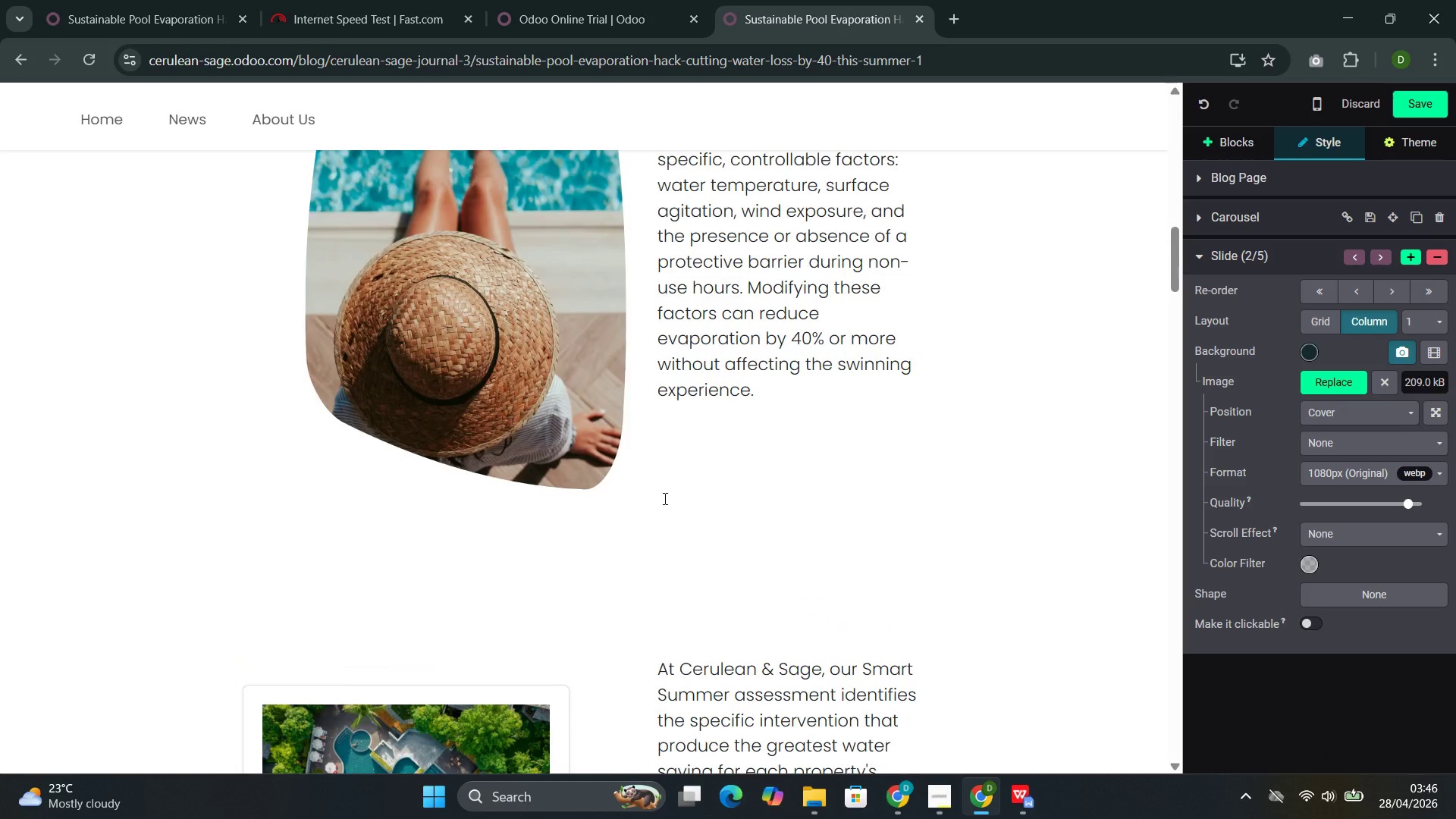 
scroll: coordinate [664, 498], scroll_direction: down, amount: 9.0
 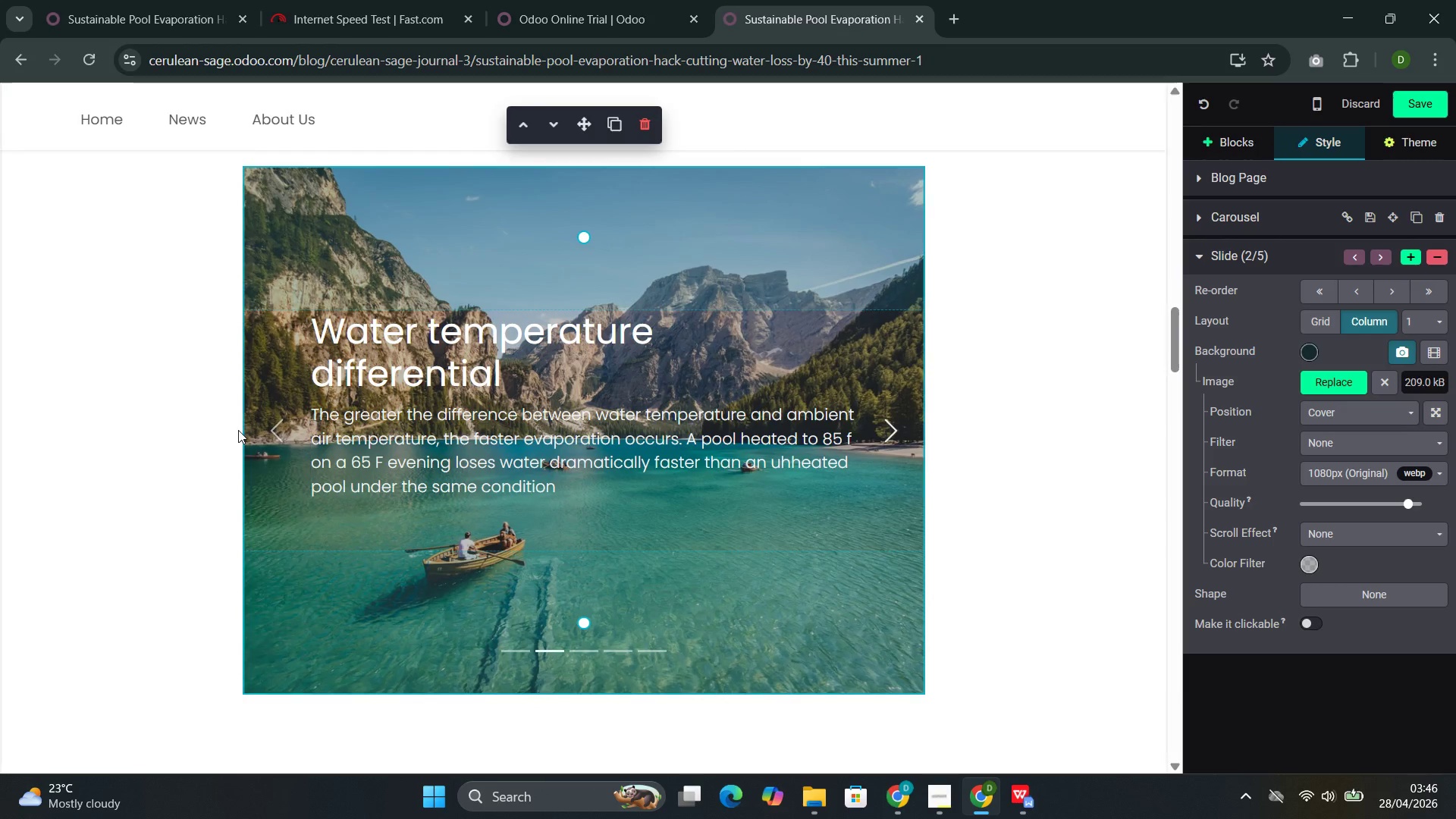 
left_click([266, 421])
 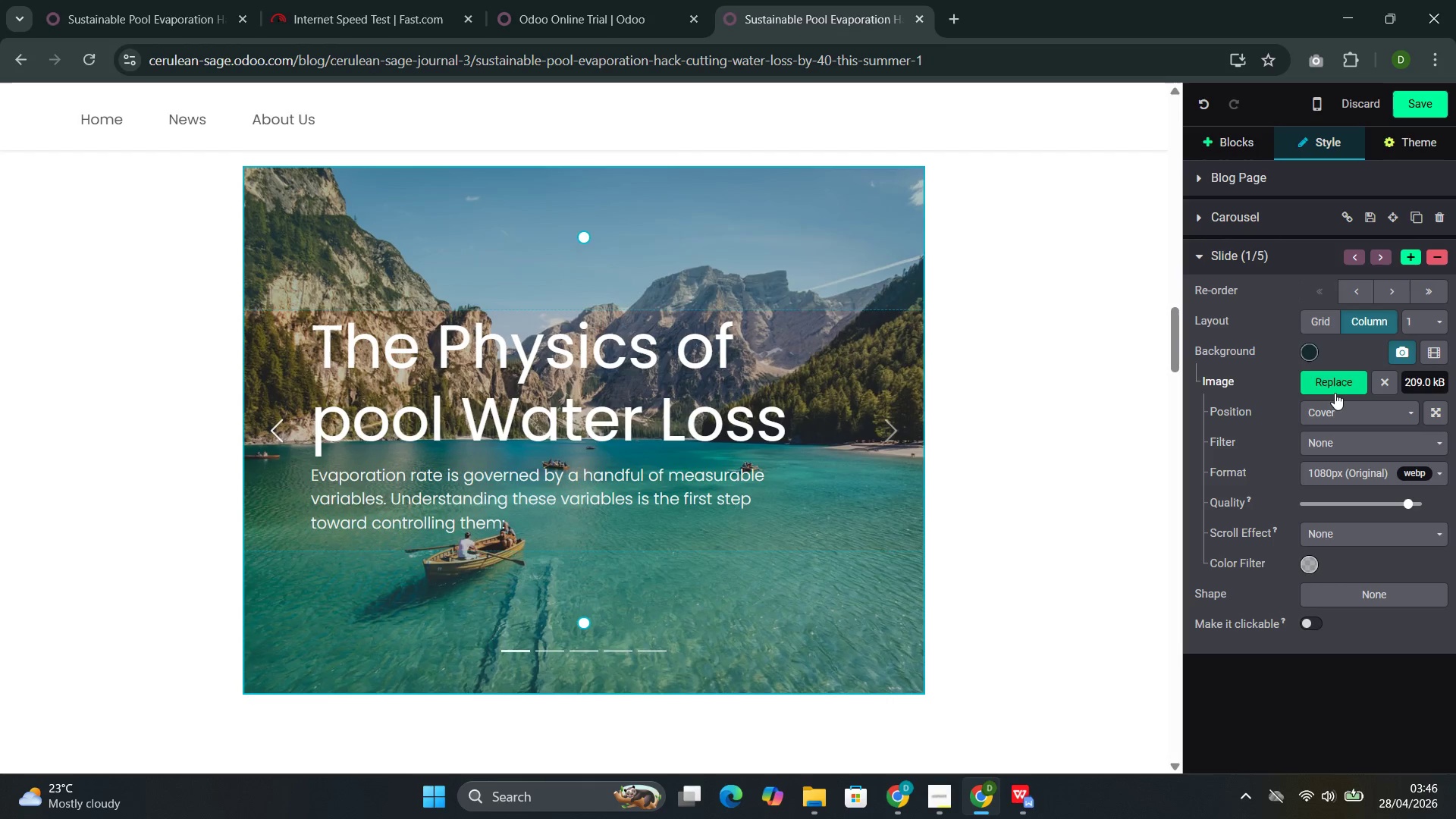 
scroll: coordinate [920, 435], scroll_direction: up, amount: 4.0
 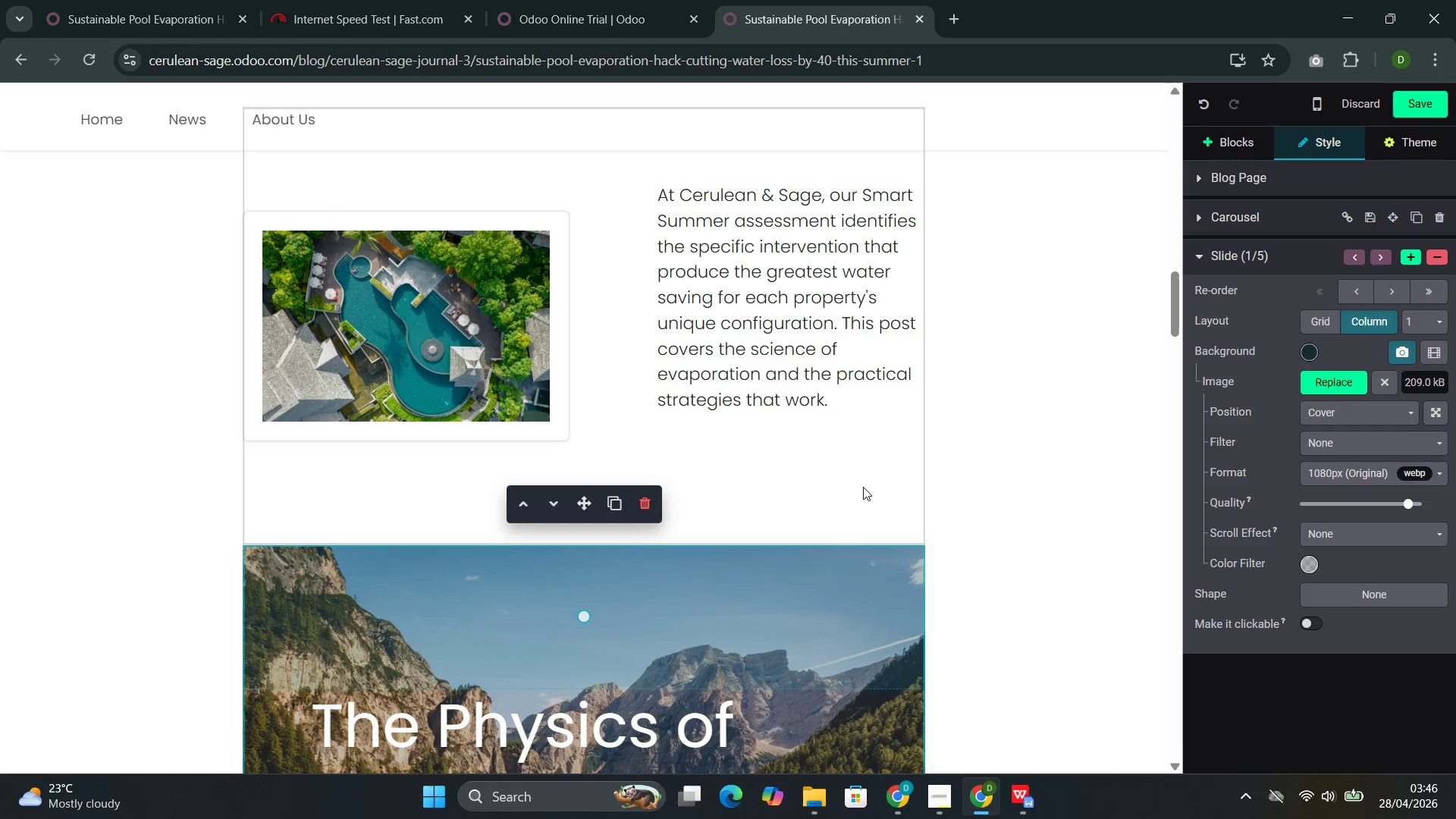 
key(Control+Z)
 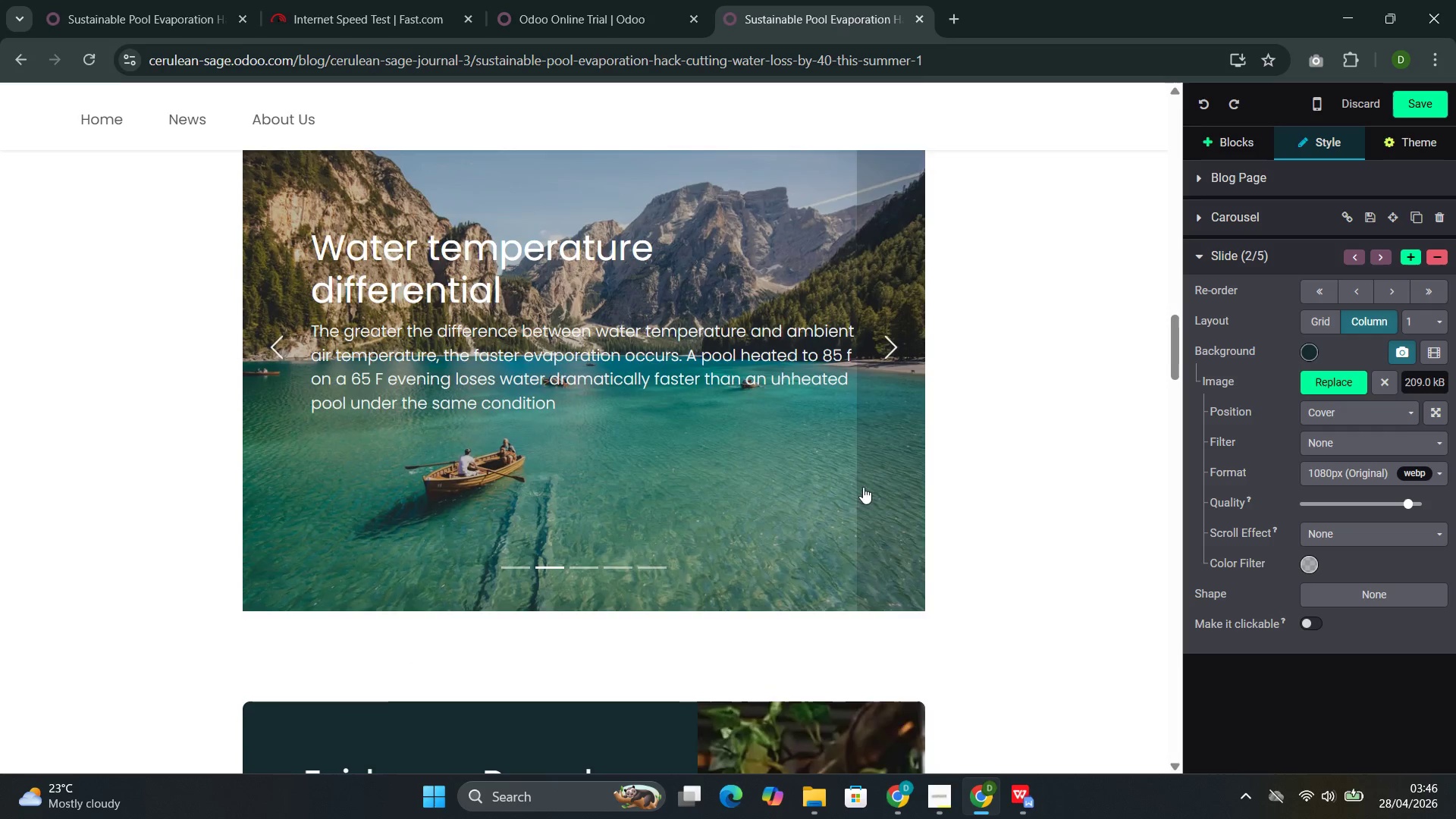 
scroll: coordinate [861, 487], scroll_direction: up, amount: 9.0
 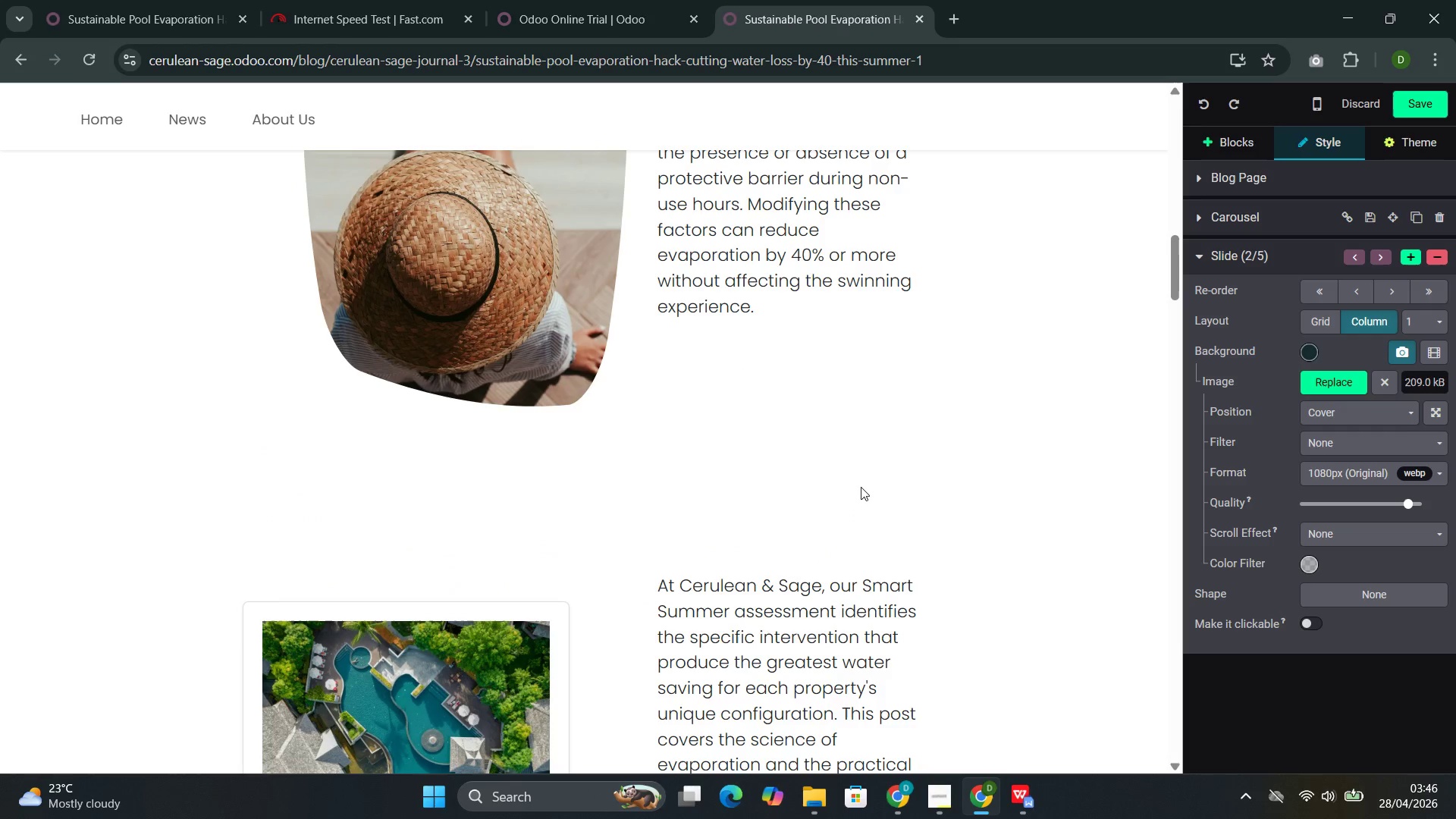 
key(Control+Z)
 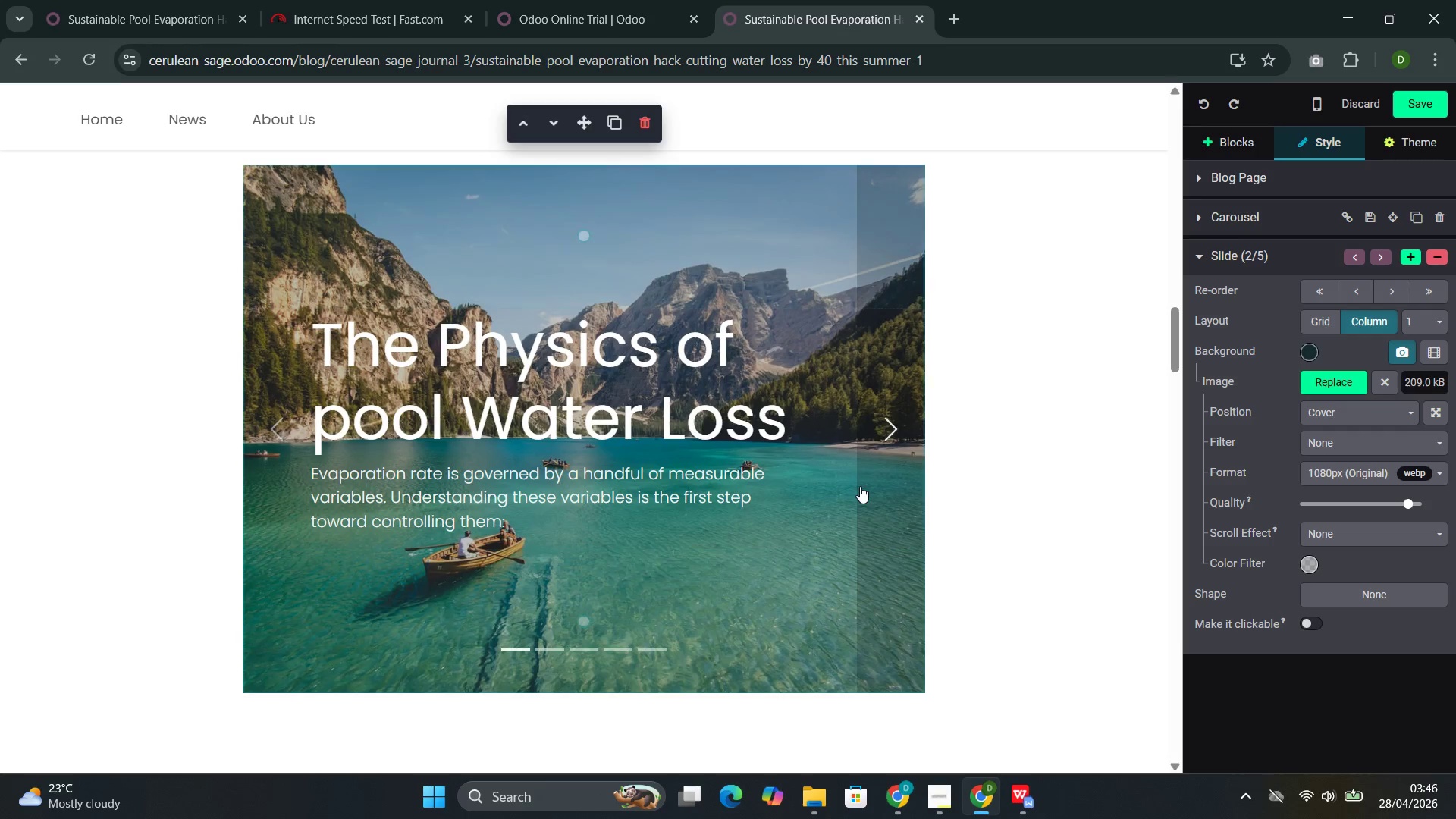 
scroll: coordinate [860, 486], scroll_direction: none, amount: 0.0
 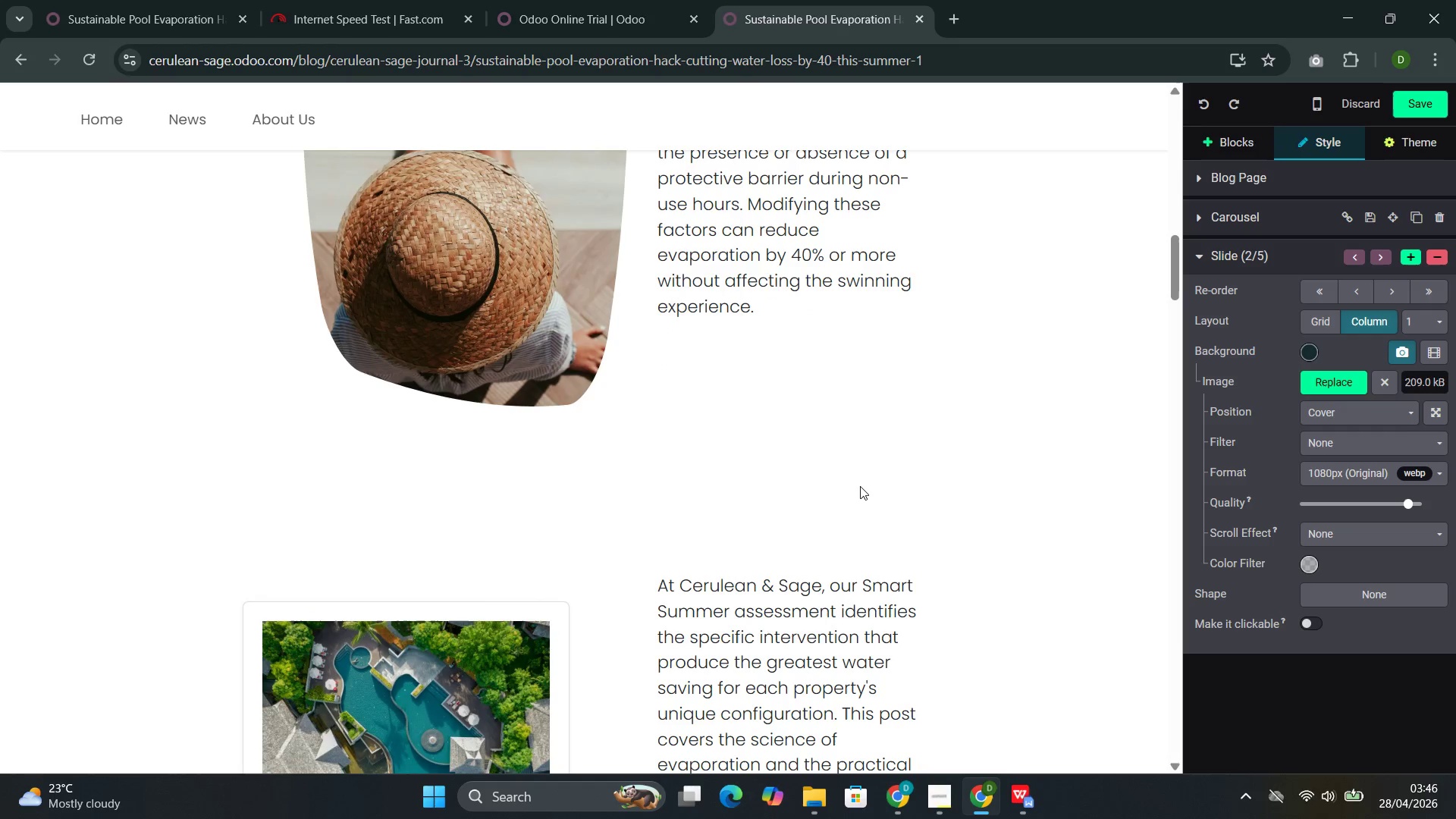 
scroll: coordinate [860, 485], scroll_direction: up, amount: 9.0
 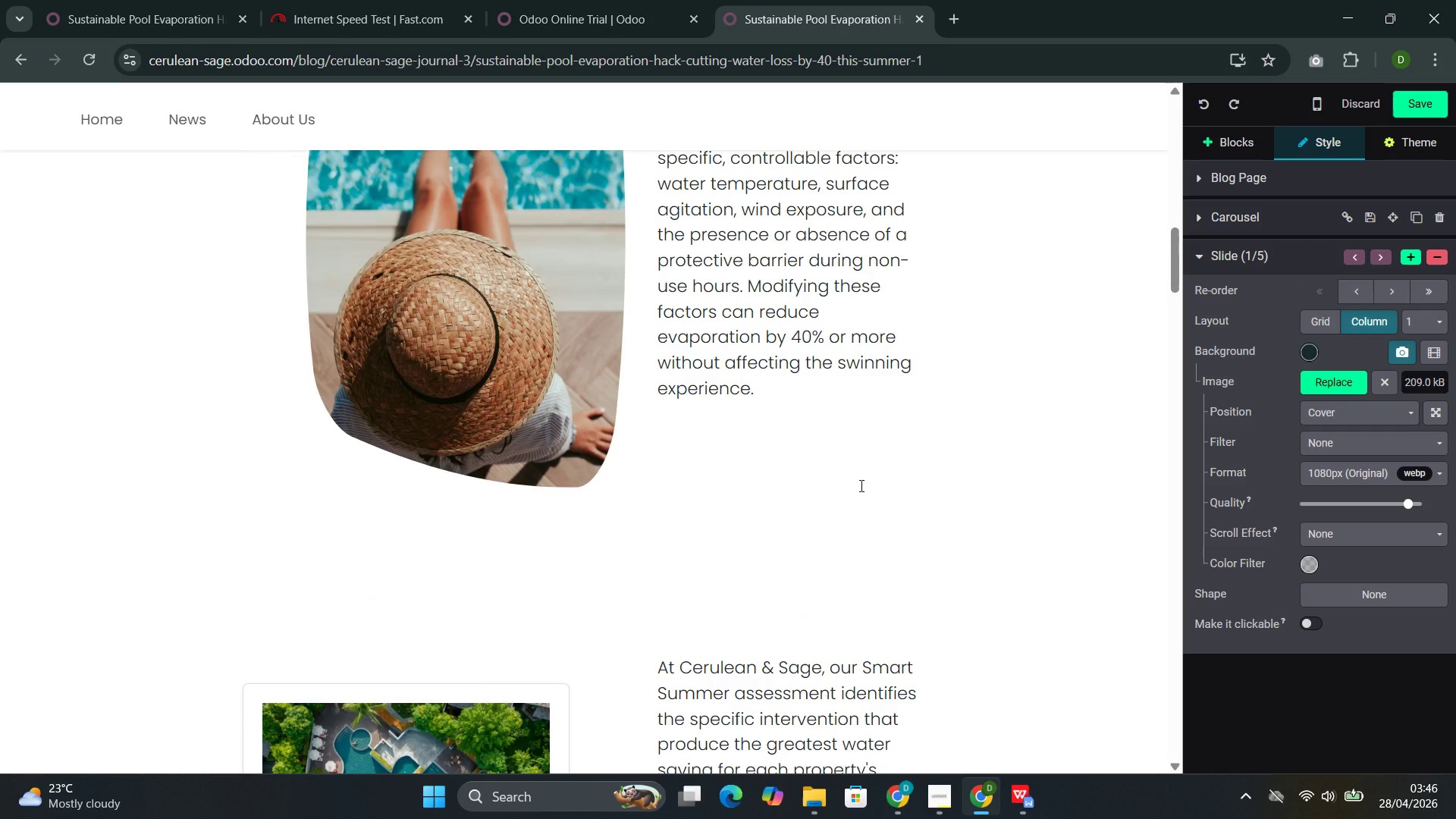 
key(Control+Z)
 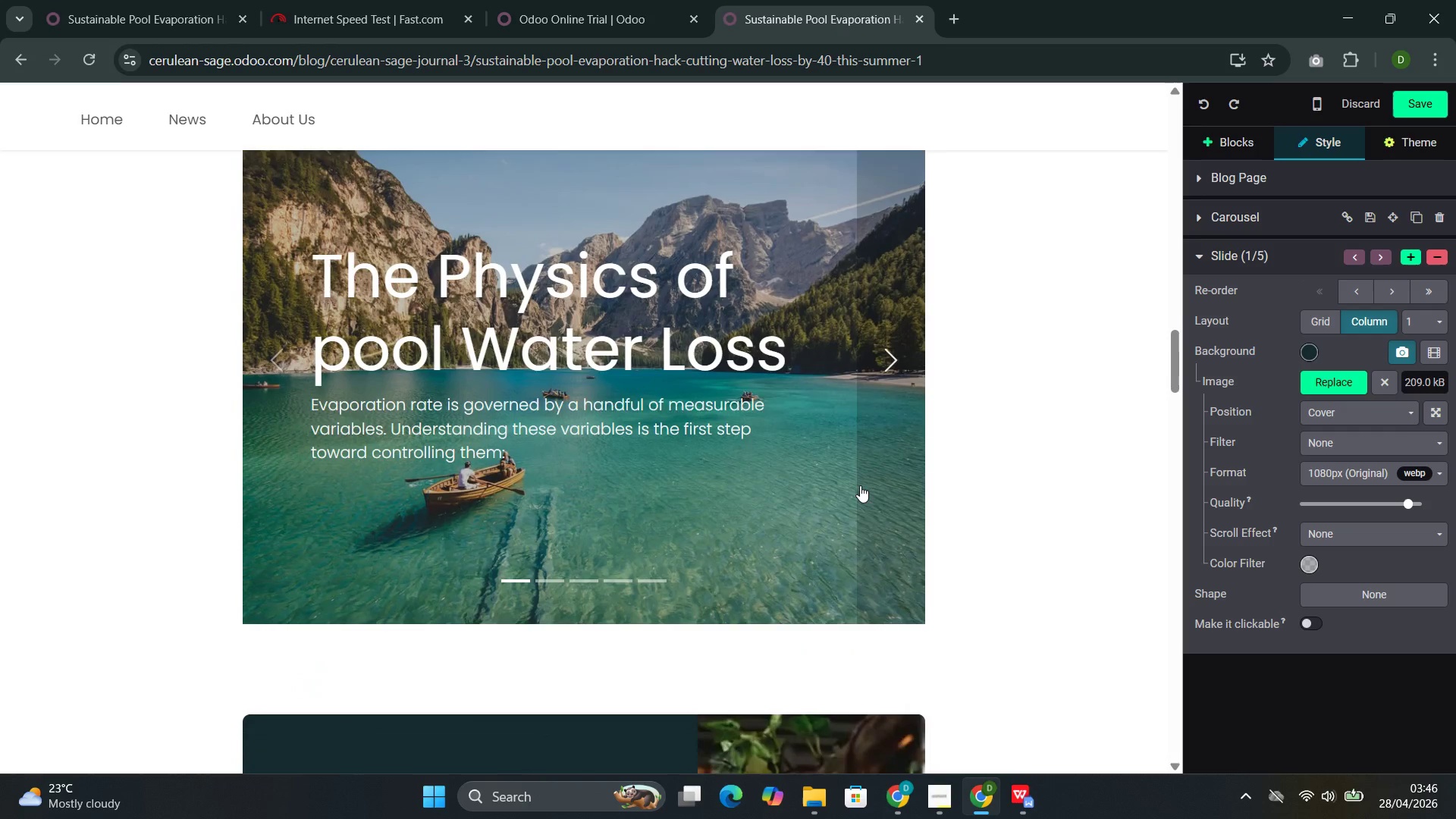 
left_click([741, 523])
 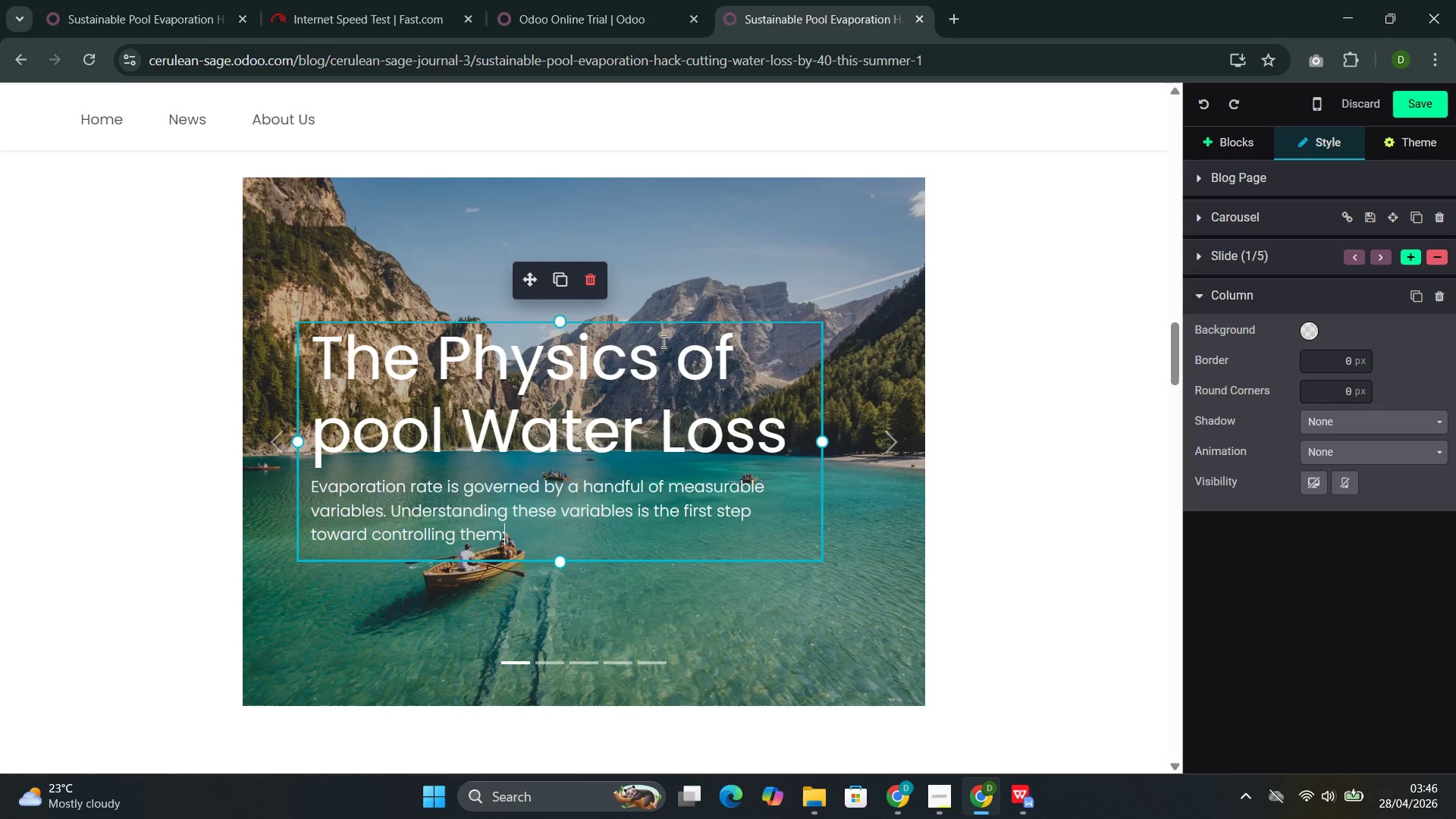 
scroll: coordinate [860, 485], scroll_direction: up, amount: 1.0
 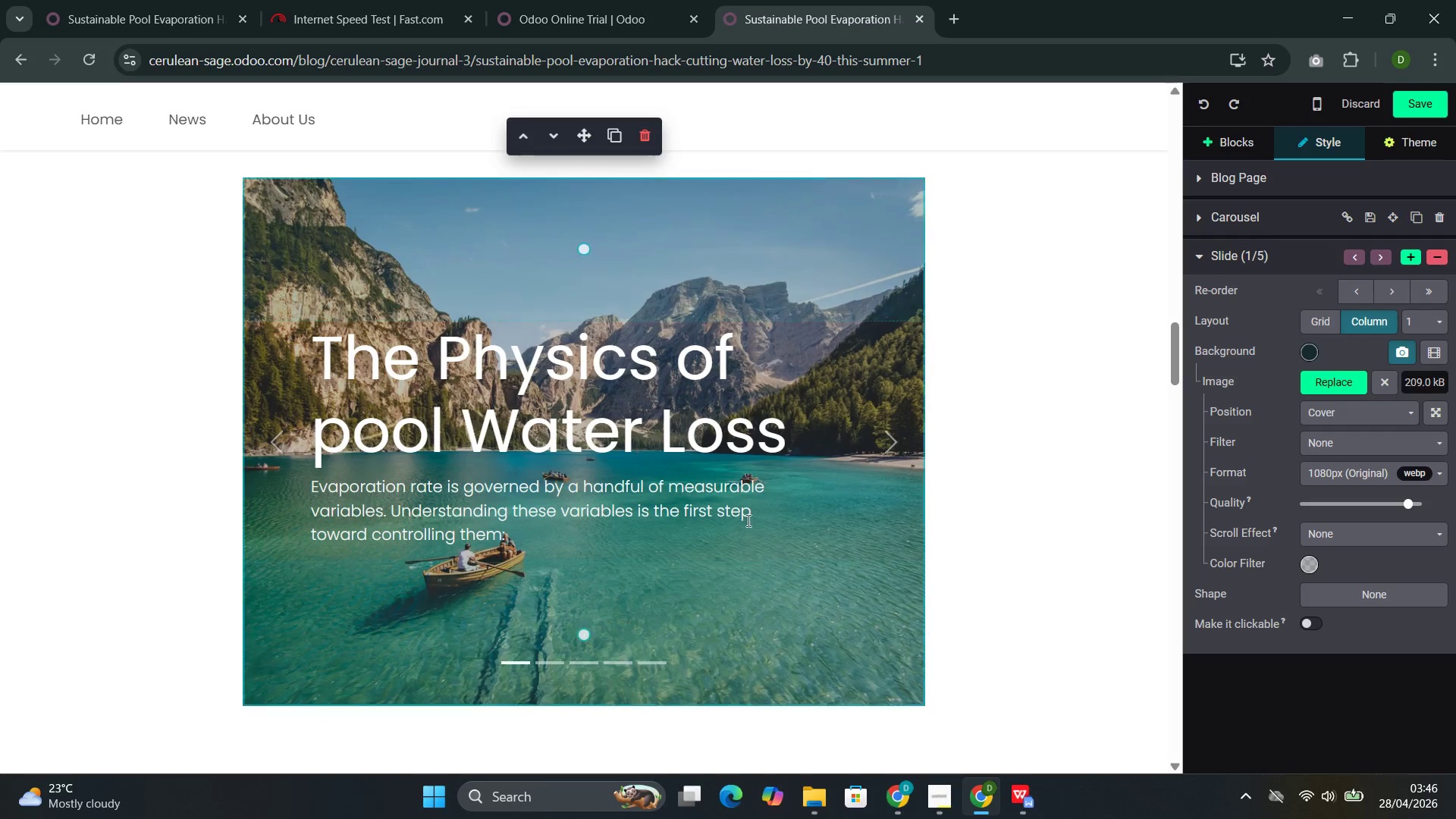 
left_click([665, 259])
 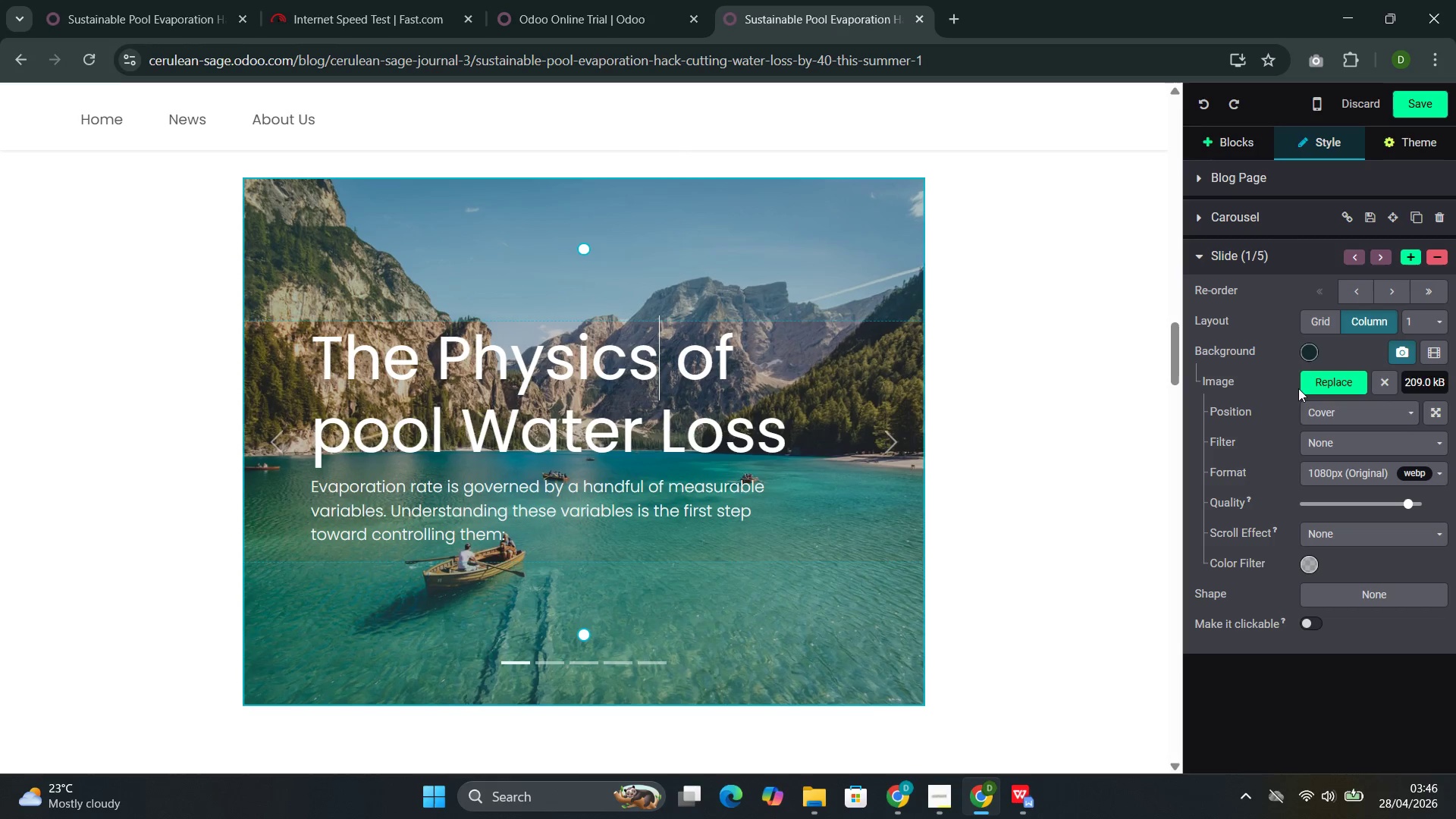 
left_click([1324, 384])
 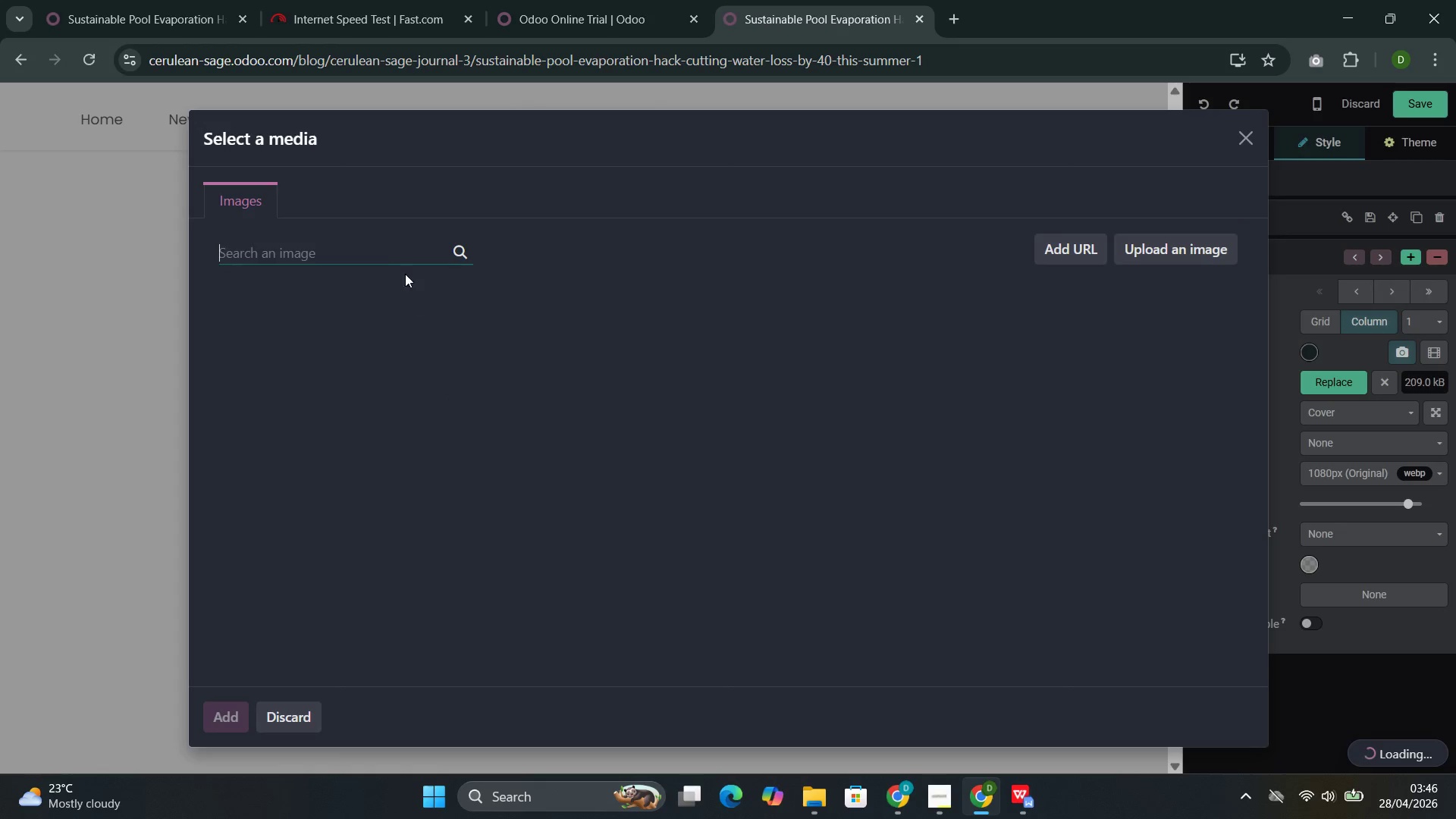 
left_click([377, 259])
 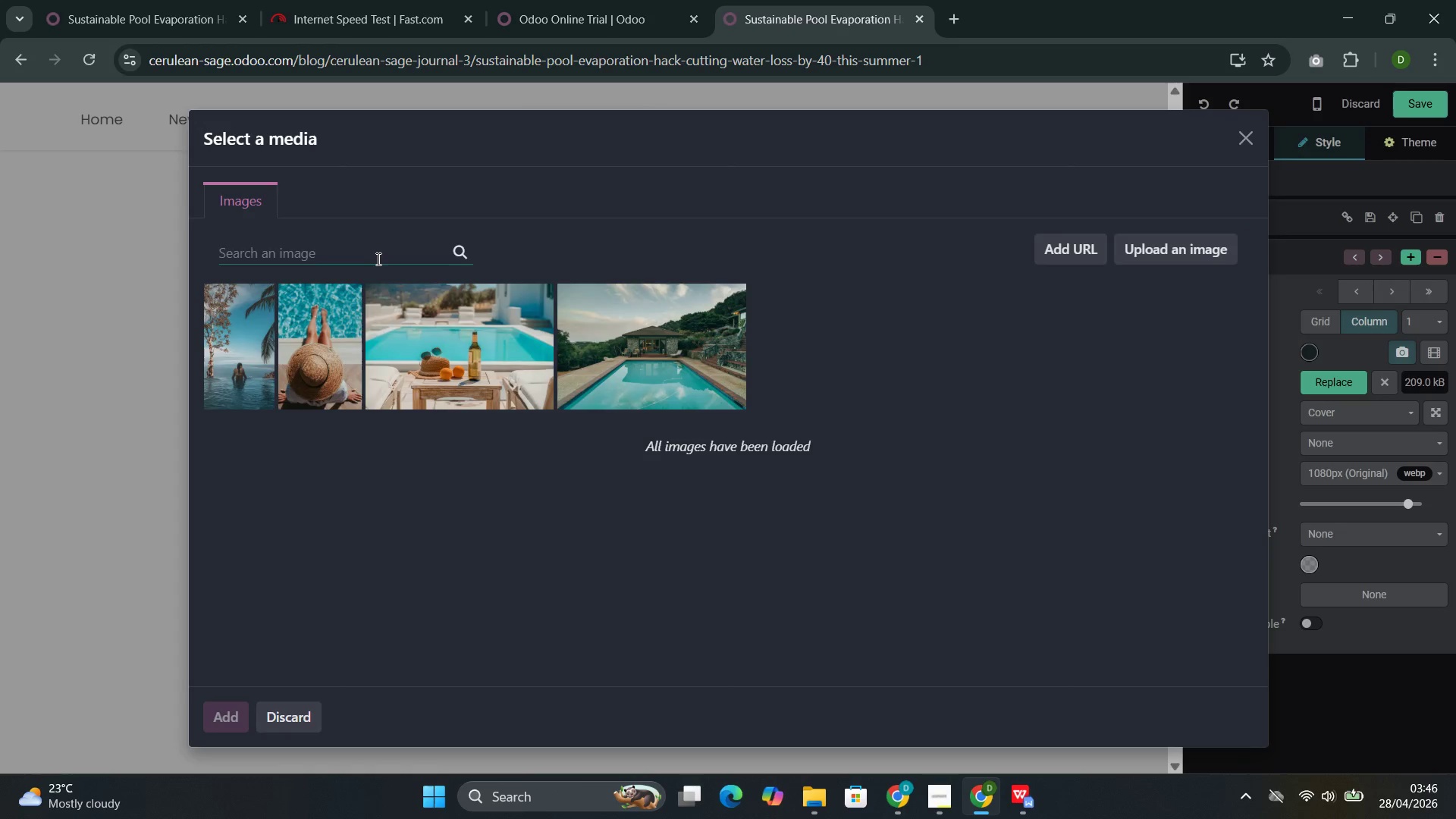 
key(Control+V)
 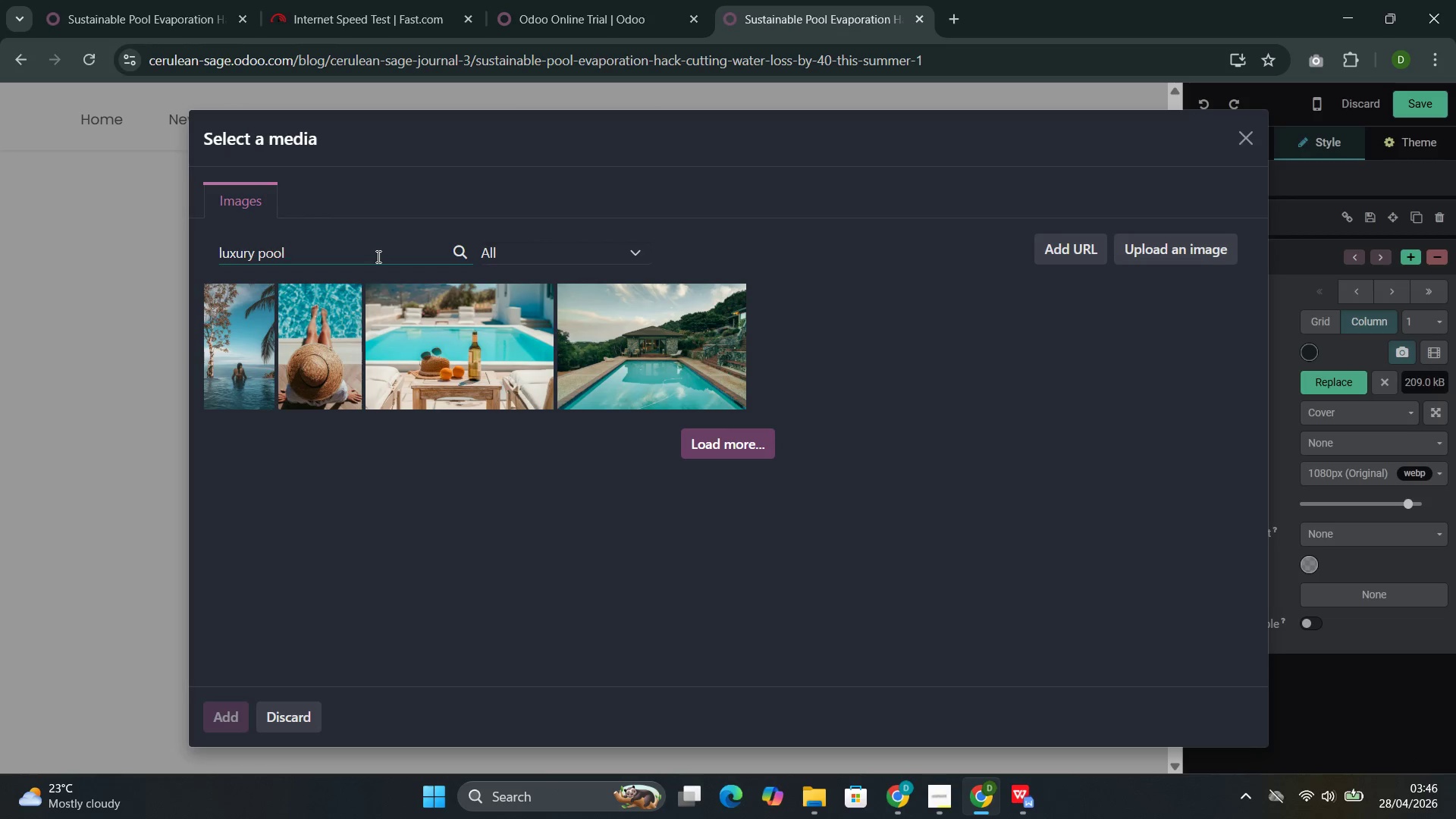 
wait(13.05)
 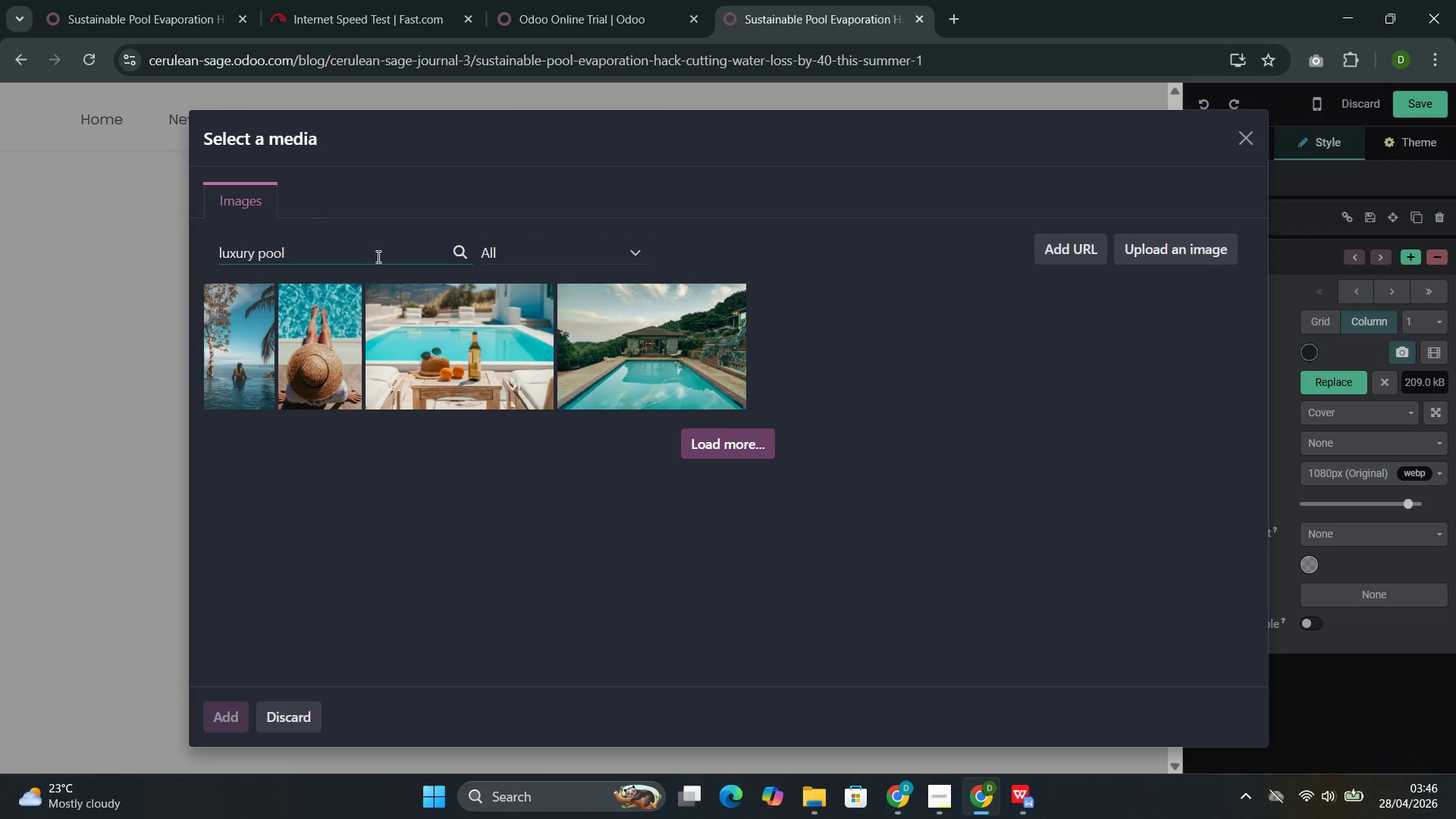 
scroll: coordinate [510, 464], scroll_direction: down, amount: 5.0
 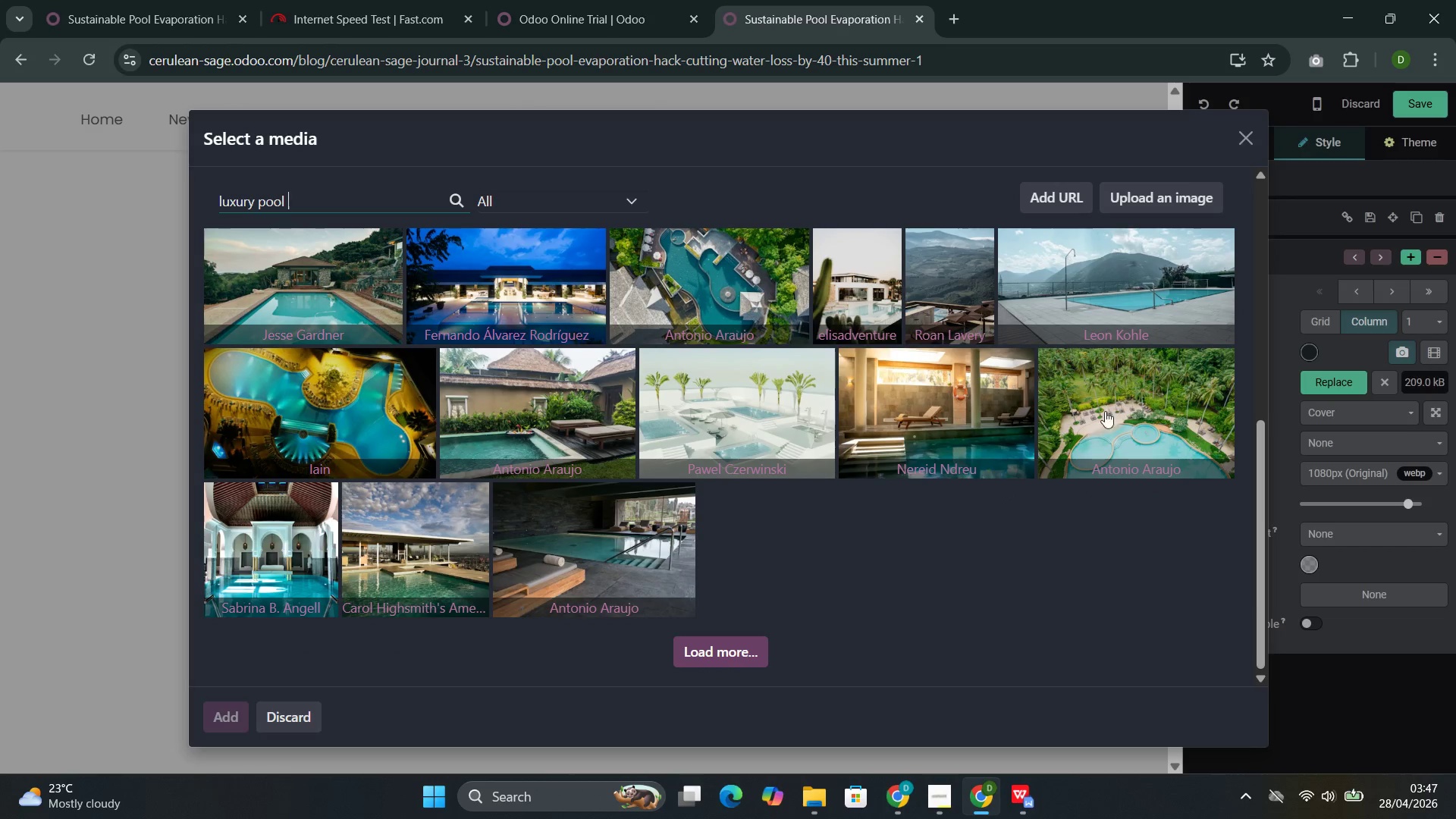 
left_click([1115, 276])
 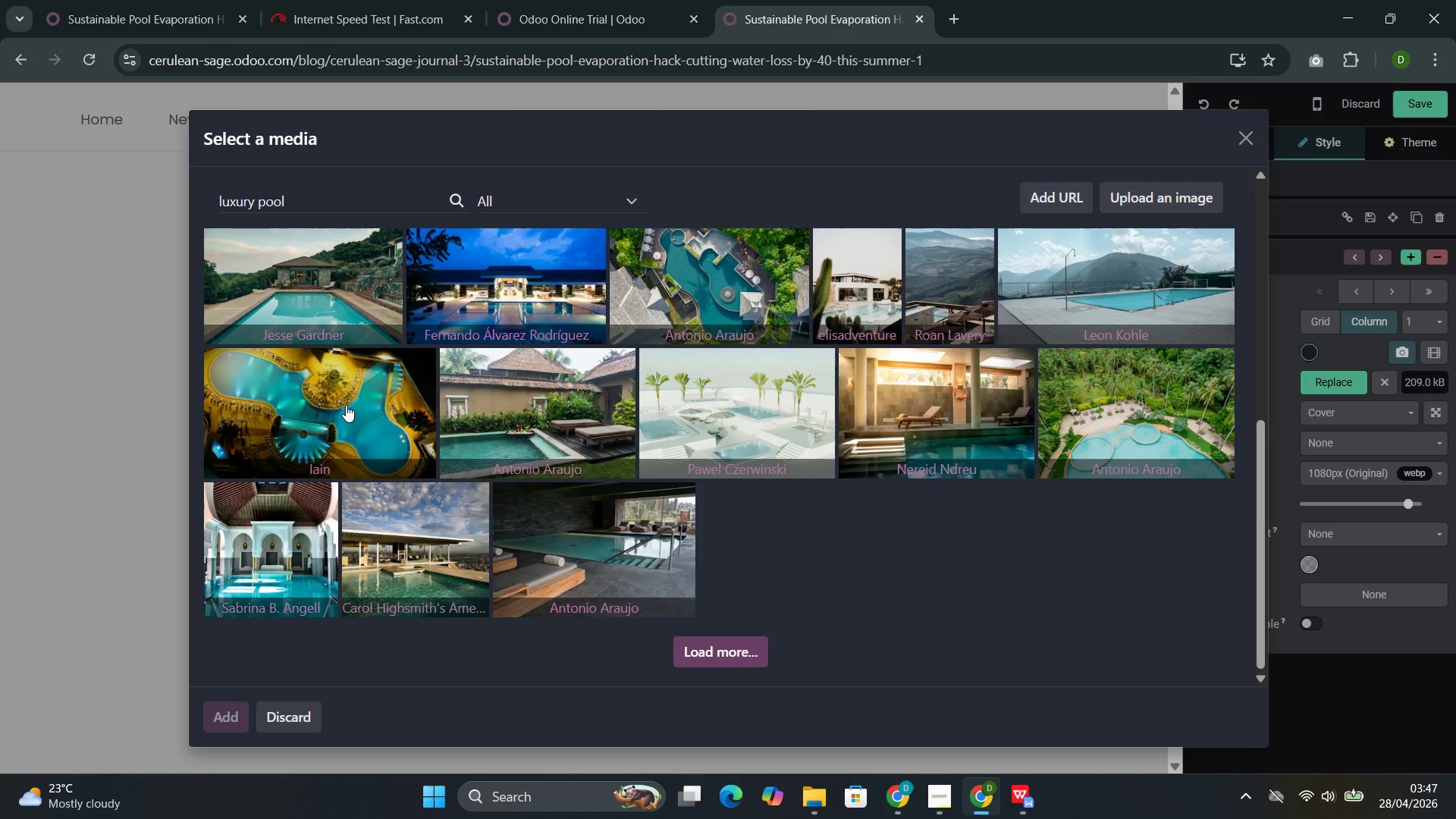 
wait(10.72)
 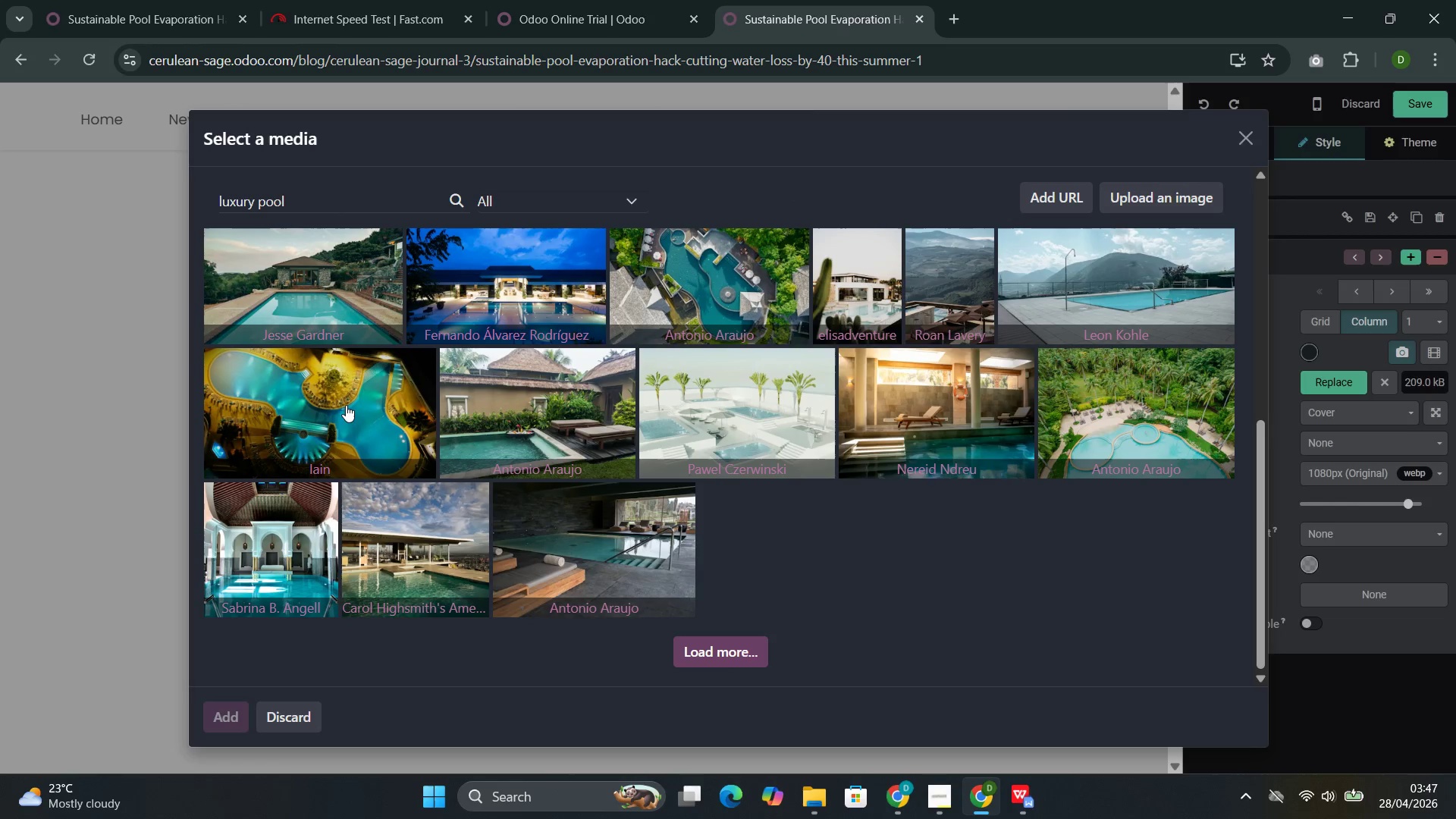 
left_click([890, 415])
 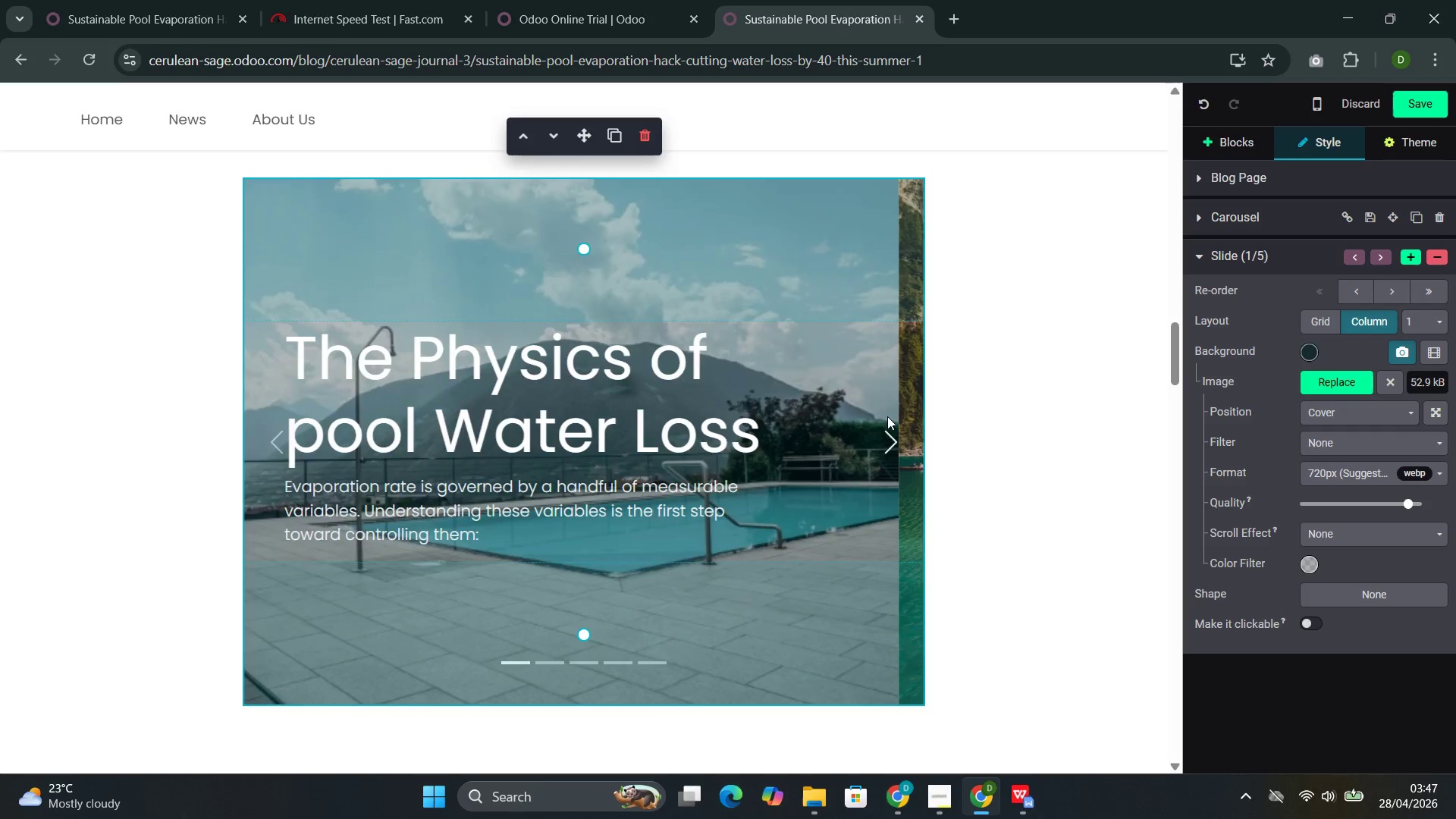 
mouse_move([860, 422])
 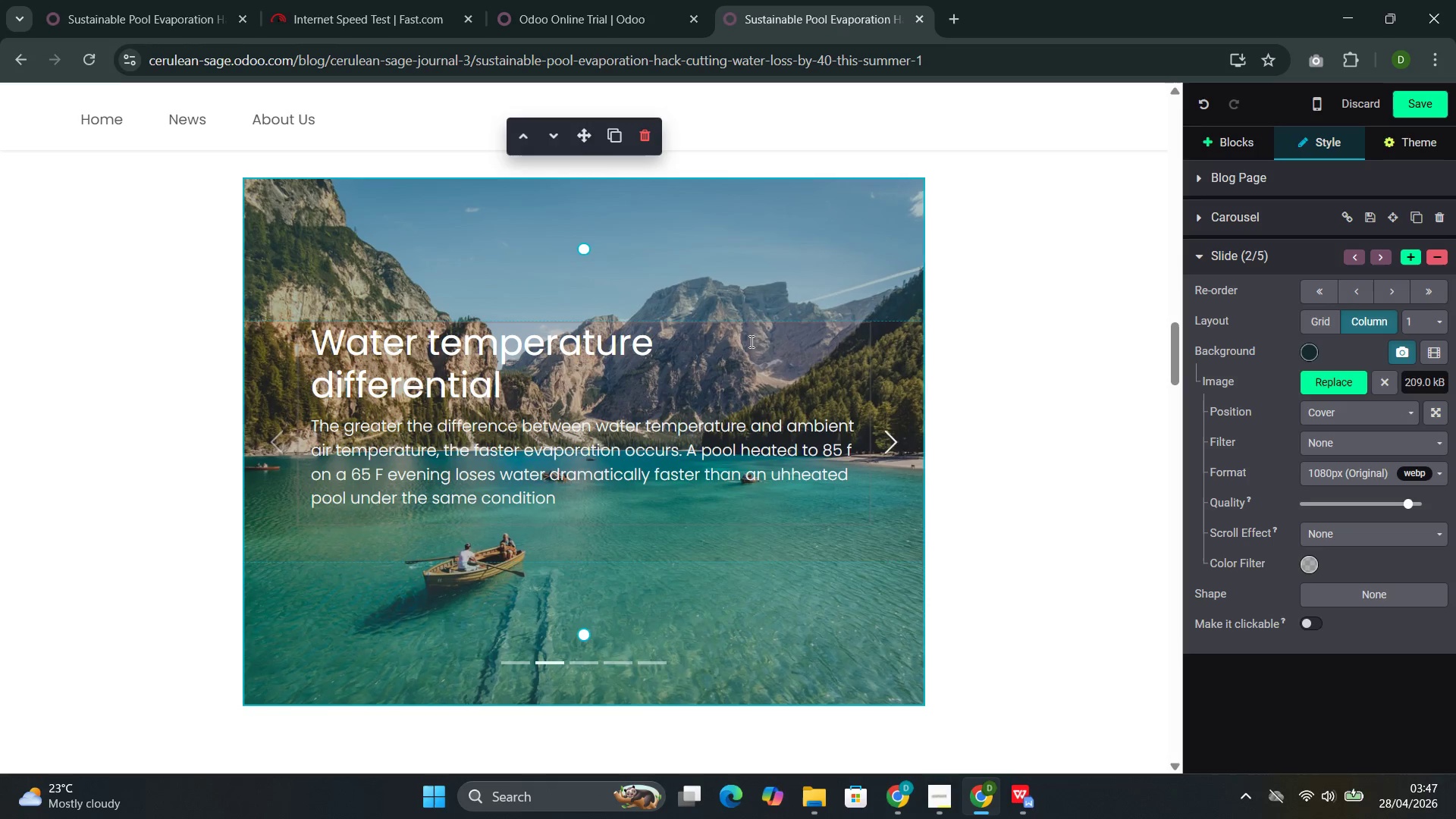 
left_click([750, 341])
 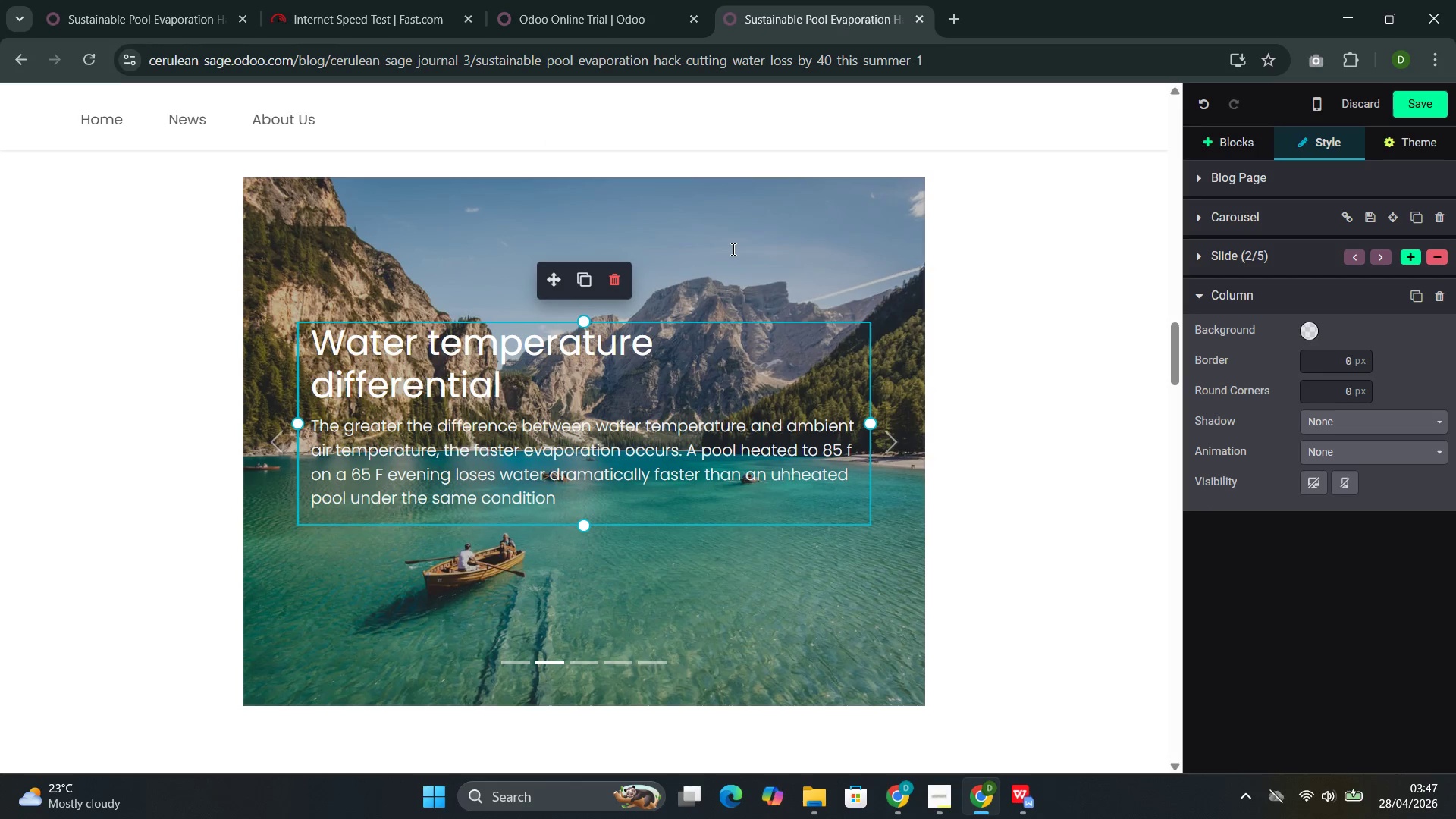 
left_click([732, 249])
 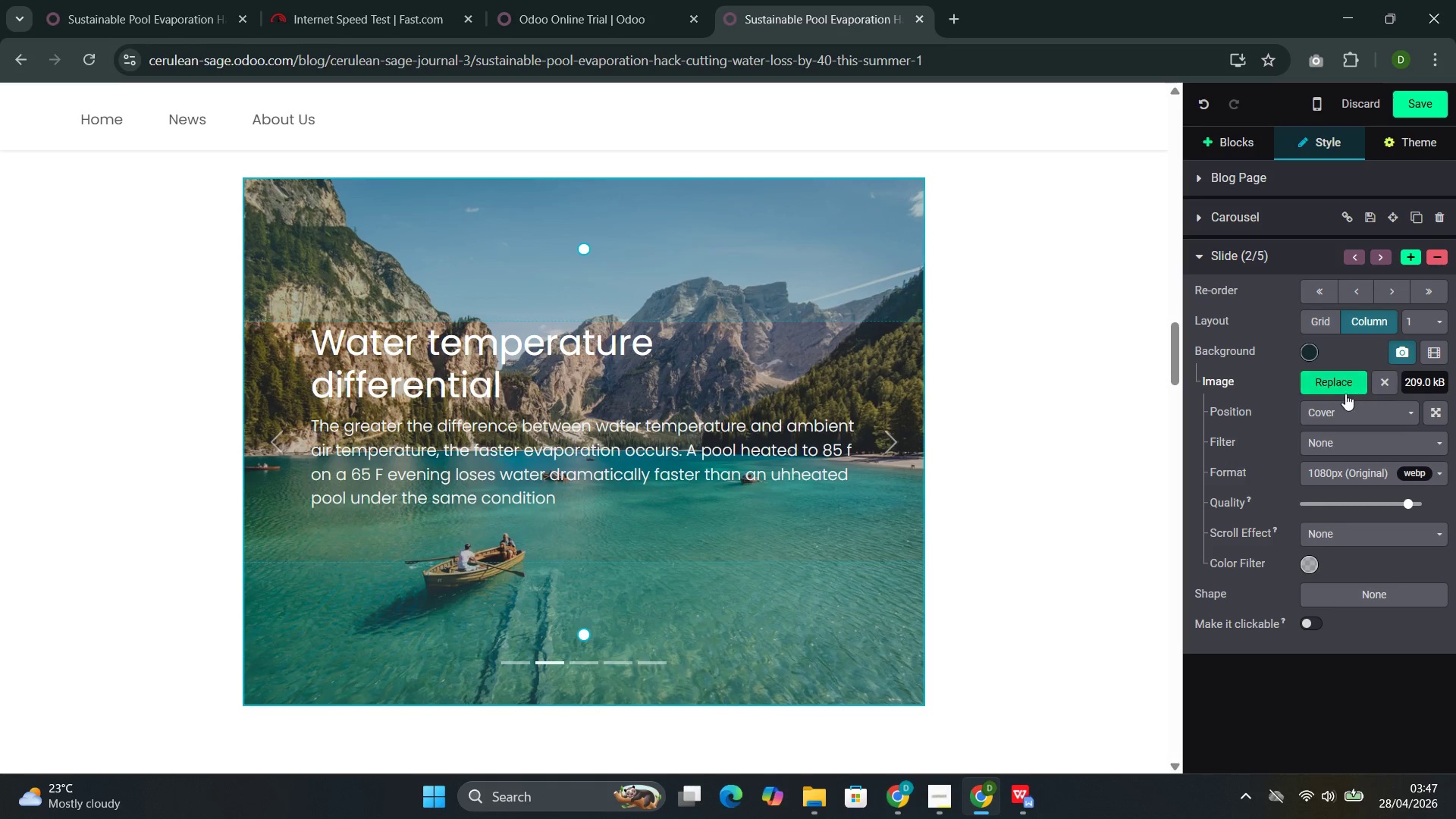 
left_click([1339, 384])
 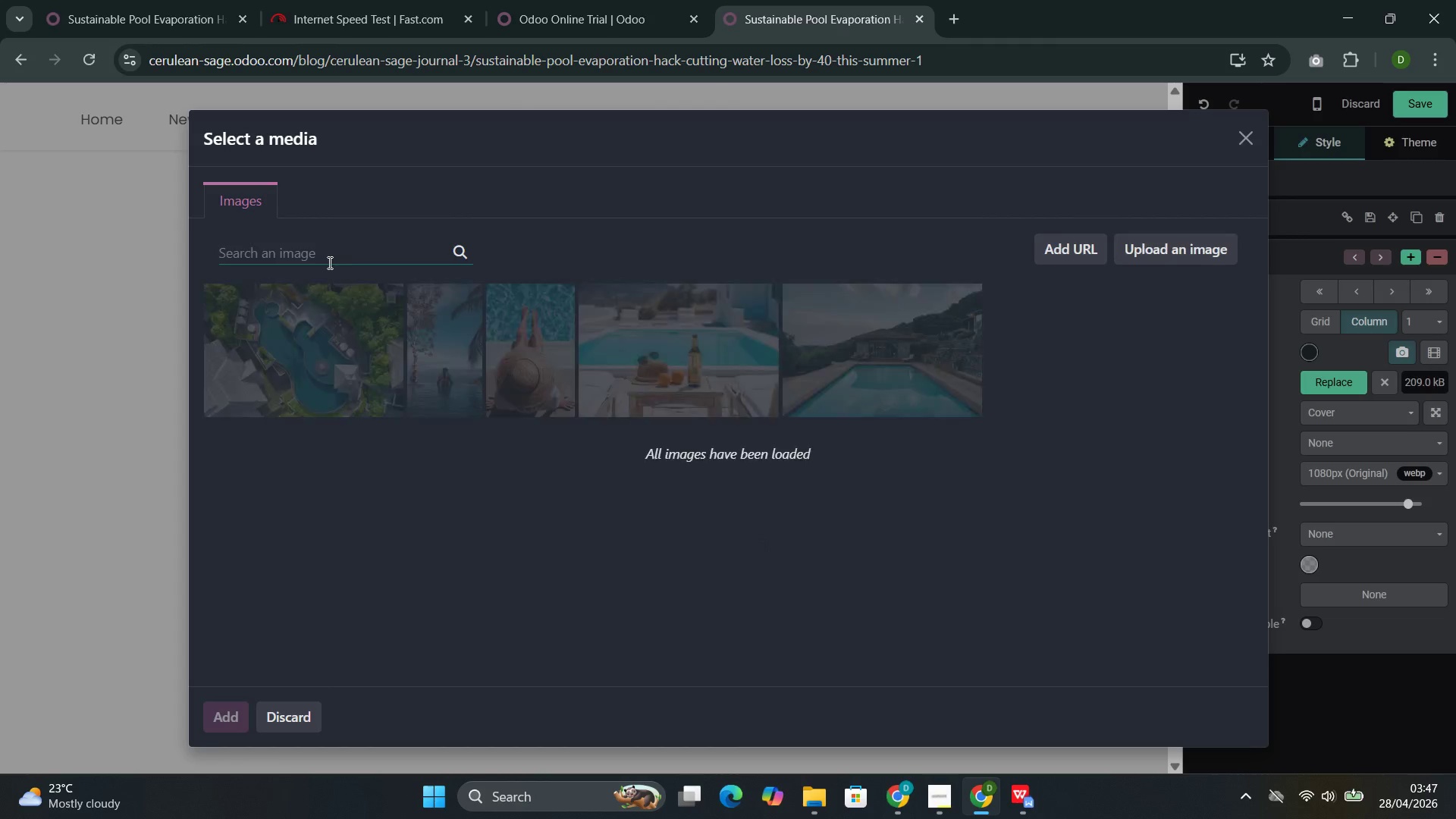 
left_click([328, 256])
 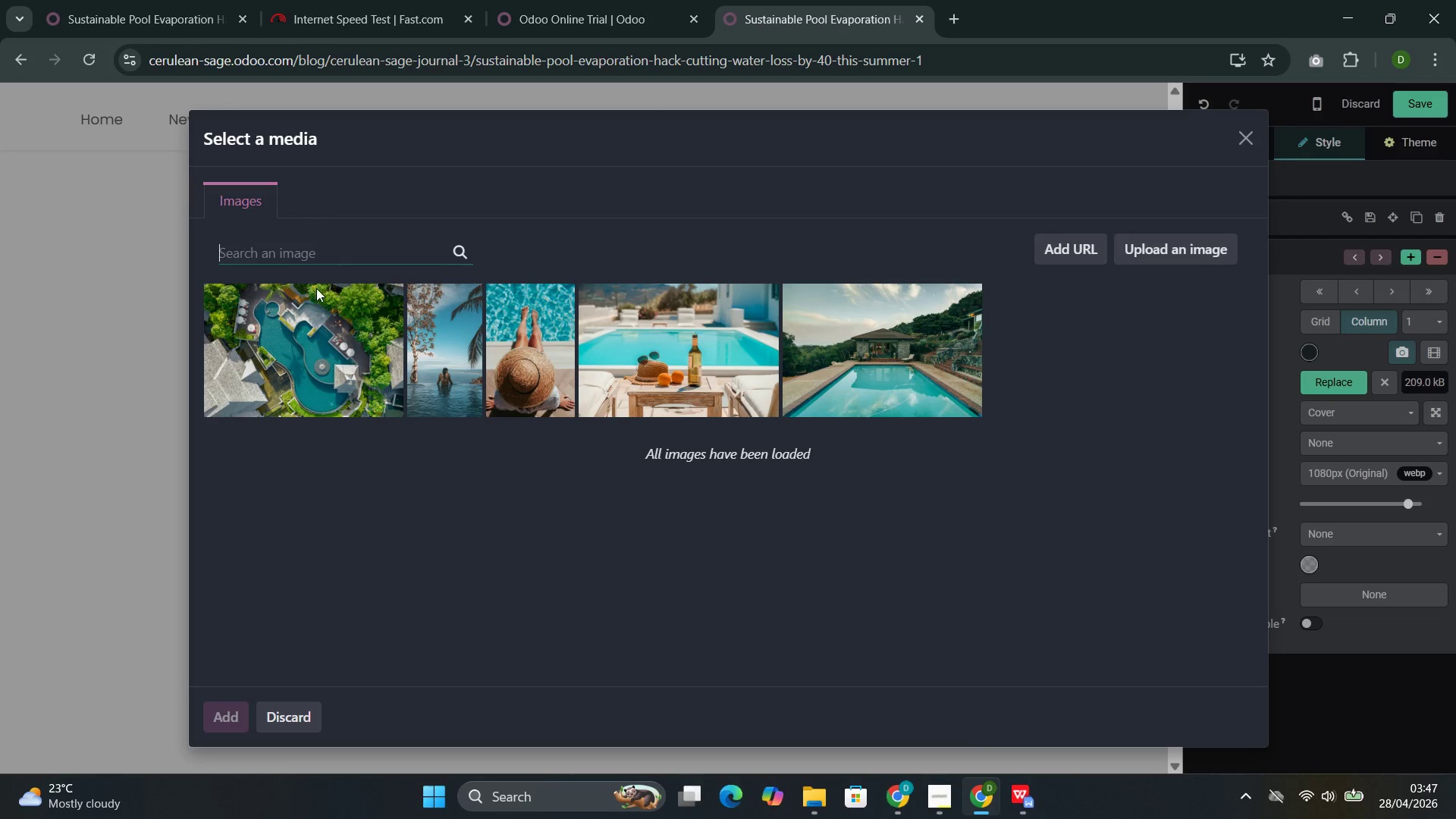 
left_click([310, 311])
 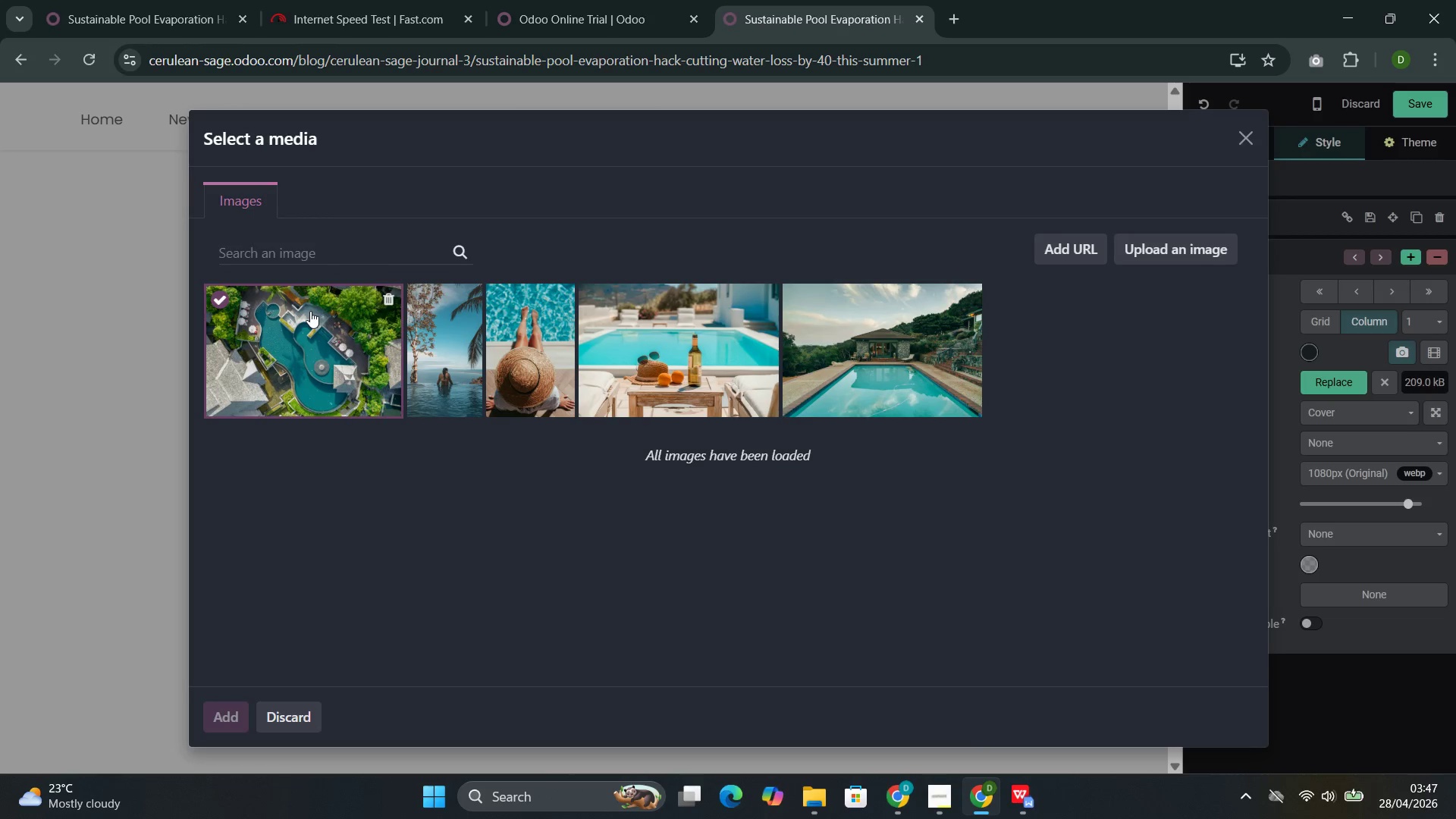 
mouse_move([329, 323])
 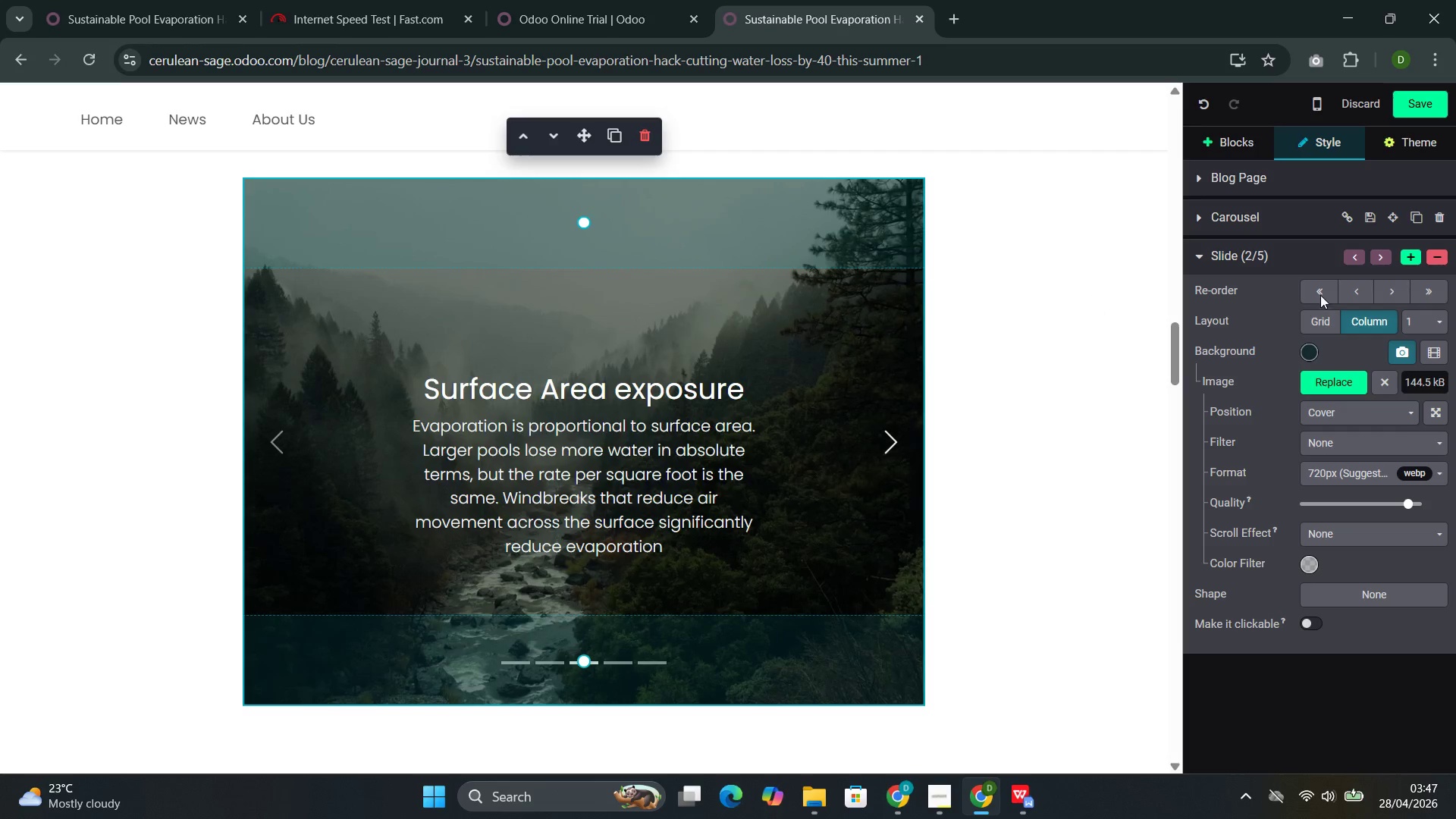 
left_click([1323, 375])
 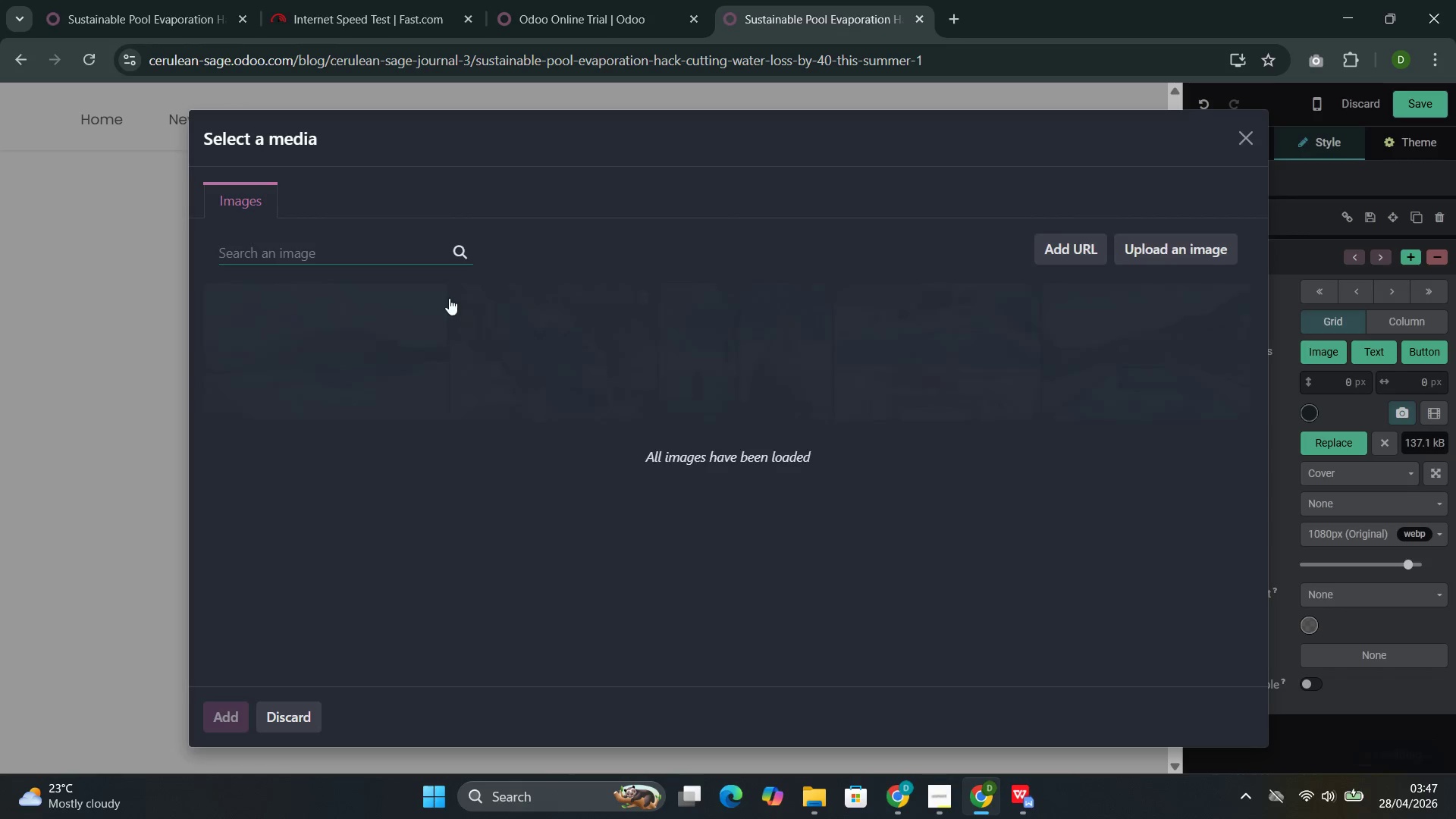 
left_click([410, 254])
 